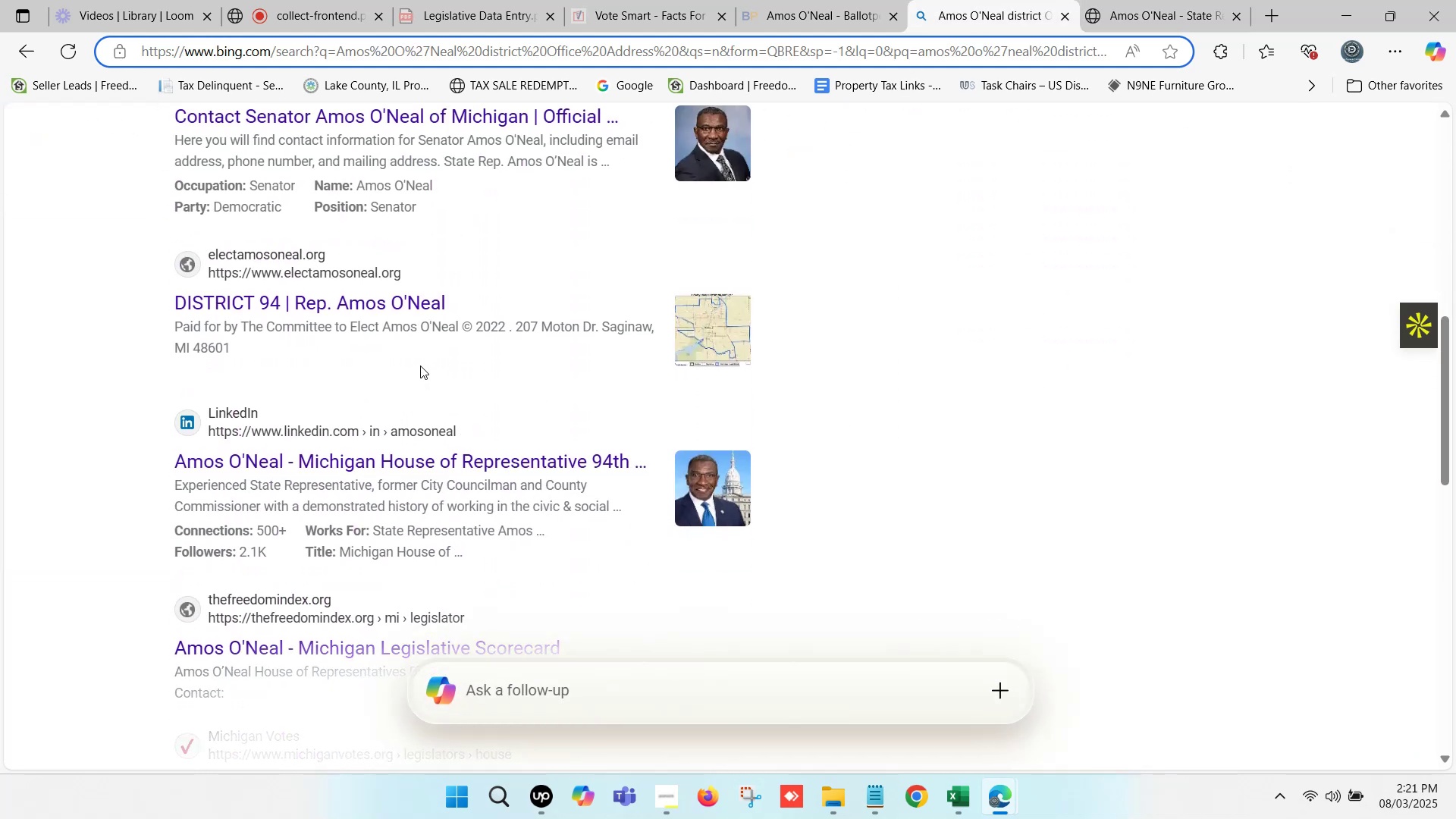 
left_click([370, 306])
 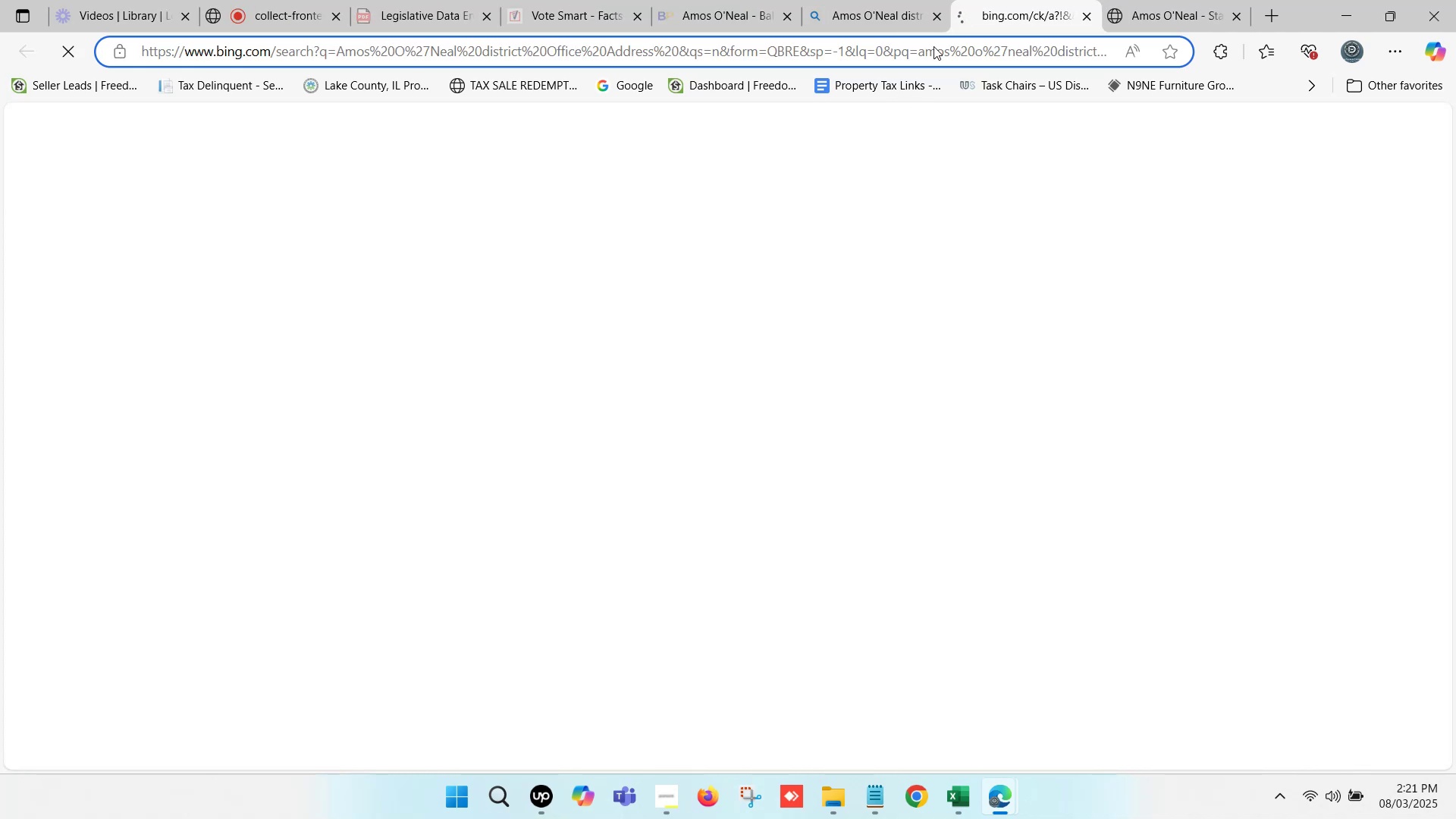 
left_click([993, 0])
 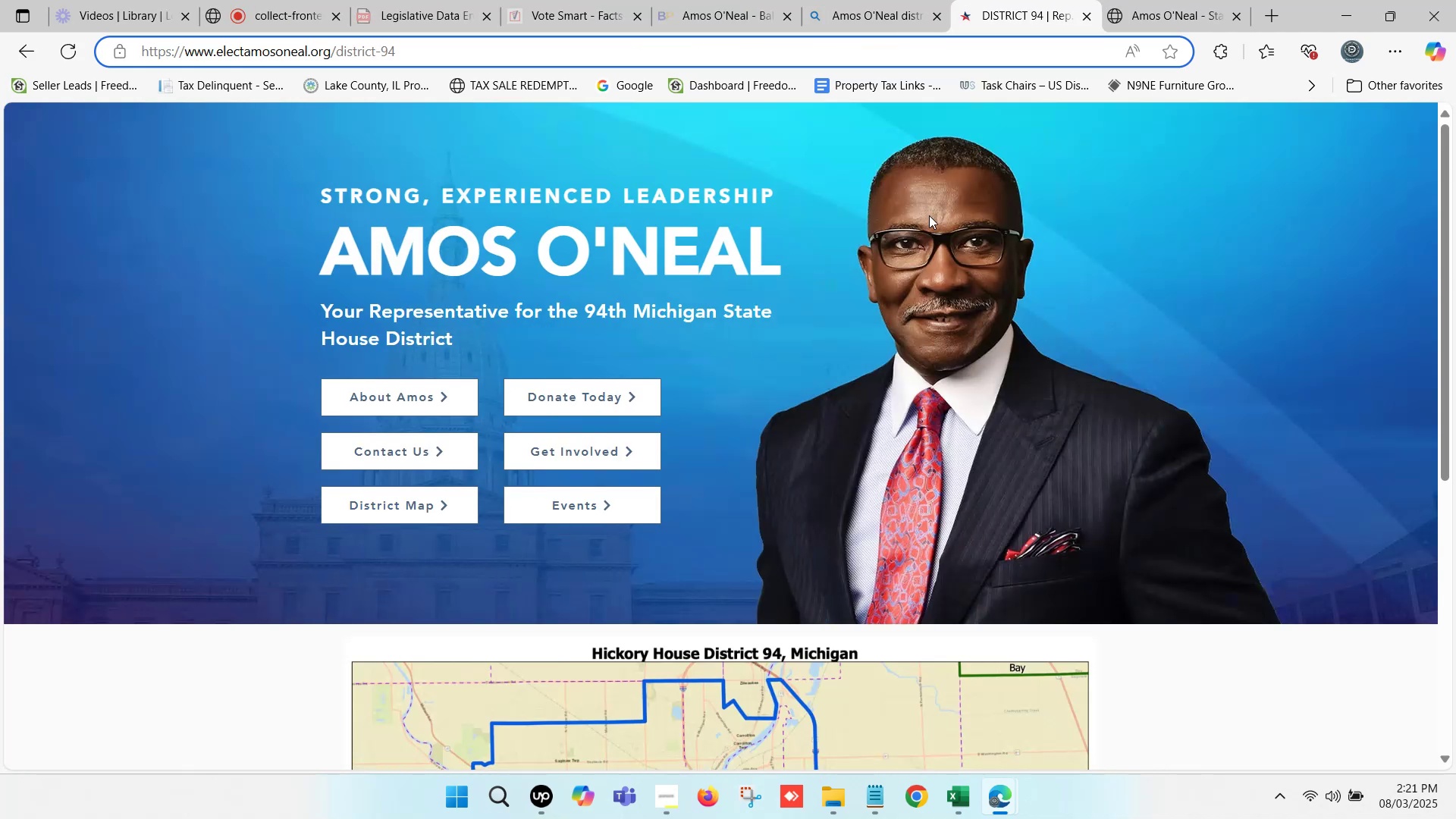 
wait(5.66)
 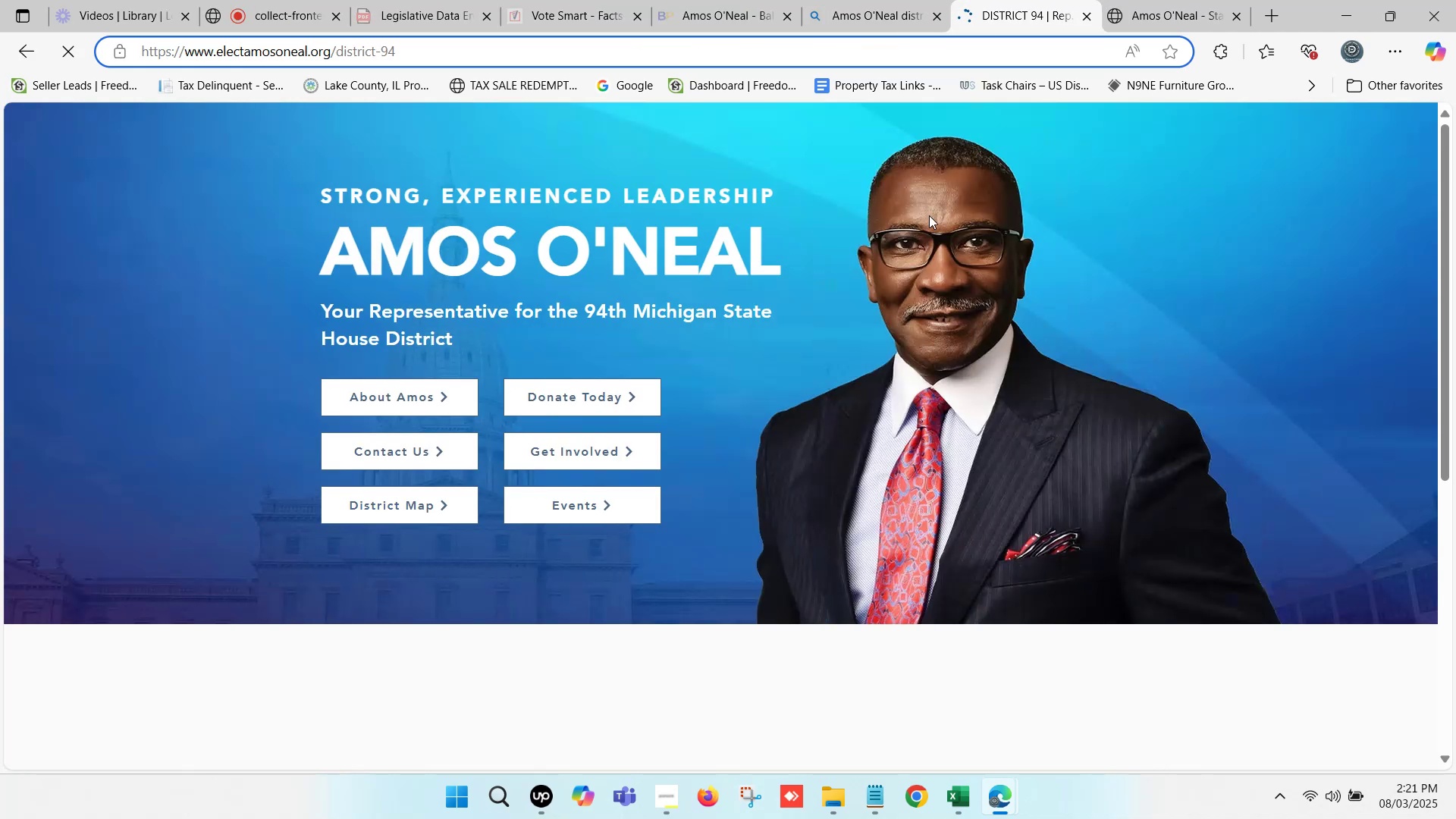 
scroll: coordinate [812, 322], scroll_direction: down, amount: 6.0
 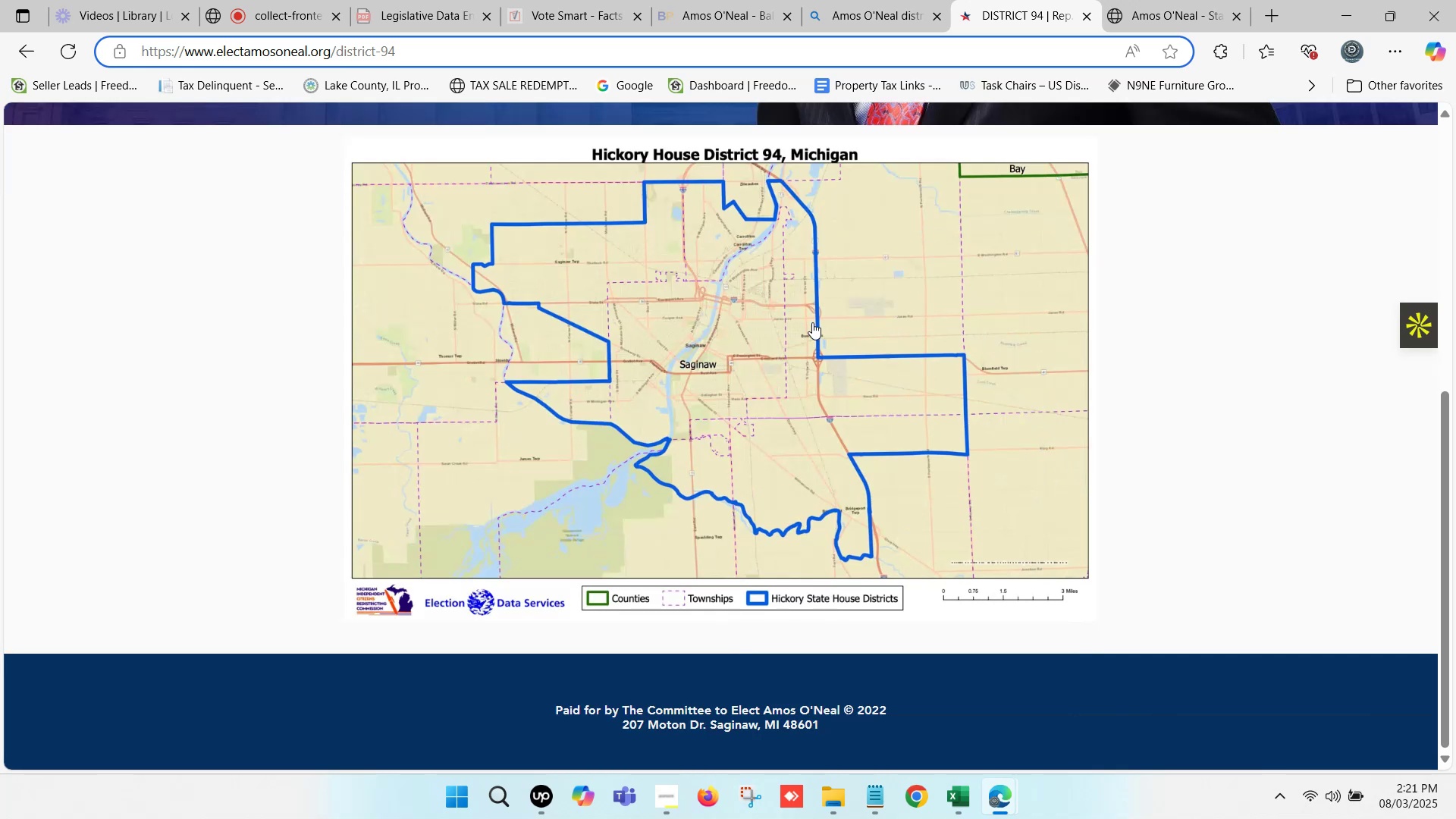 
wait(8.74)
 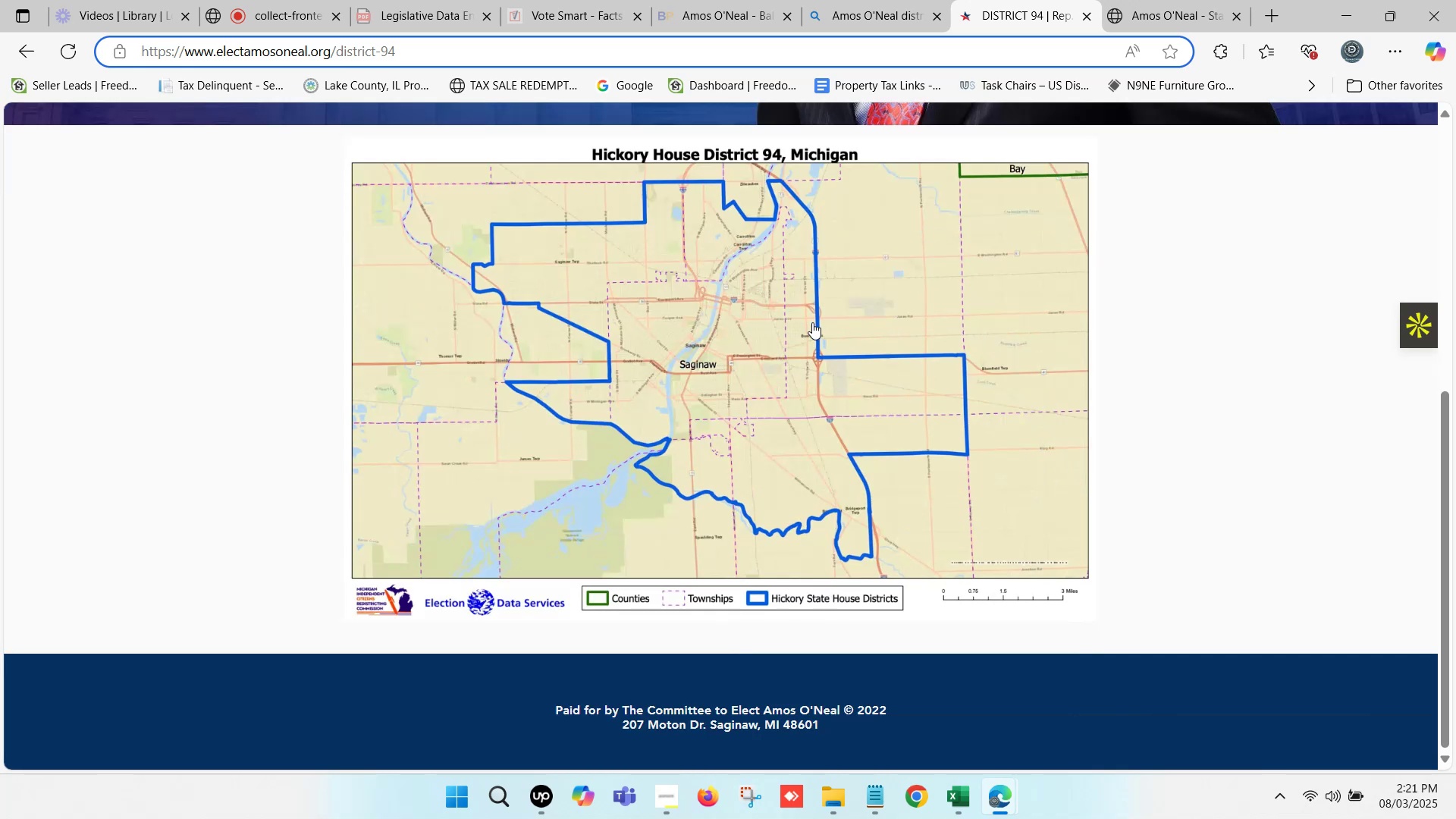 
scroll: coordinate [812, 322], scroll_direction: up, amount: 3.0
 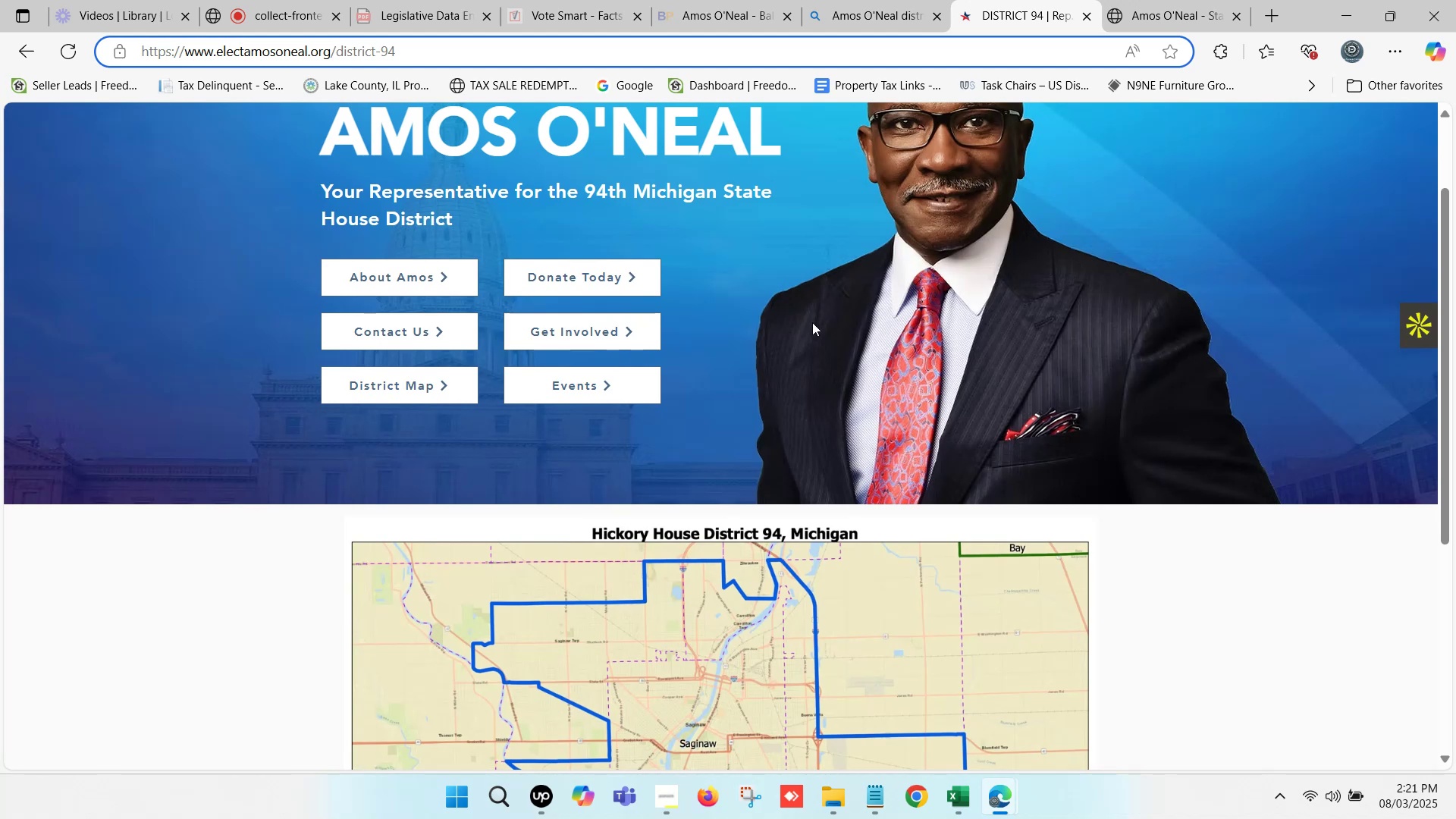 
scroll: coordinate [812, 322], scroll_direction: down, amount: 5.0
 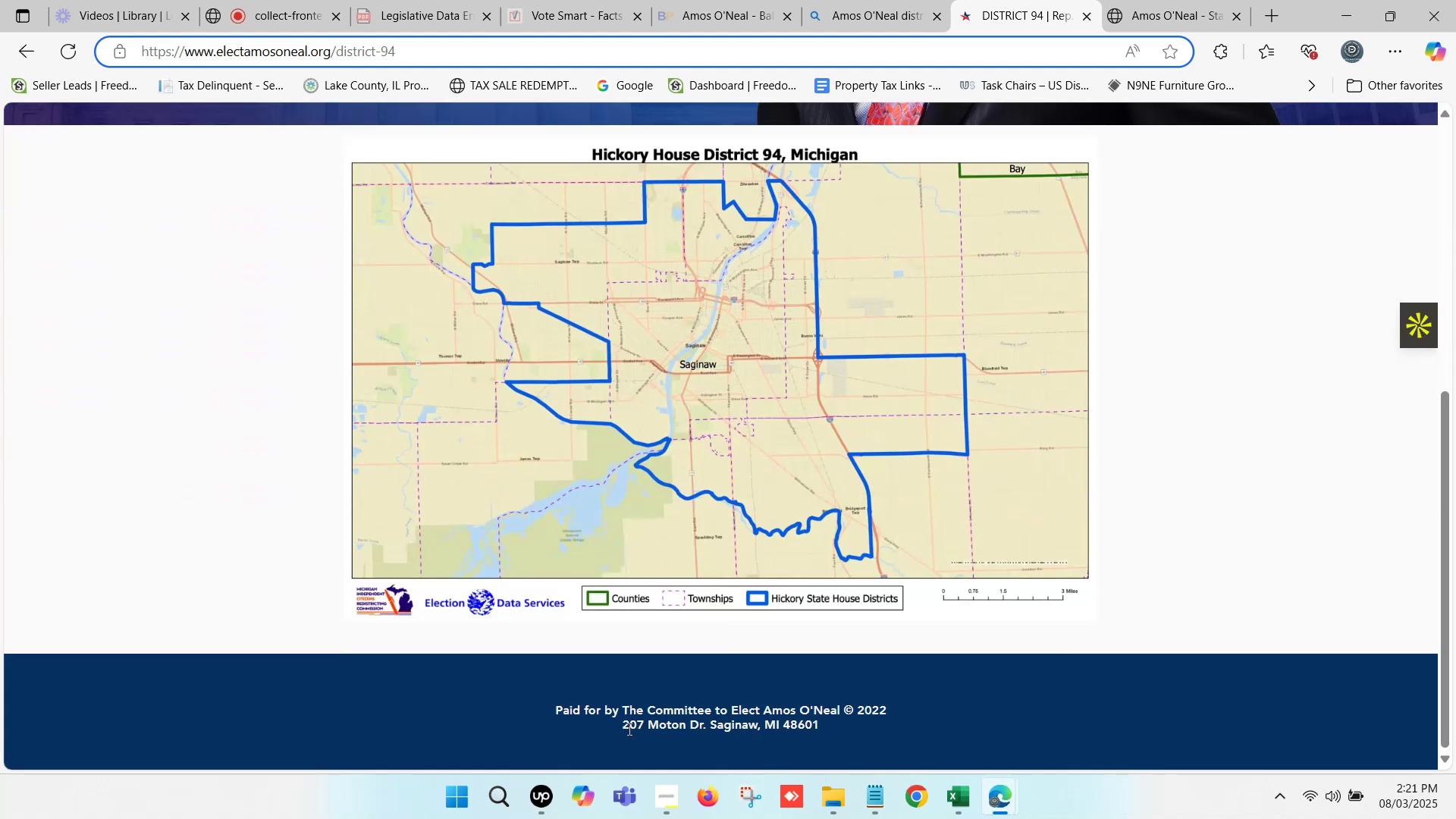 
left_click_drag(start_coordinate=[625, 726], to_coordinate=[819, 723])
 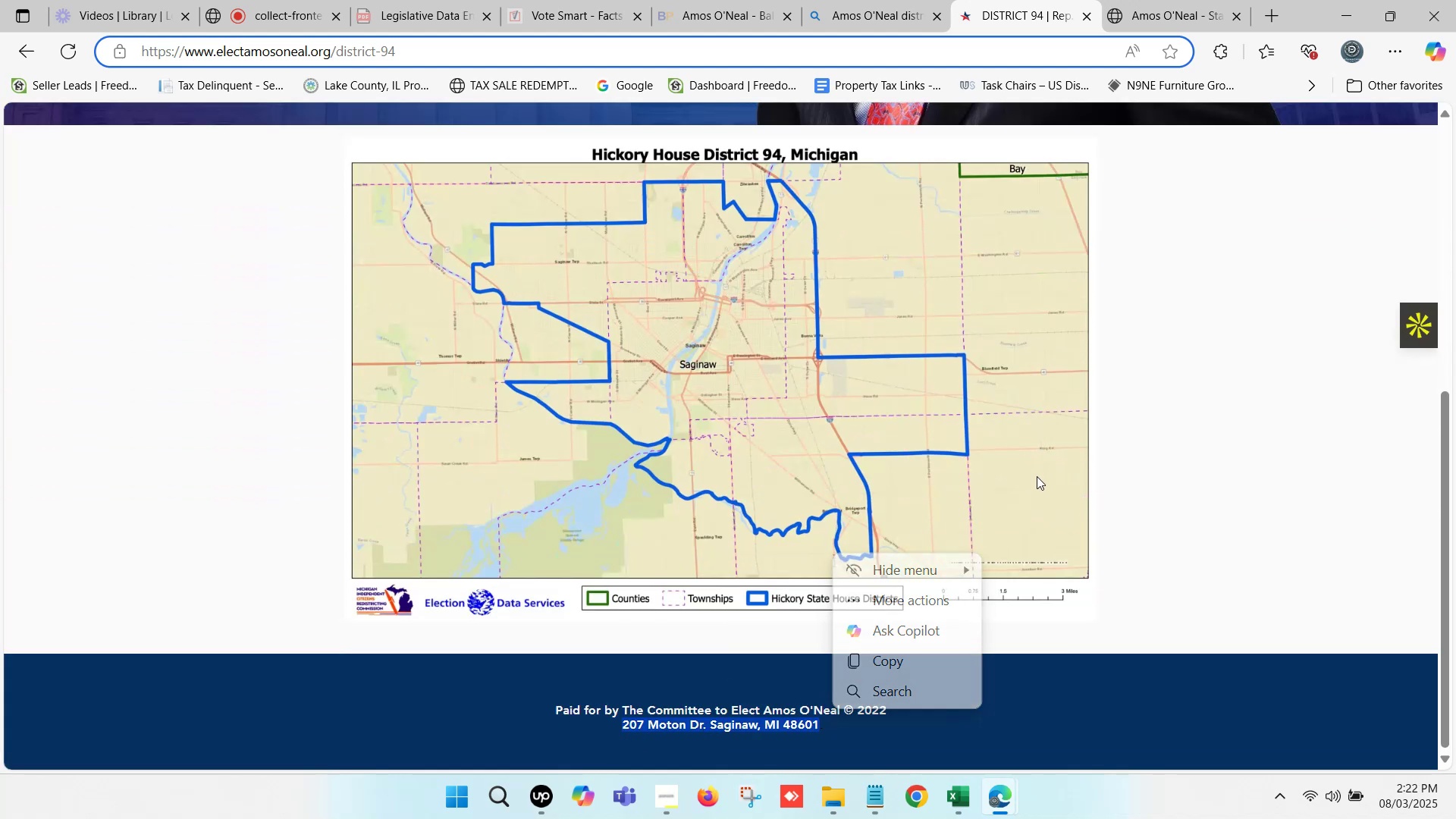 
scroll: coordinate [1036, 437], scroll_direction: up, amount: 5.0
 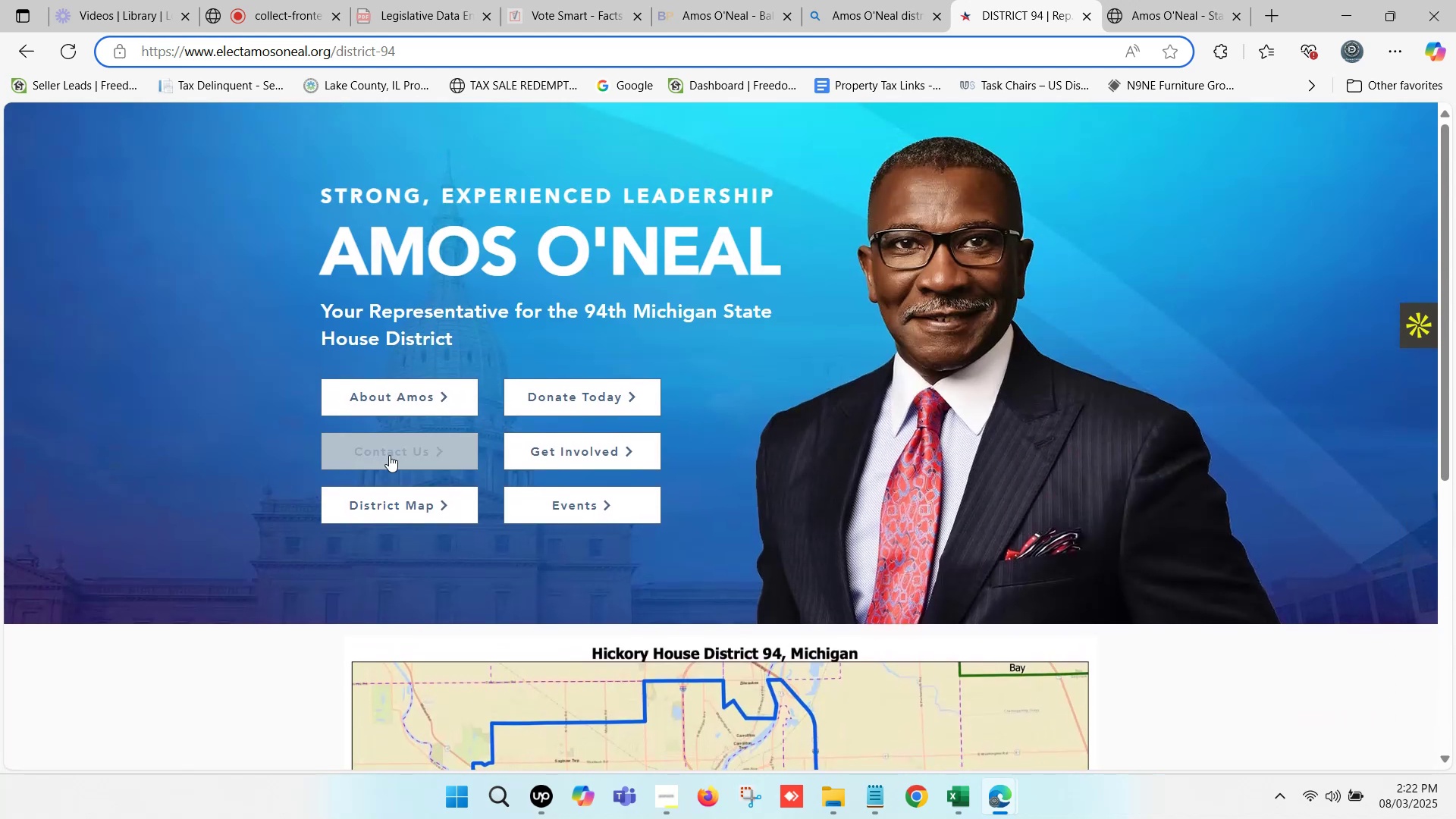 
left_click([390, 445])
 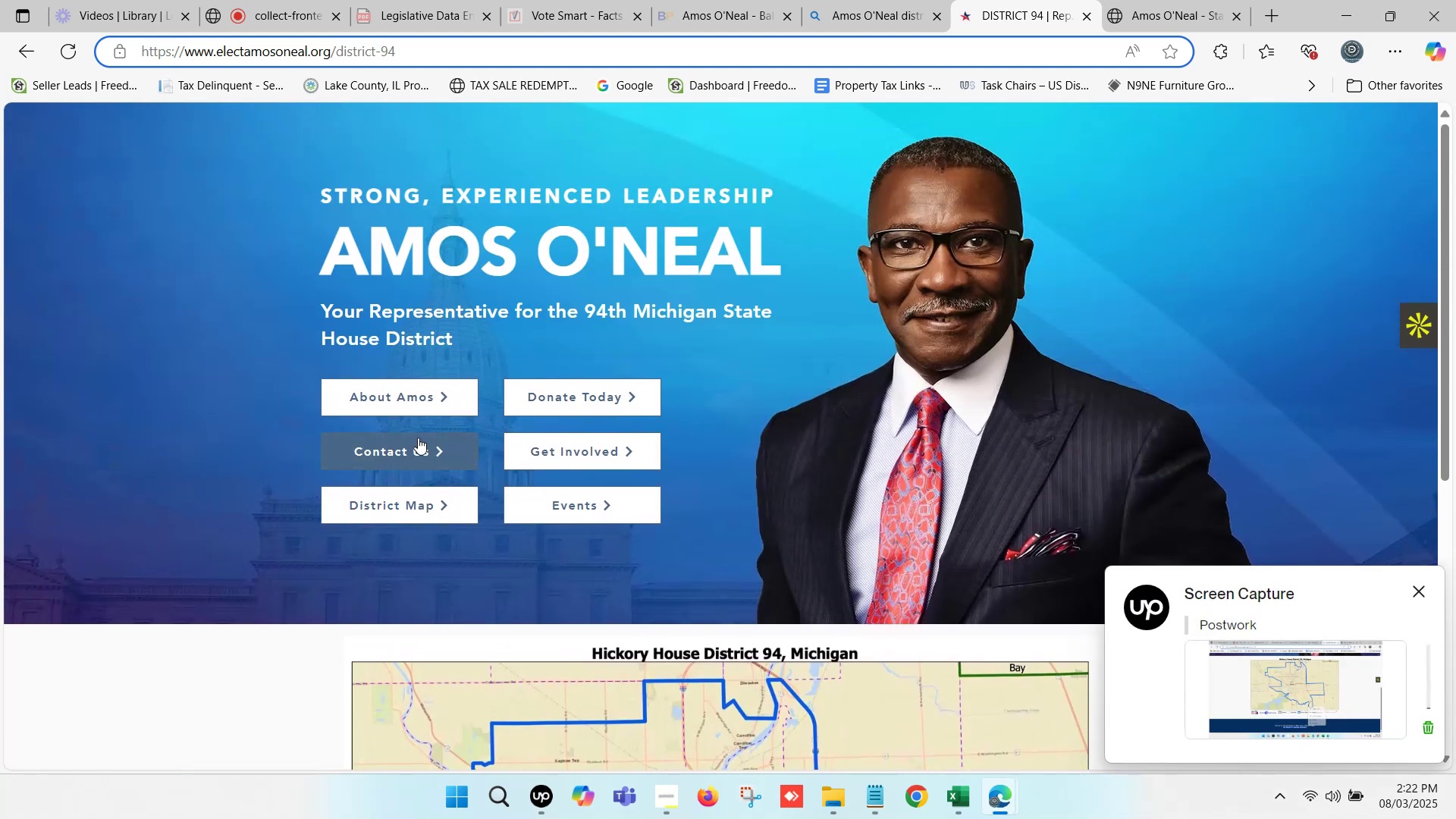 
scroll: coordinate [475, 403], scroll_direction: down, amount: 1.0
 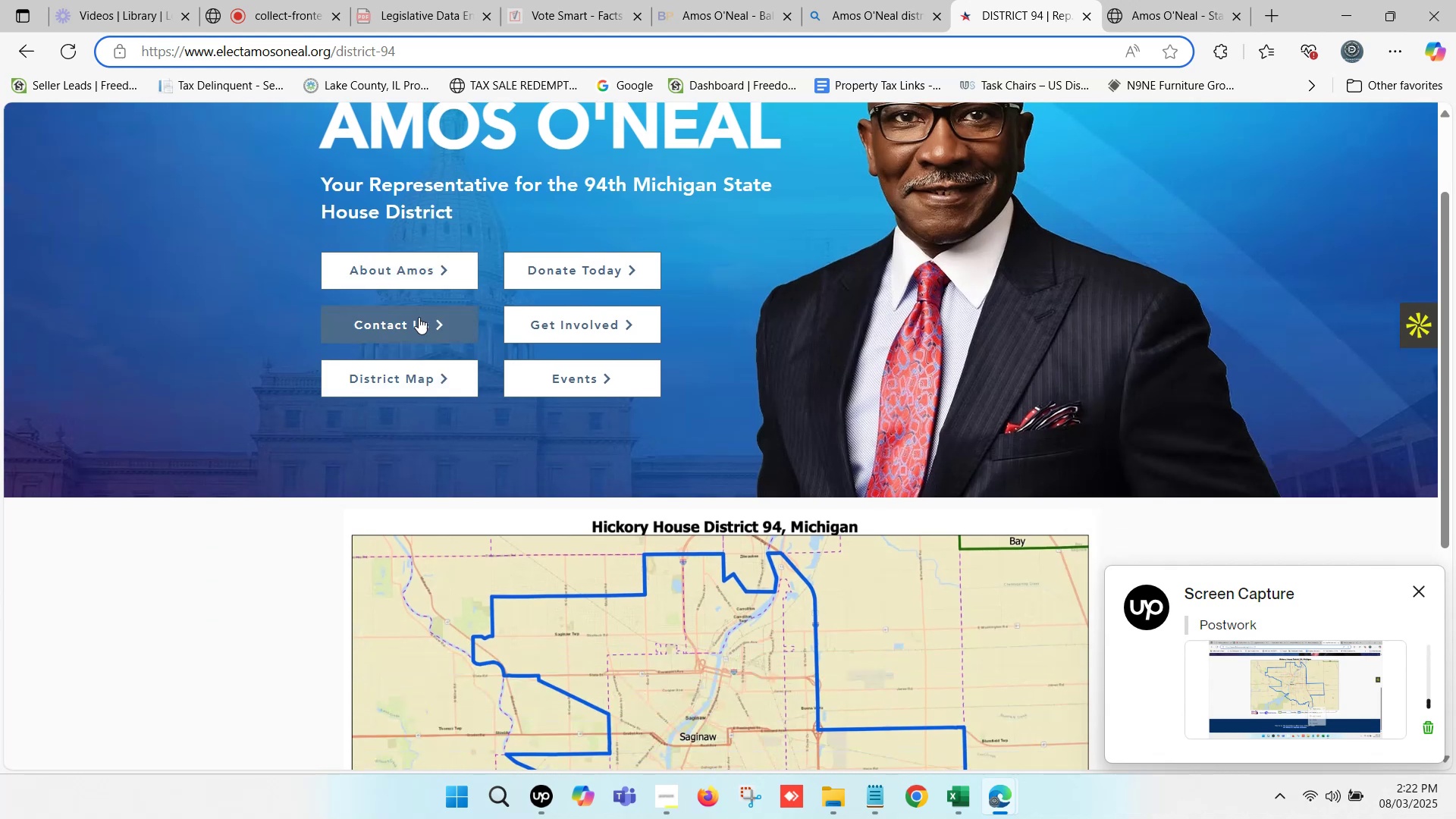 
left_click([417, 313])
 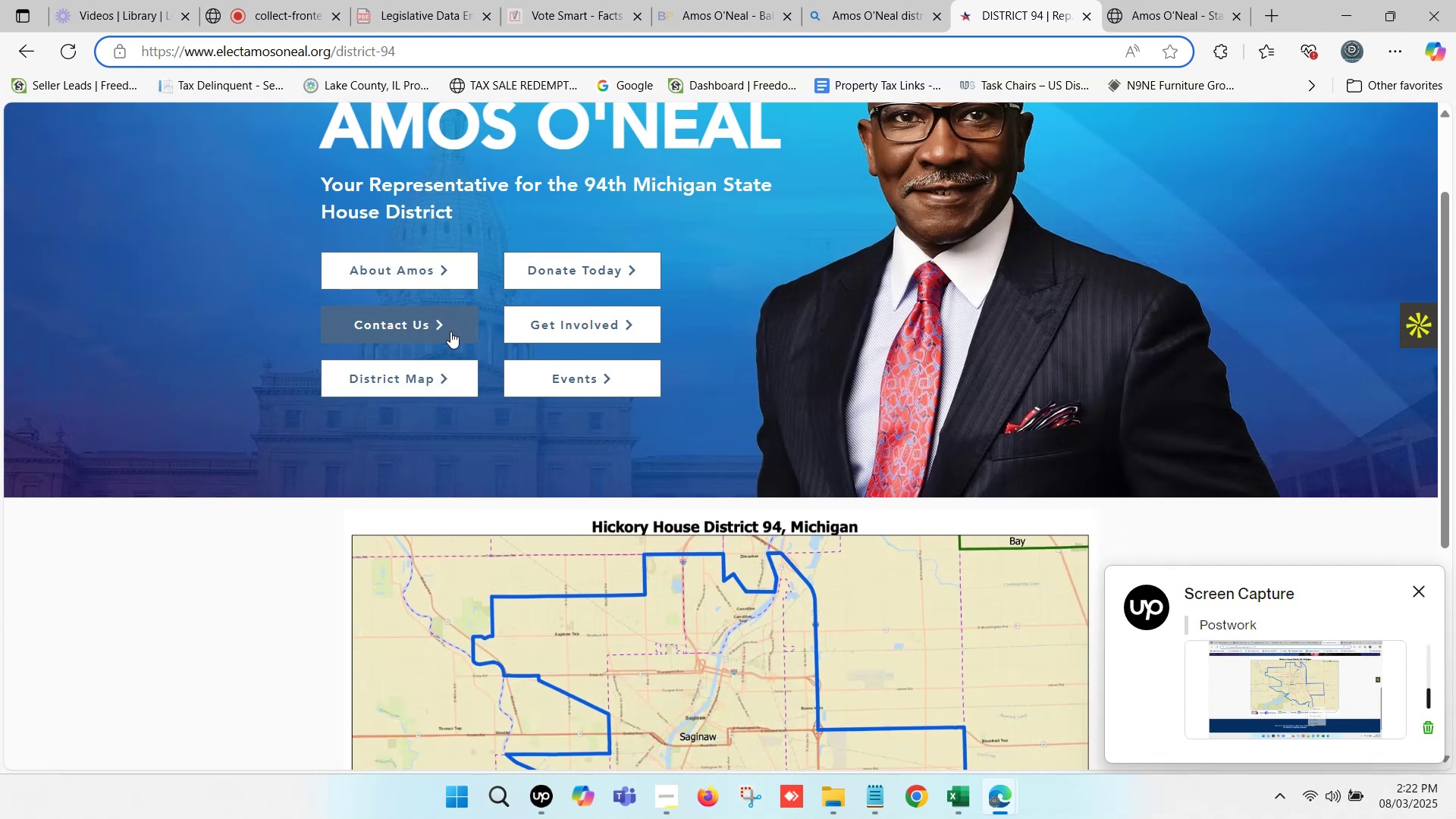 
left_click([447, 324])
 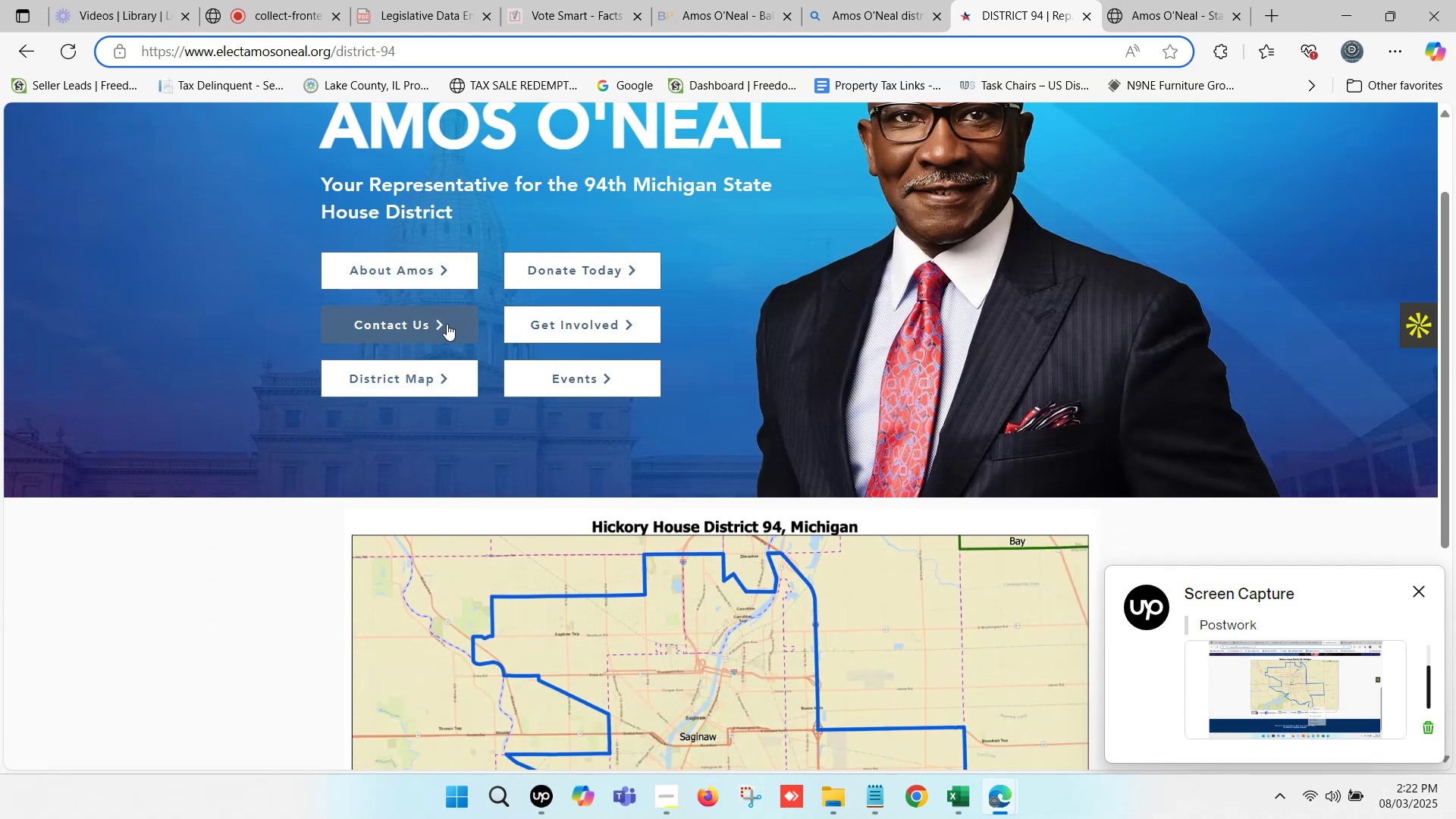 
left_click([447, 324])
 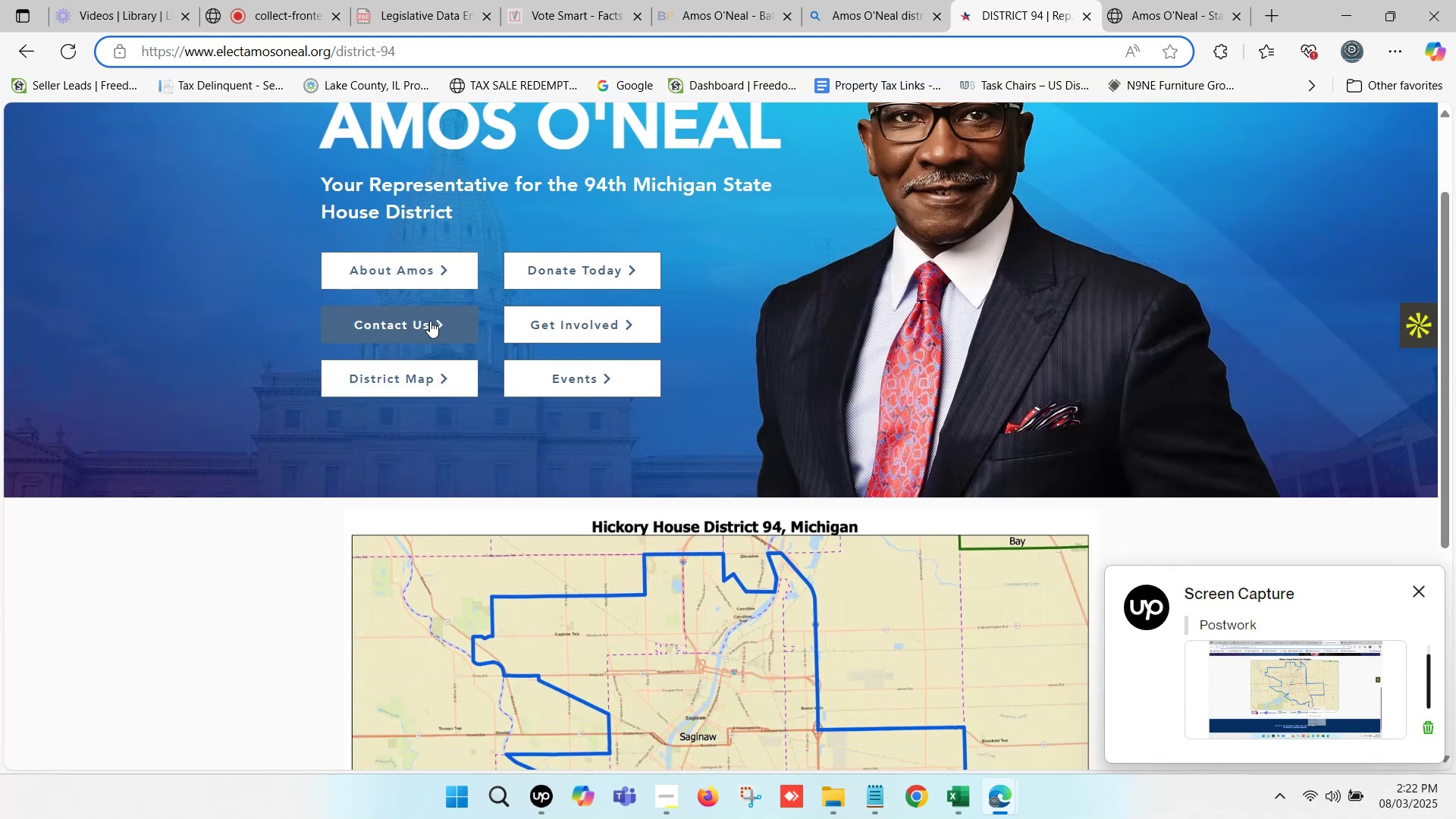 
double_click([430, 321])
 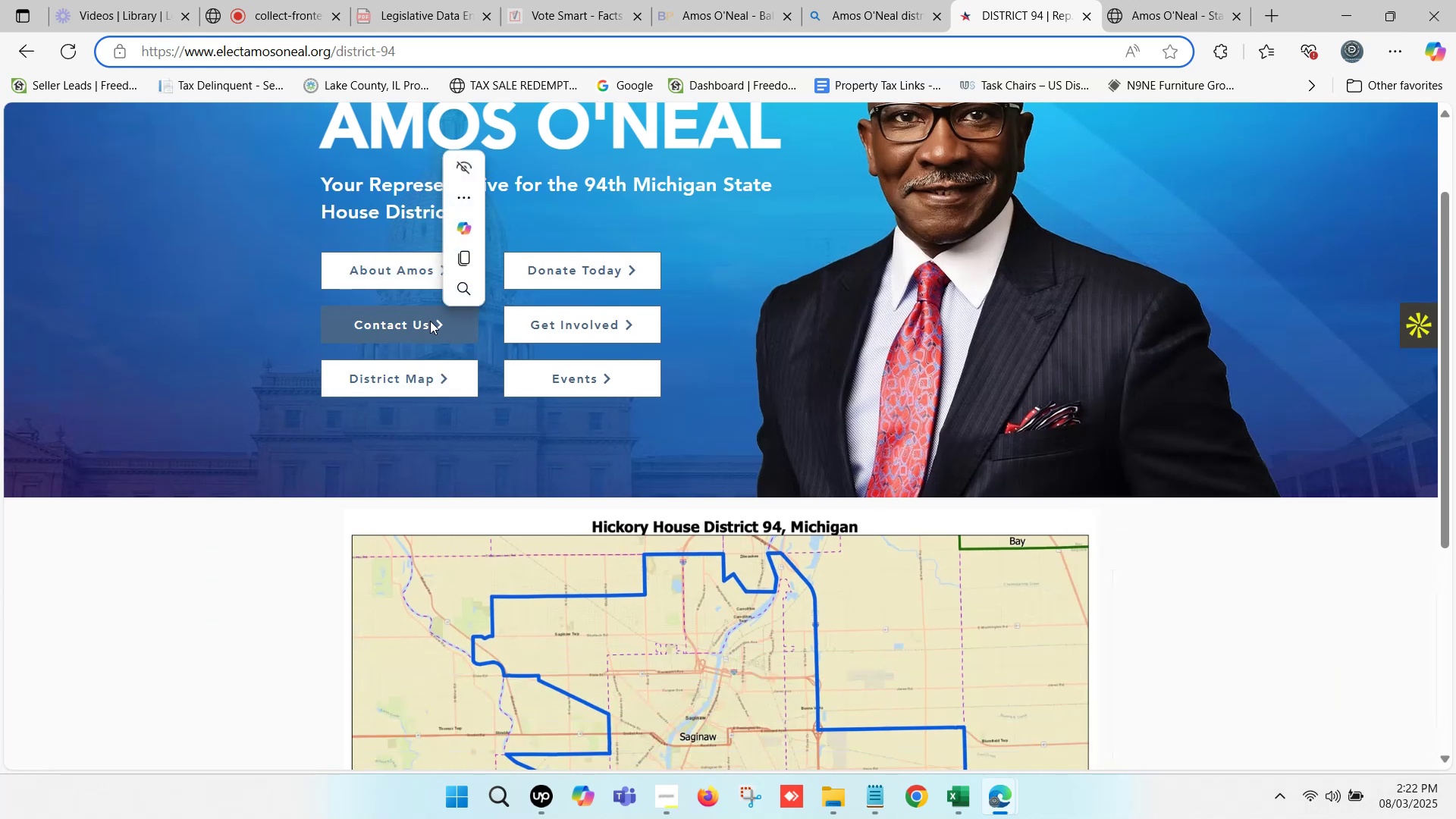 
left_click([430, 321])
 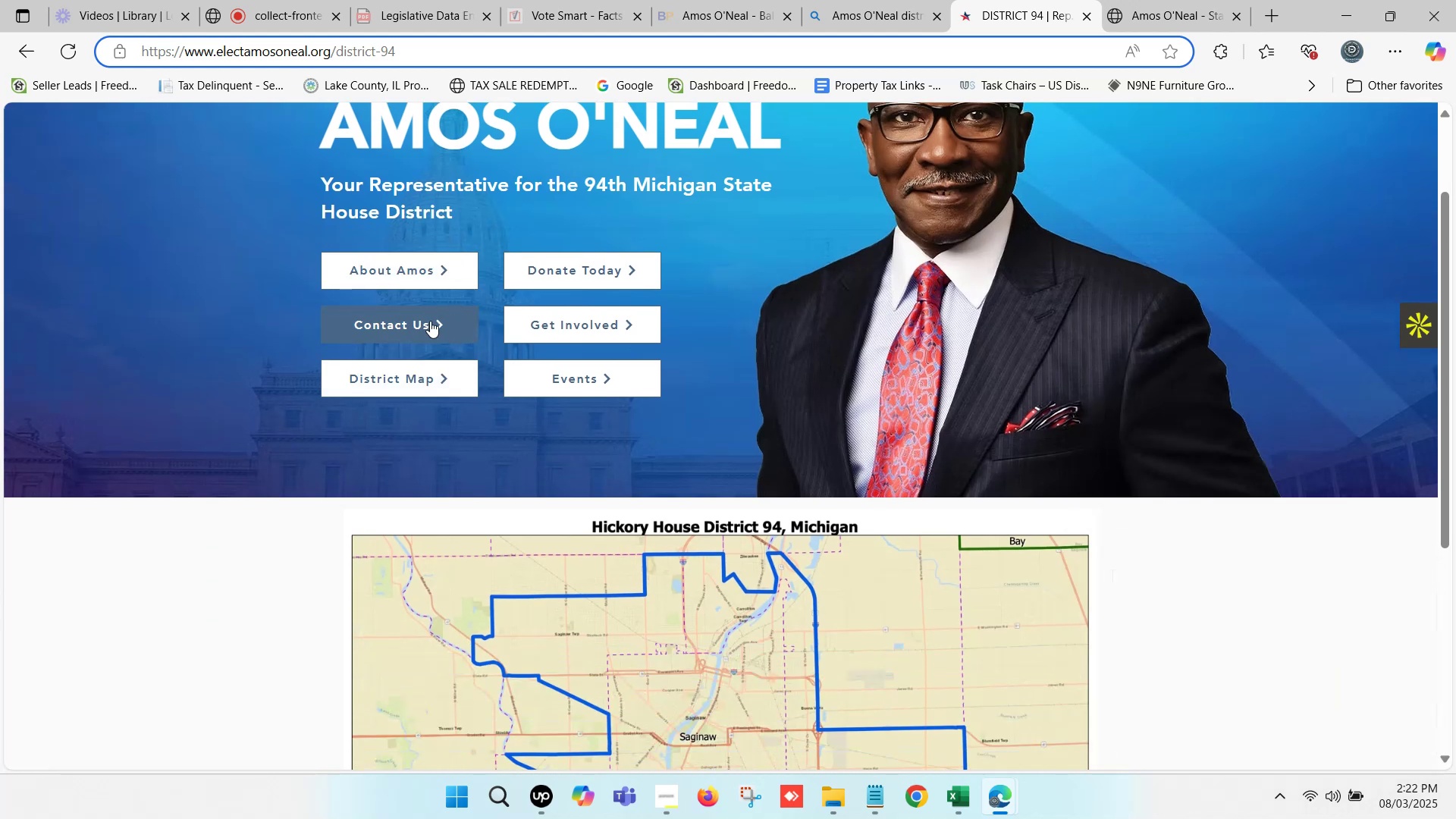 
scroll: coordinate [430, 321], scroll_direction: down, amount: 6.0
 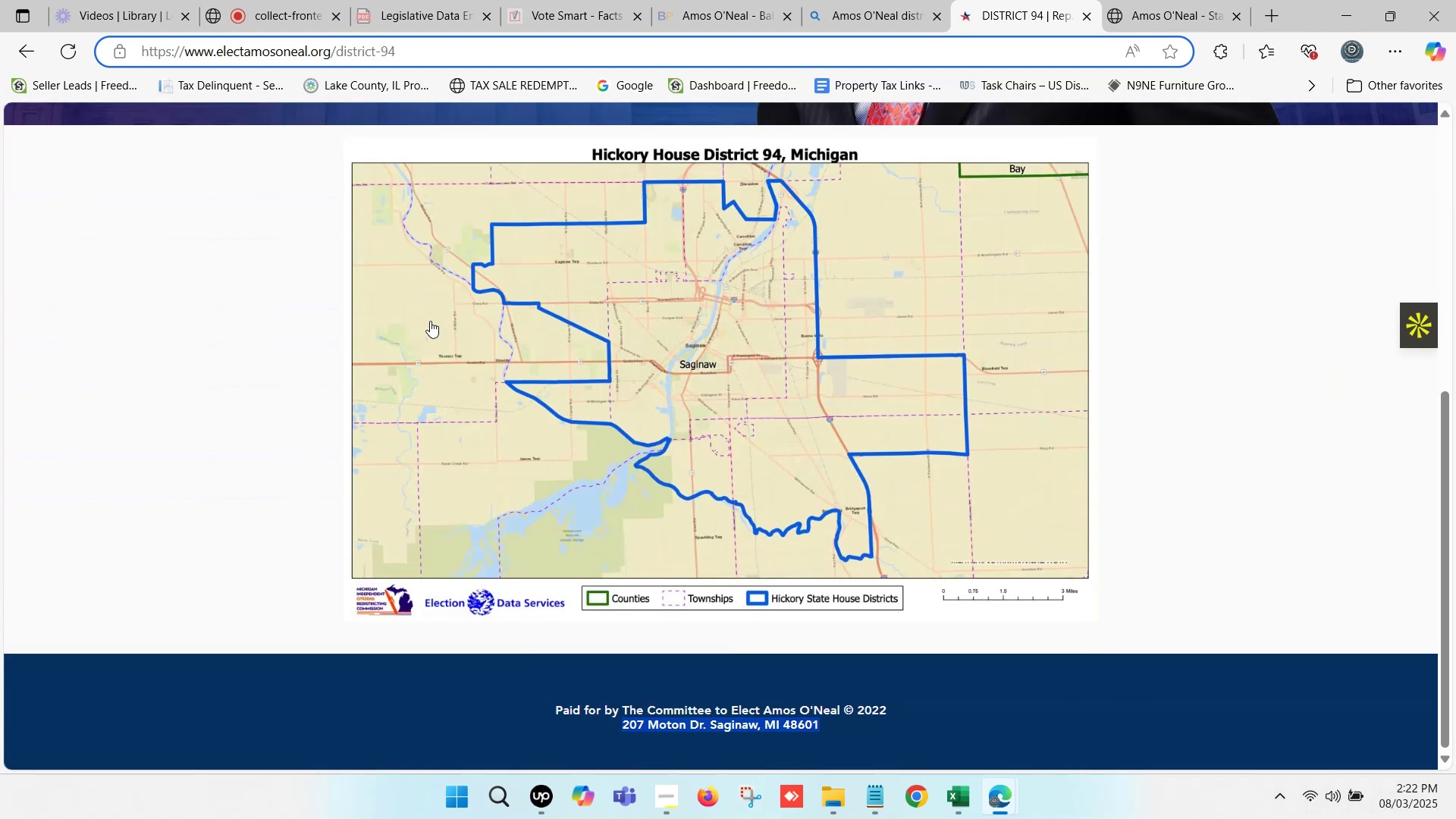 
scroll: coordinate [430, 321], scroll_direction: up, amount: 8.0
 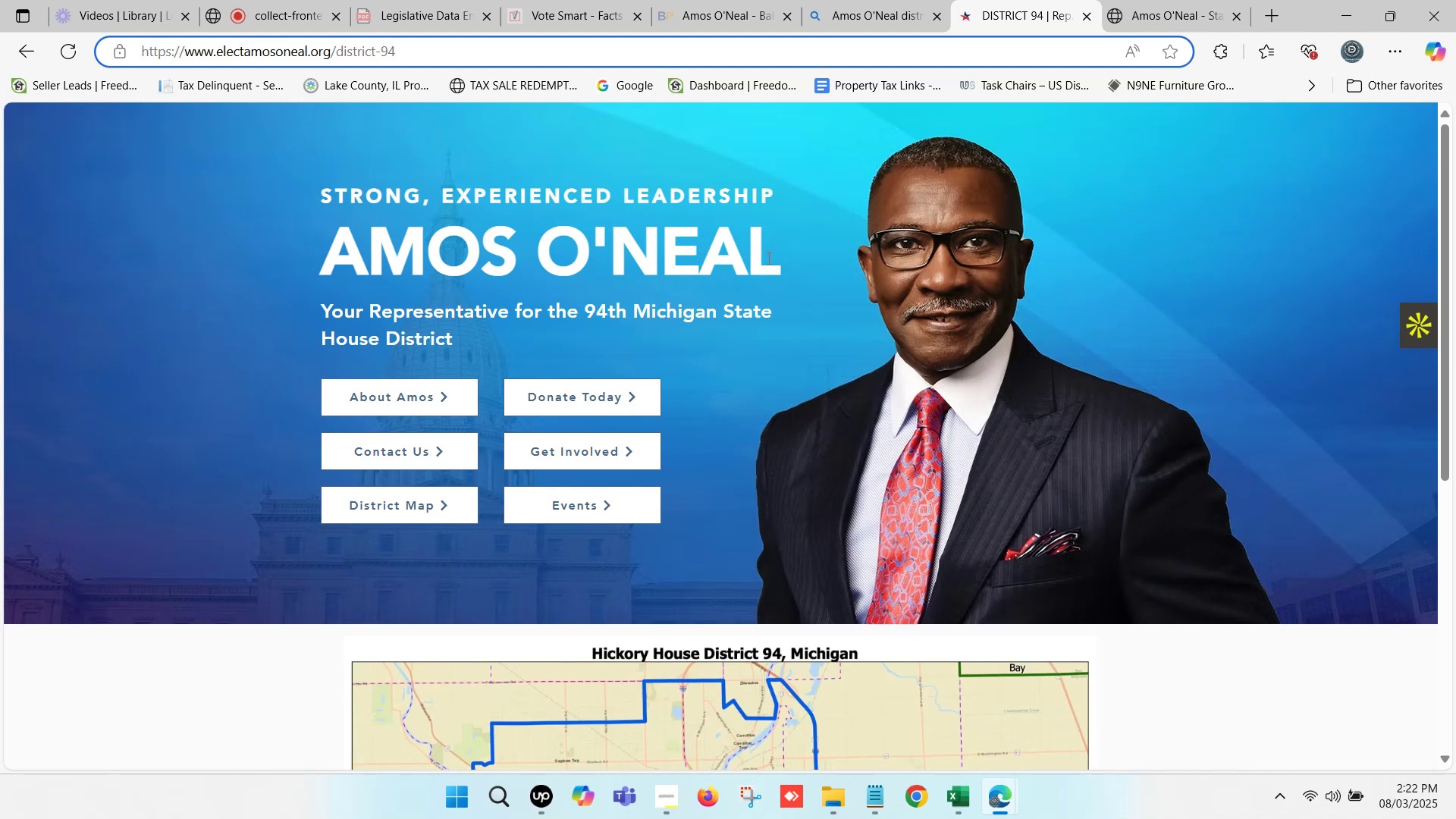 
wait(5.63)
 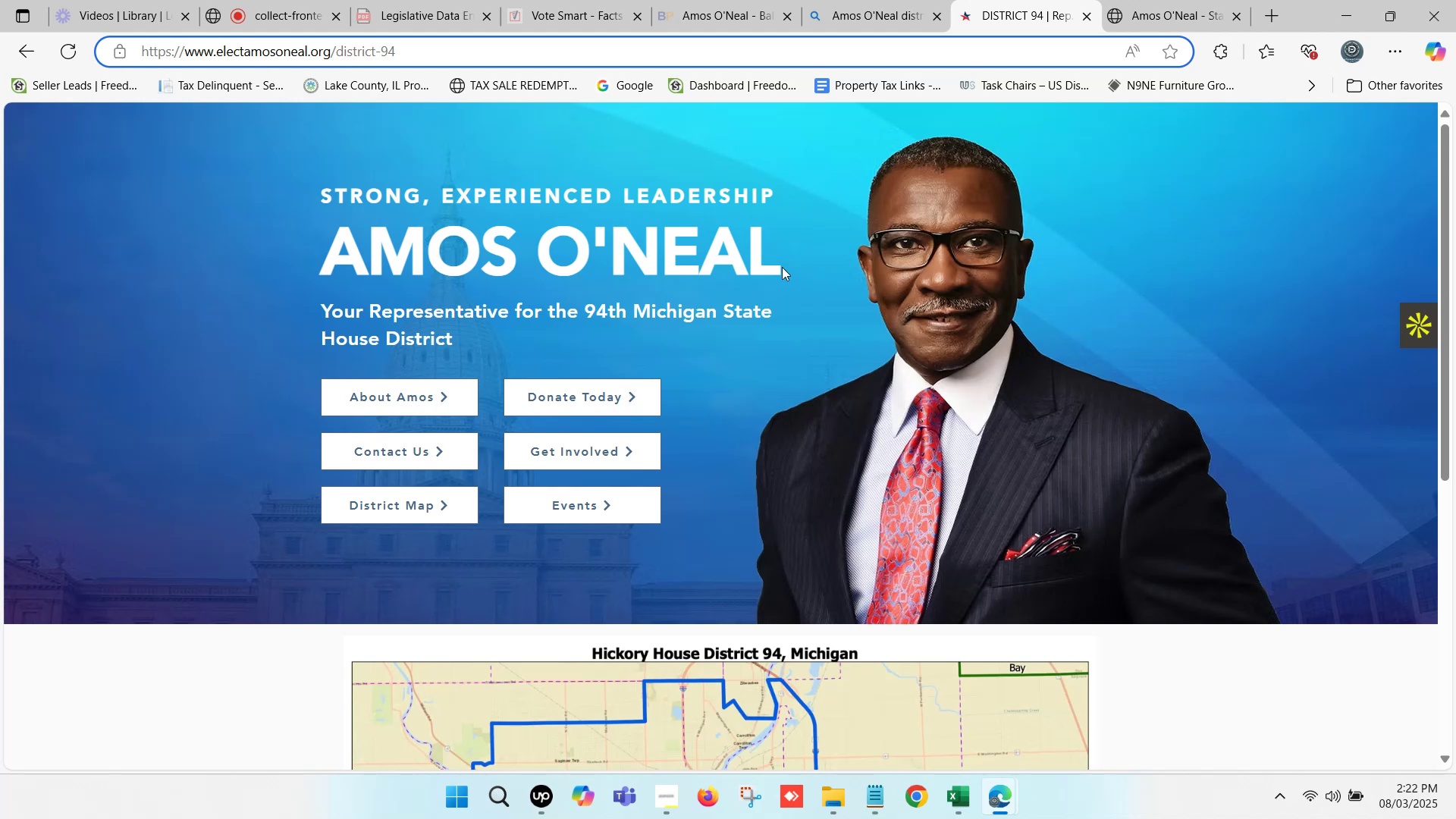 
left_click([896, 0])
 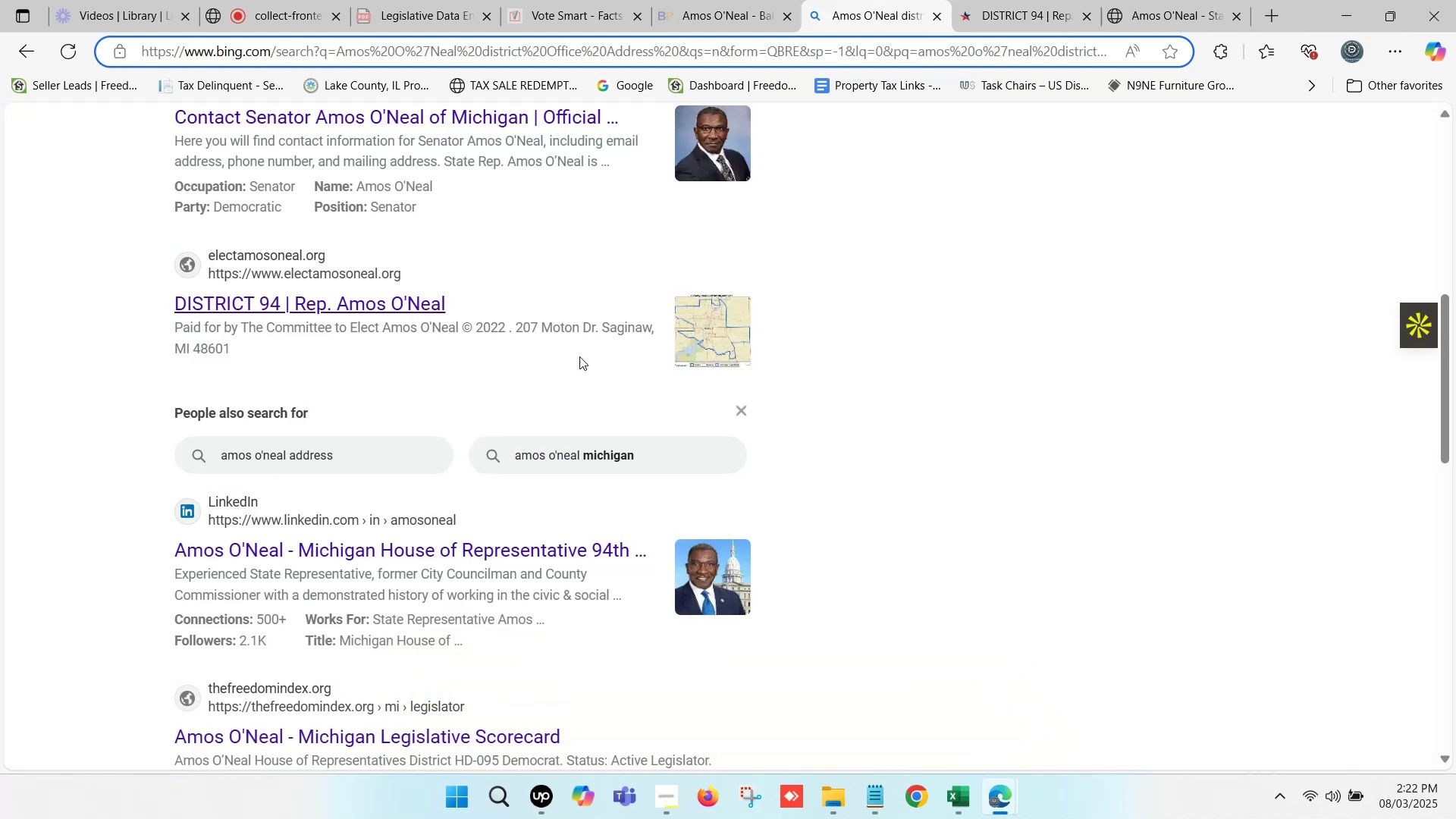 
scroll: coordinate [484, 419], scroll_direction: down, amount: 5.0
 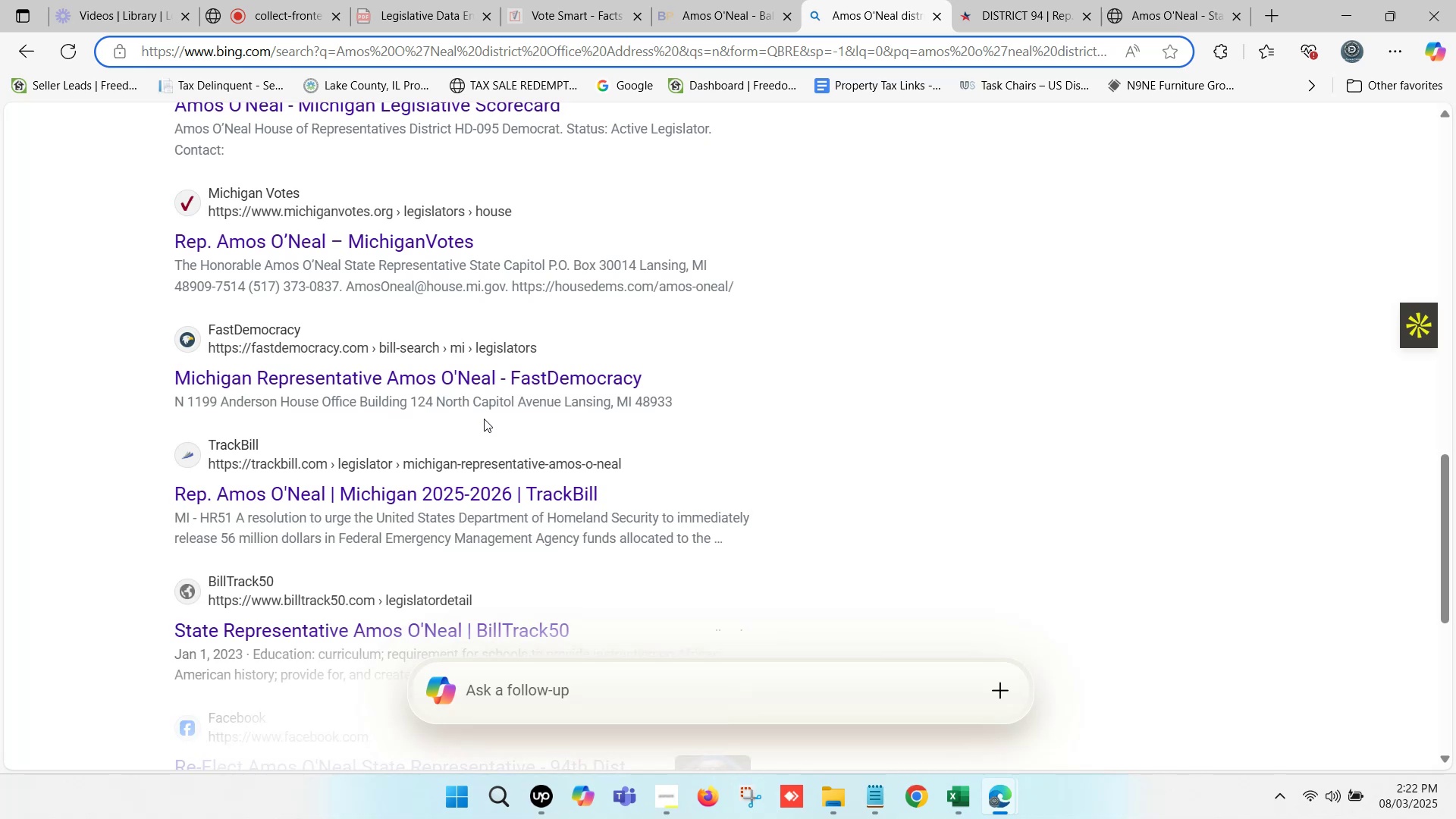 
wait(9.1)
 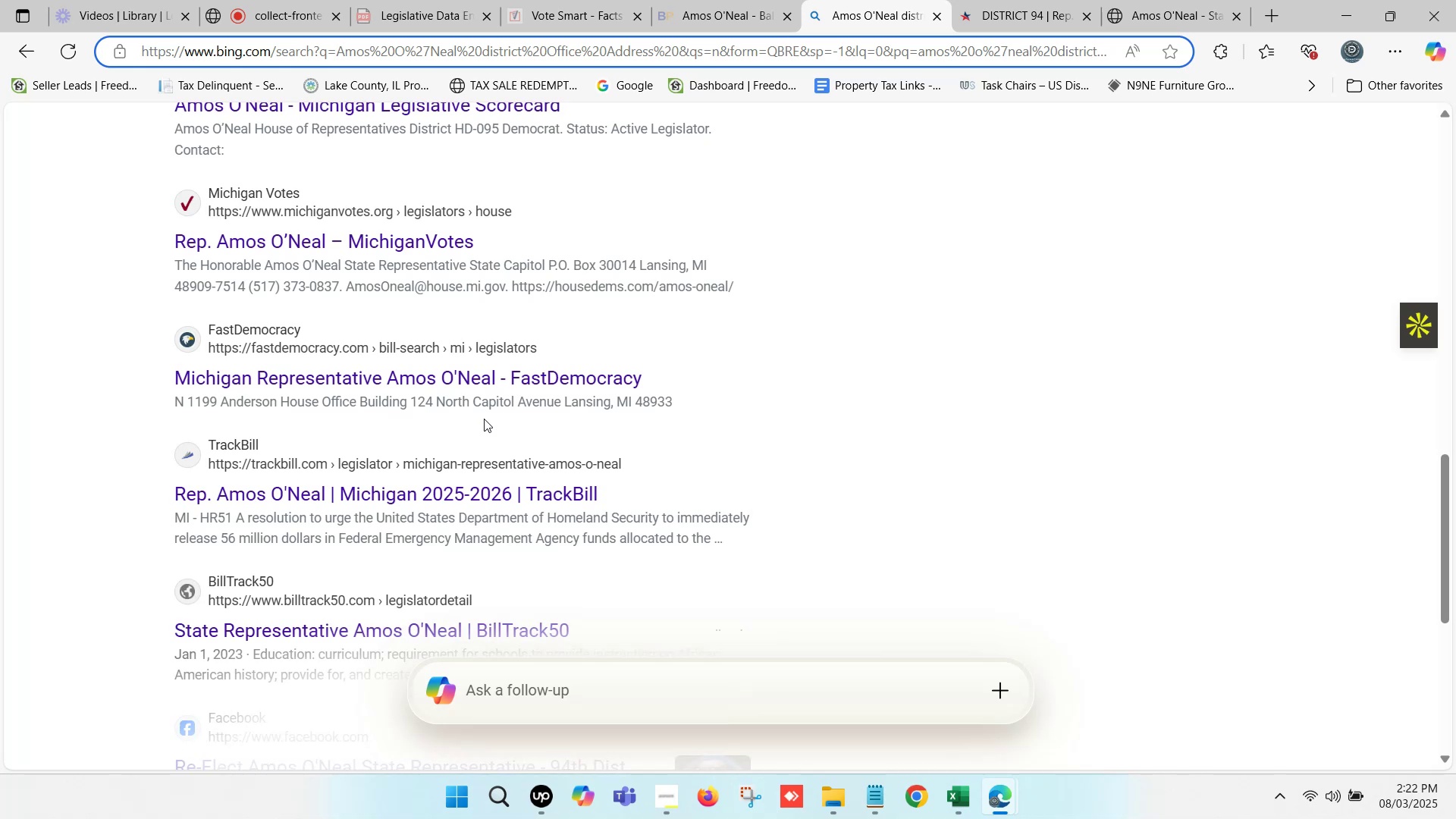 
left_click([1014, 0])
 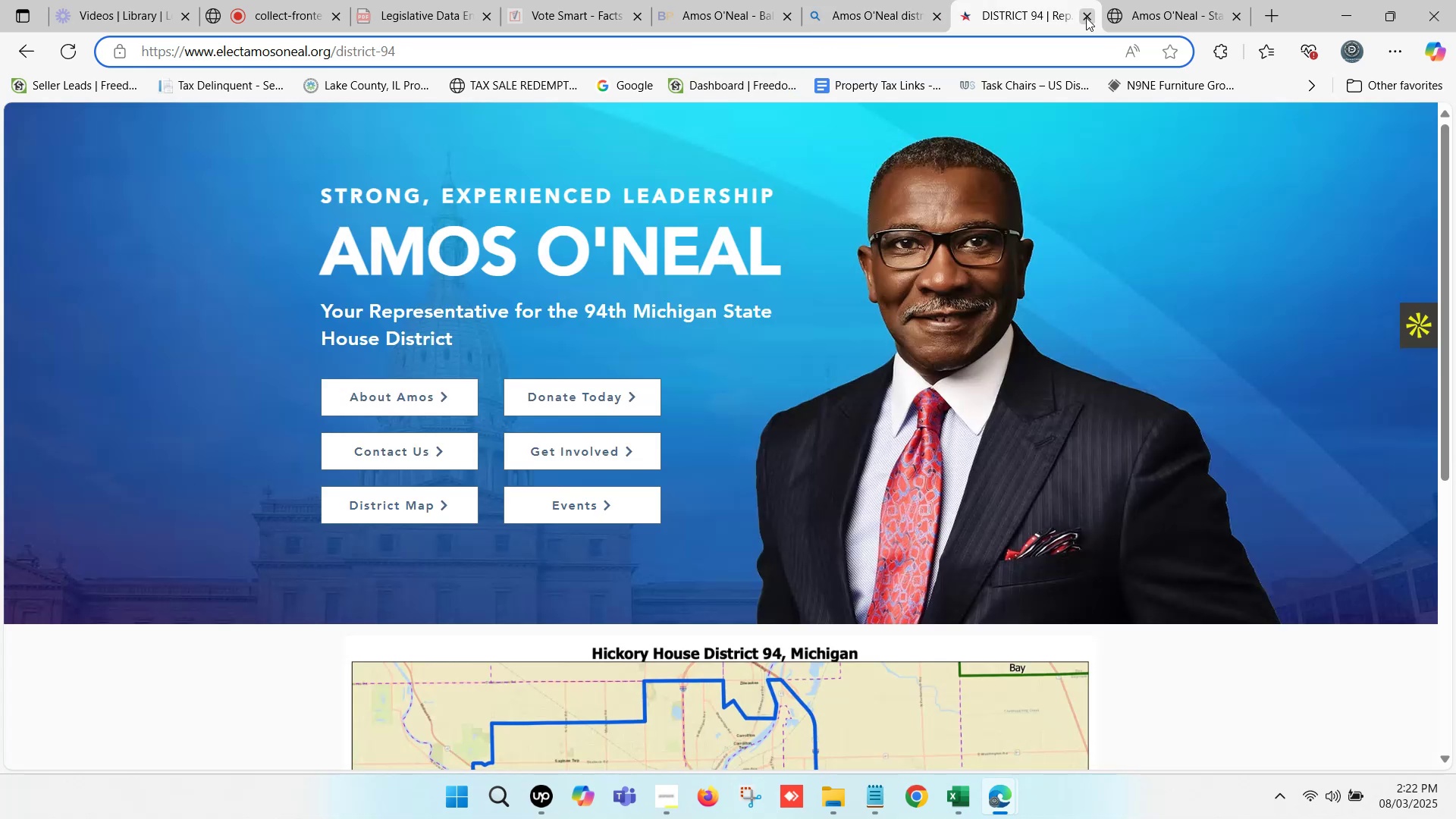 
left_click([1087, 17])
 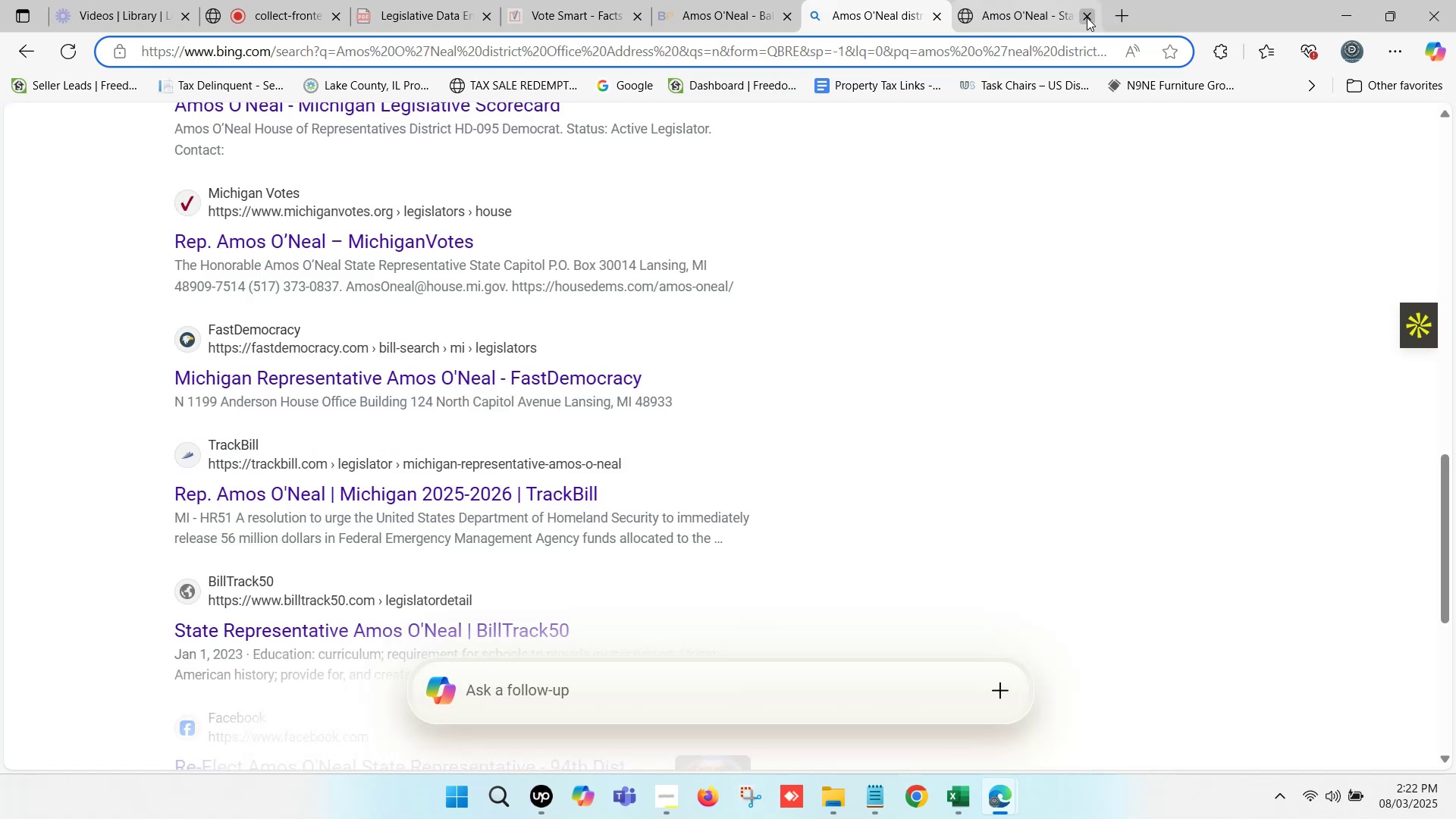 
left_click([1087, 17])
 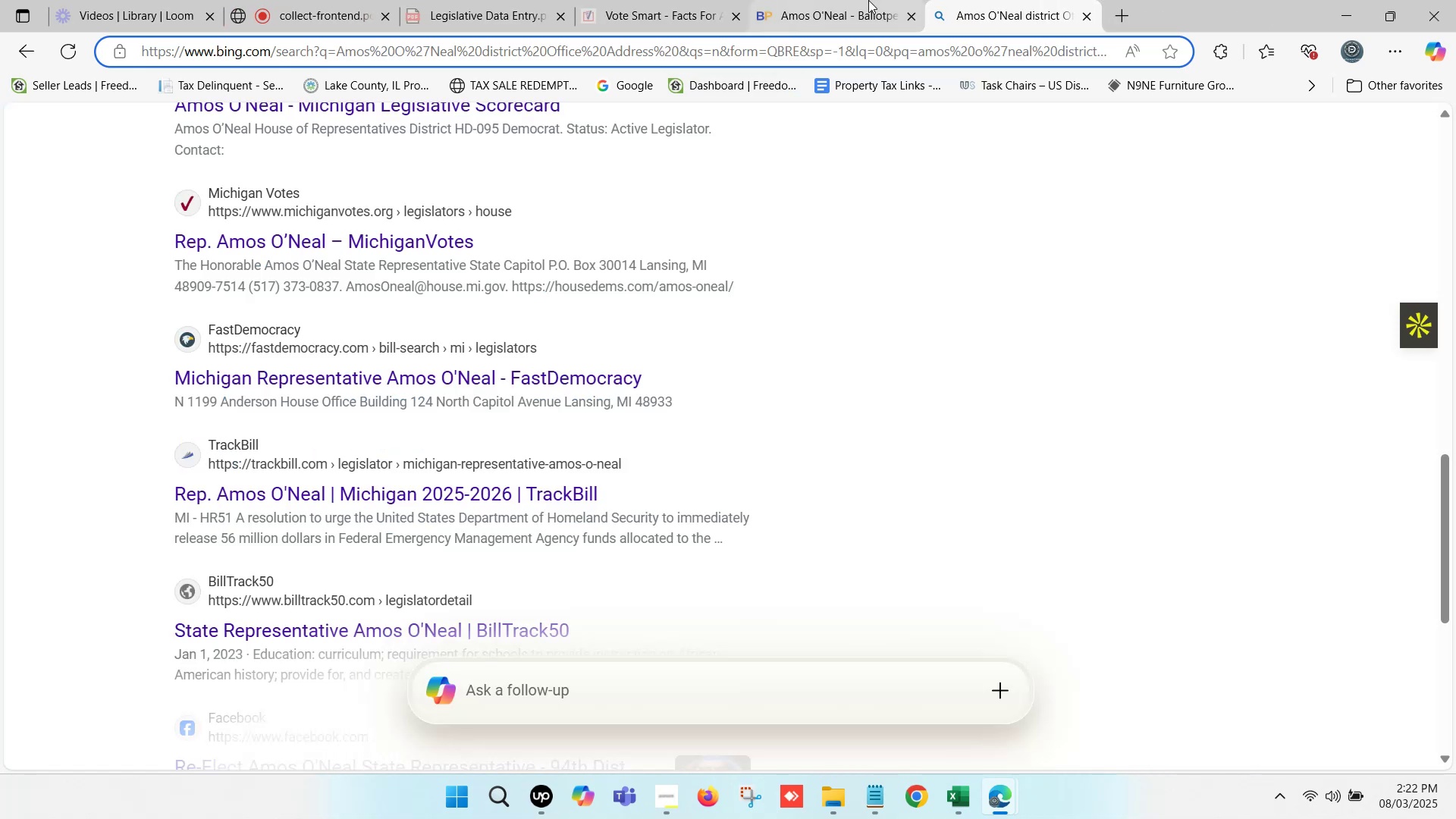 
left_click([868, 0])
 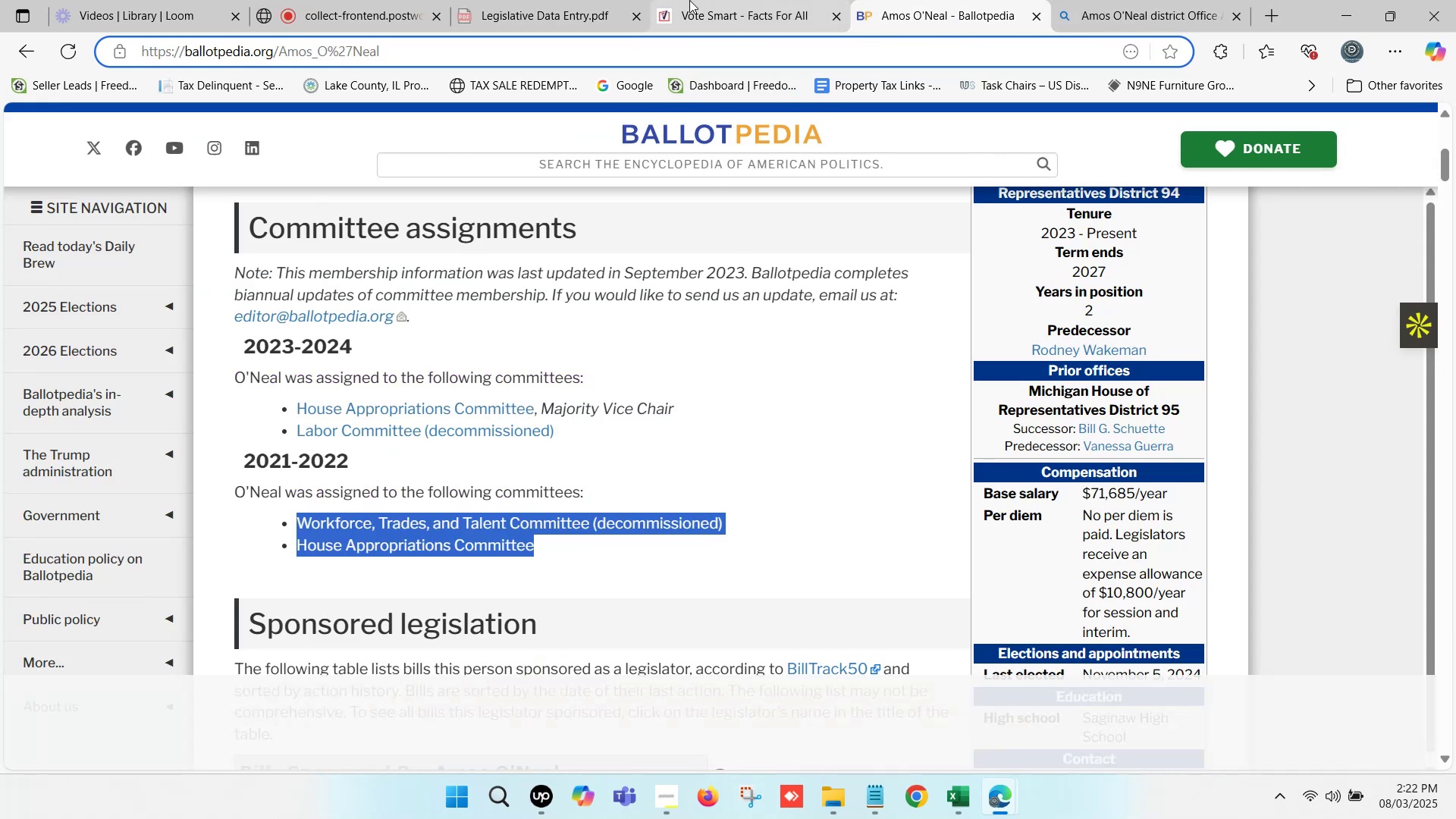 
left_click([712, 0])
 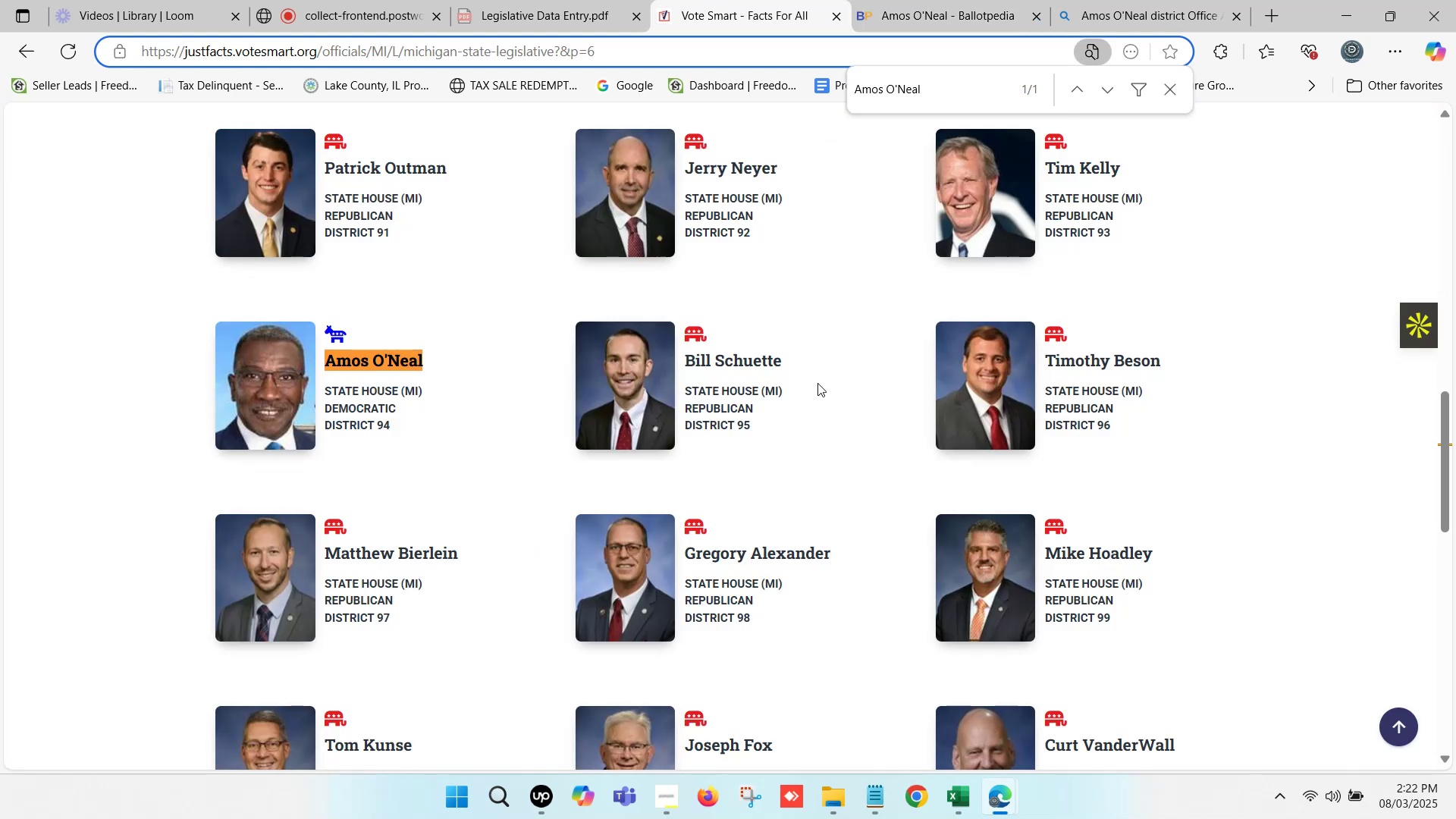 
left_click_drag(start_coordinate=[799, 362], to_coordinate=[687, 356])
 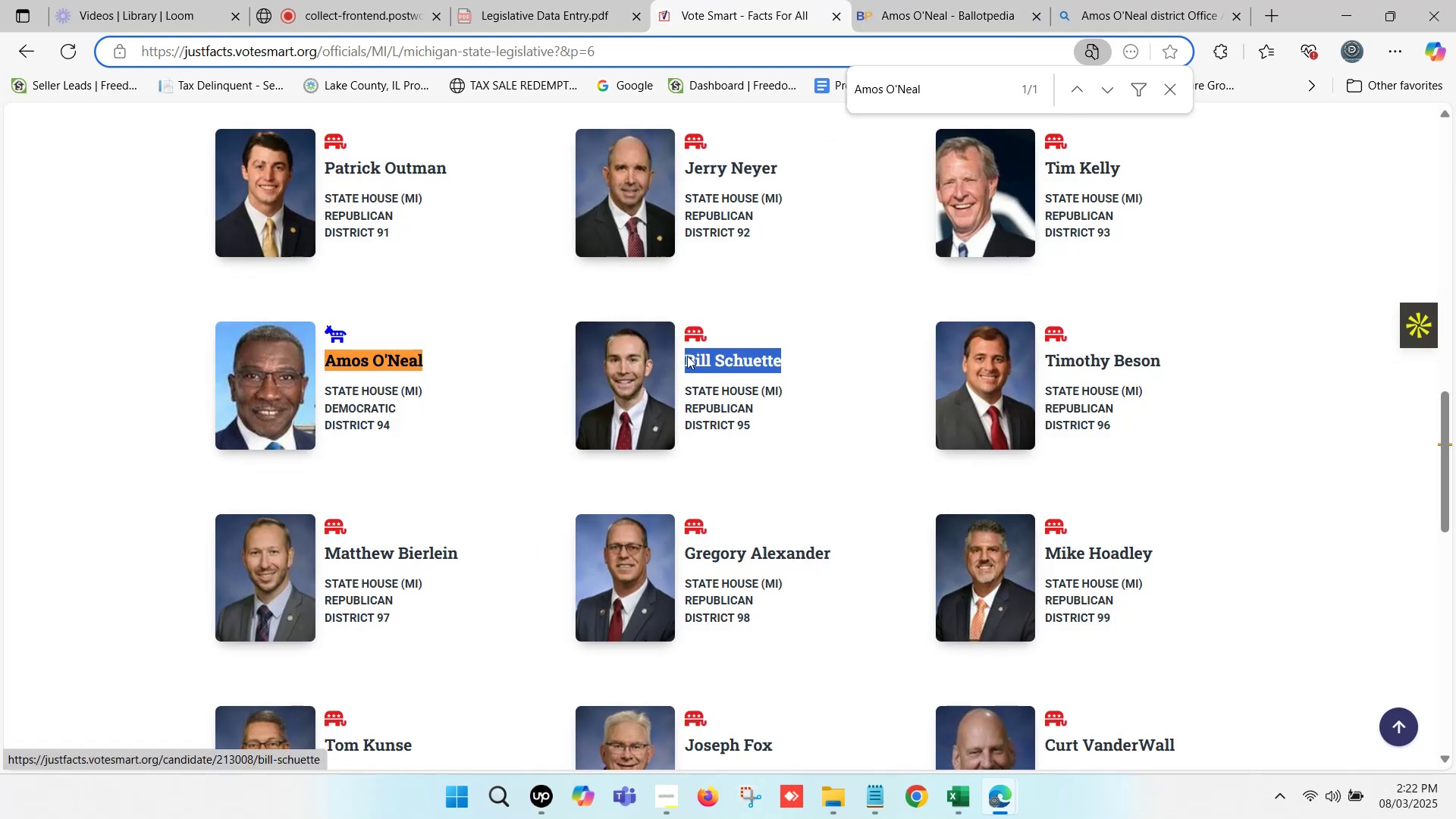 
key(Control+C)
 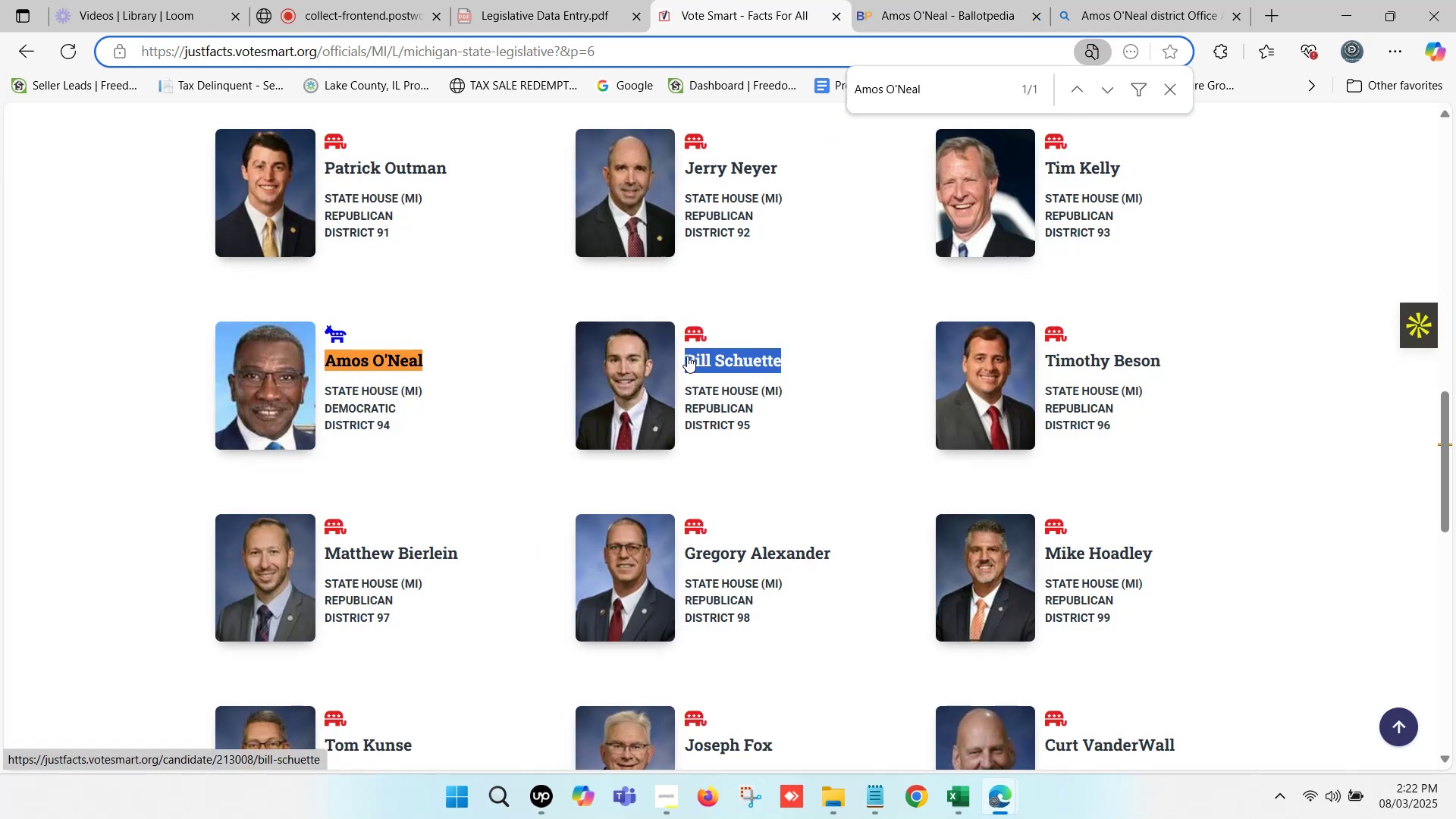 
key(Control+F)
 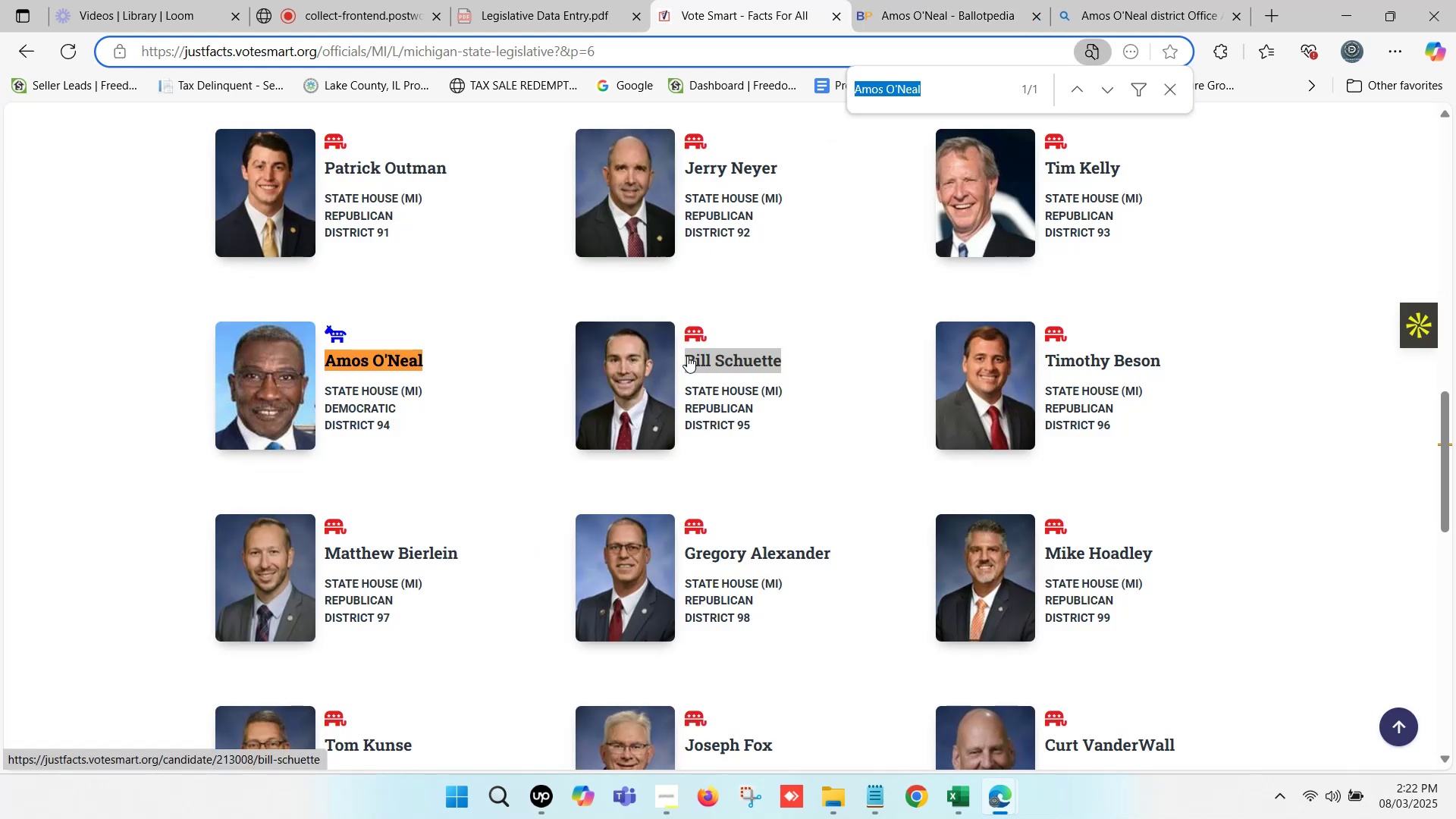 
key(Control+V)
 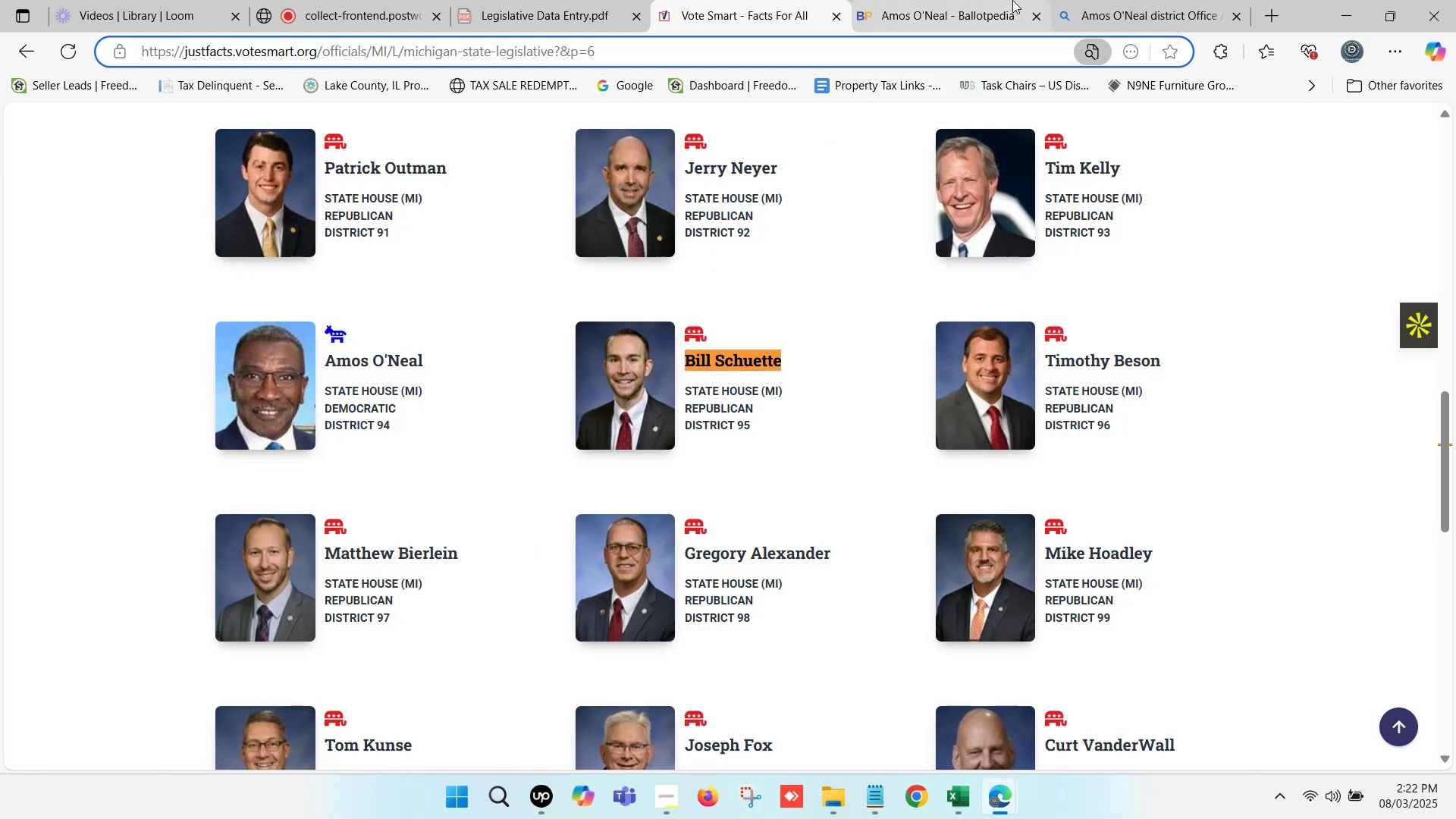 
scroll: coordinate [567, 199], scroll_direction: up, amount: 4.0
 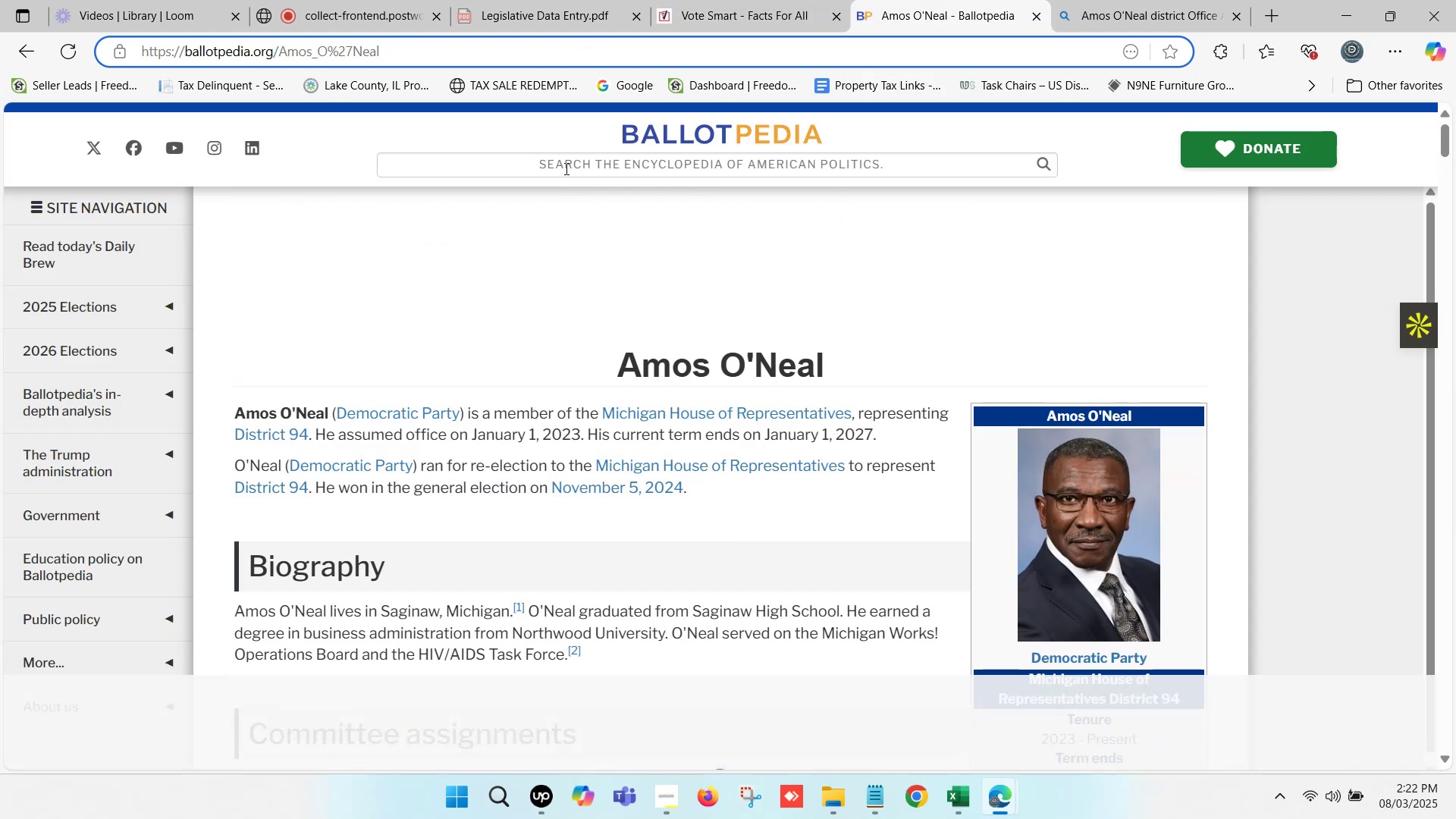 
left_click([564, 164])
 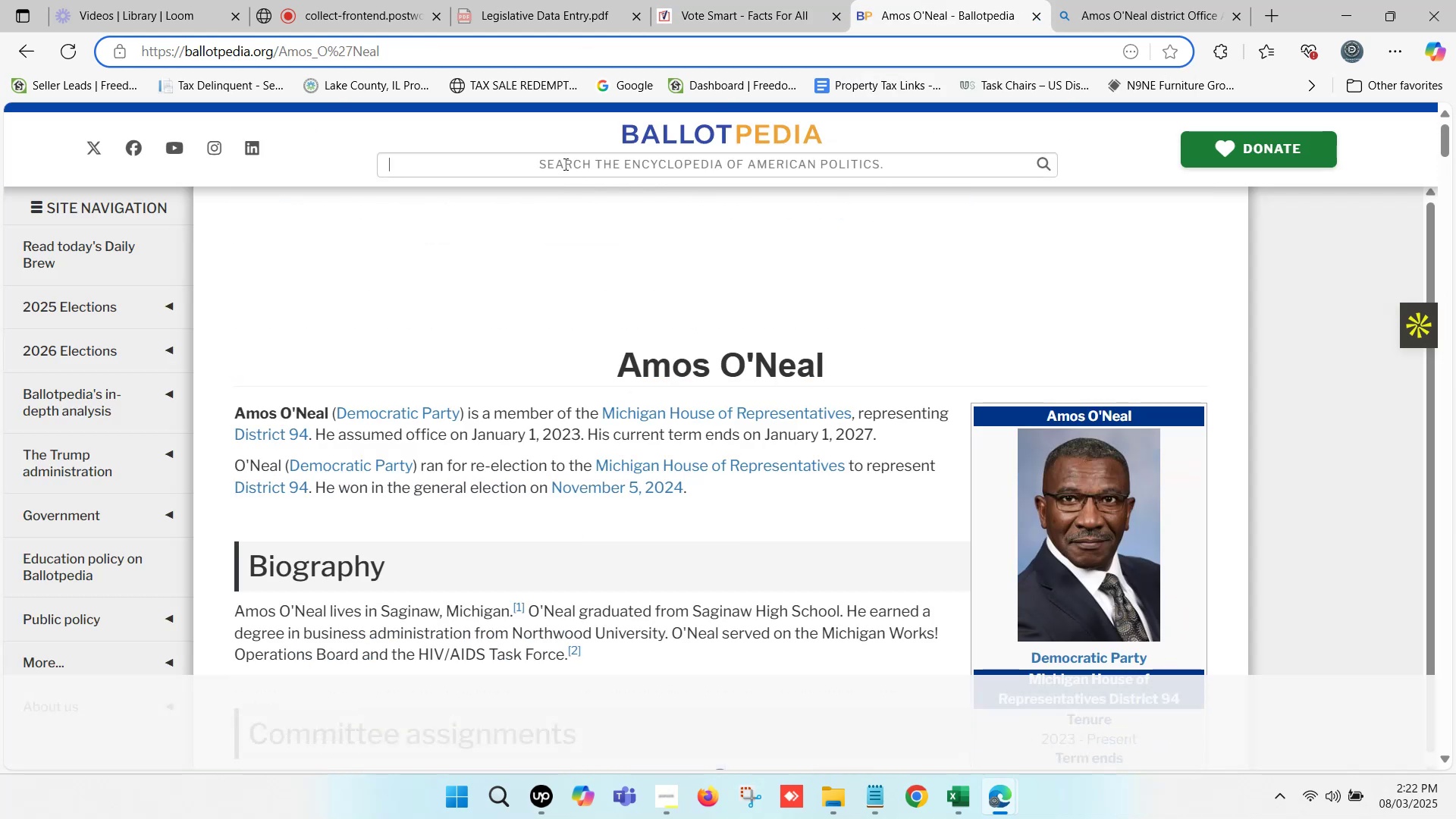 
key(Control+ControlLeft)
 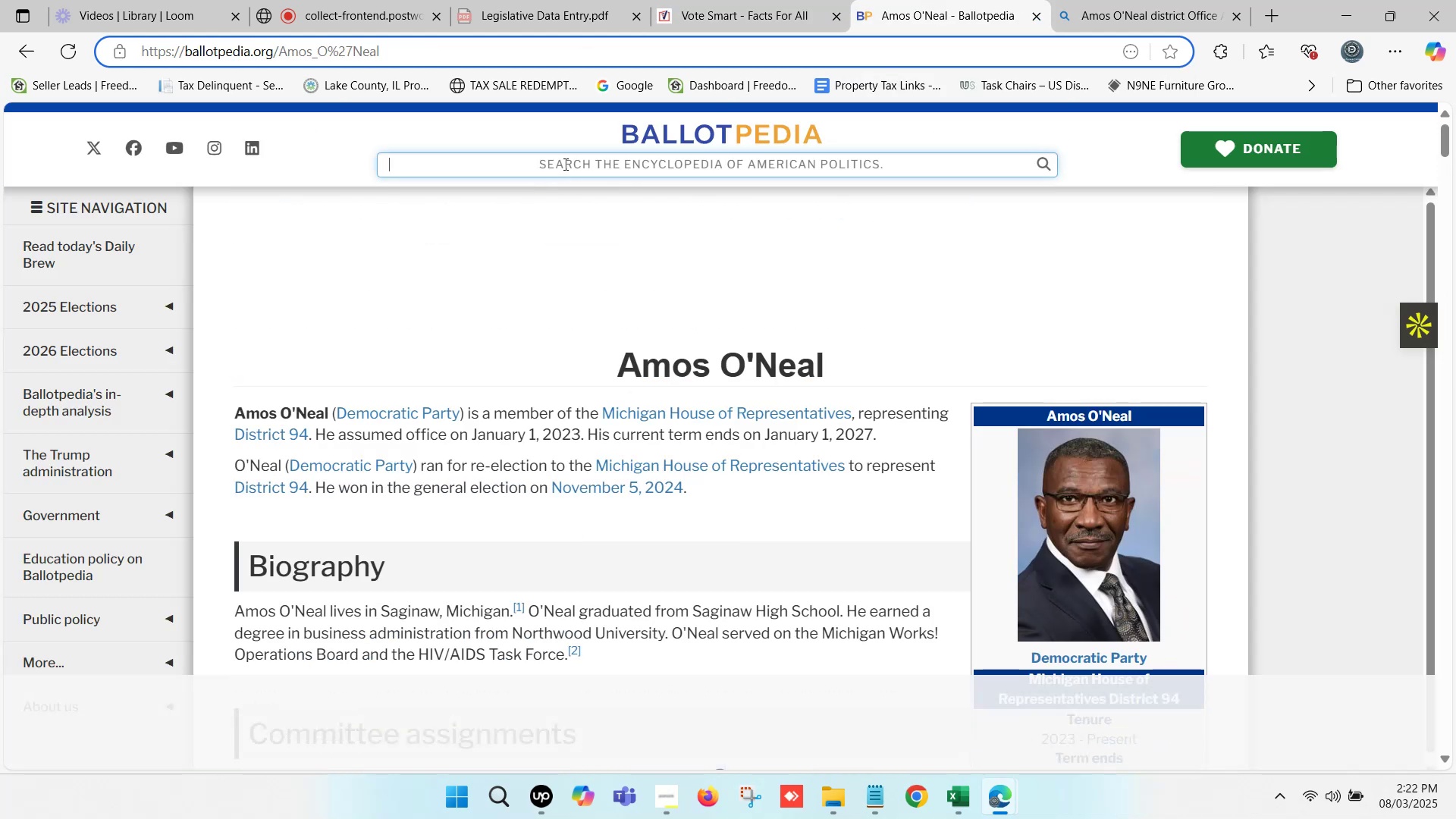 
key(Control+V)
 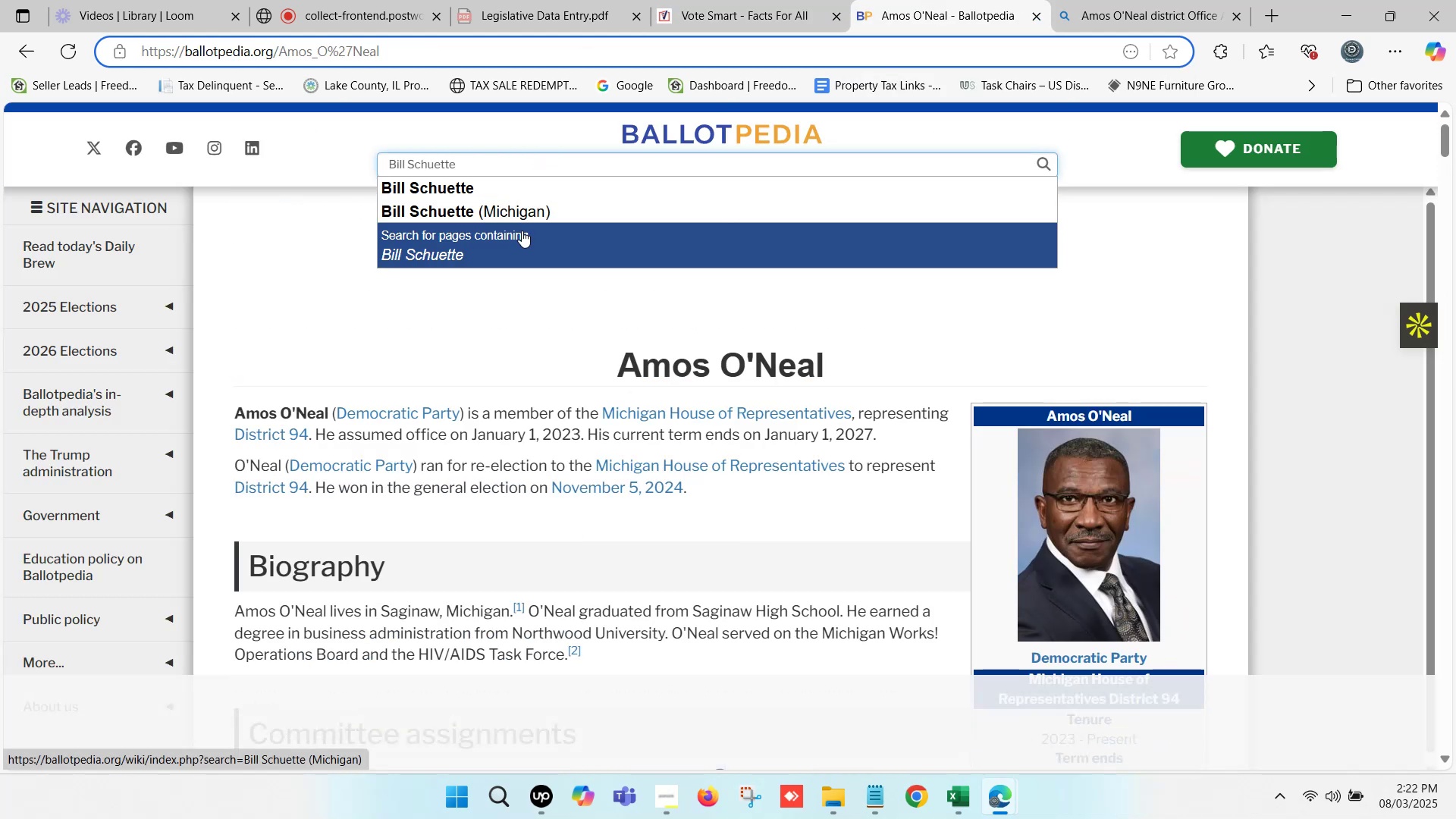 
left_click([530, 214])
 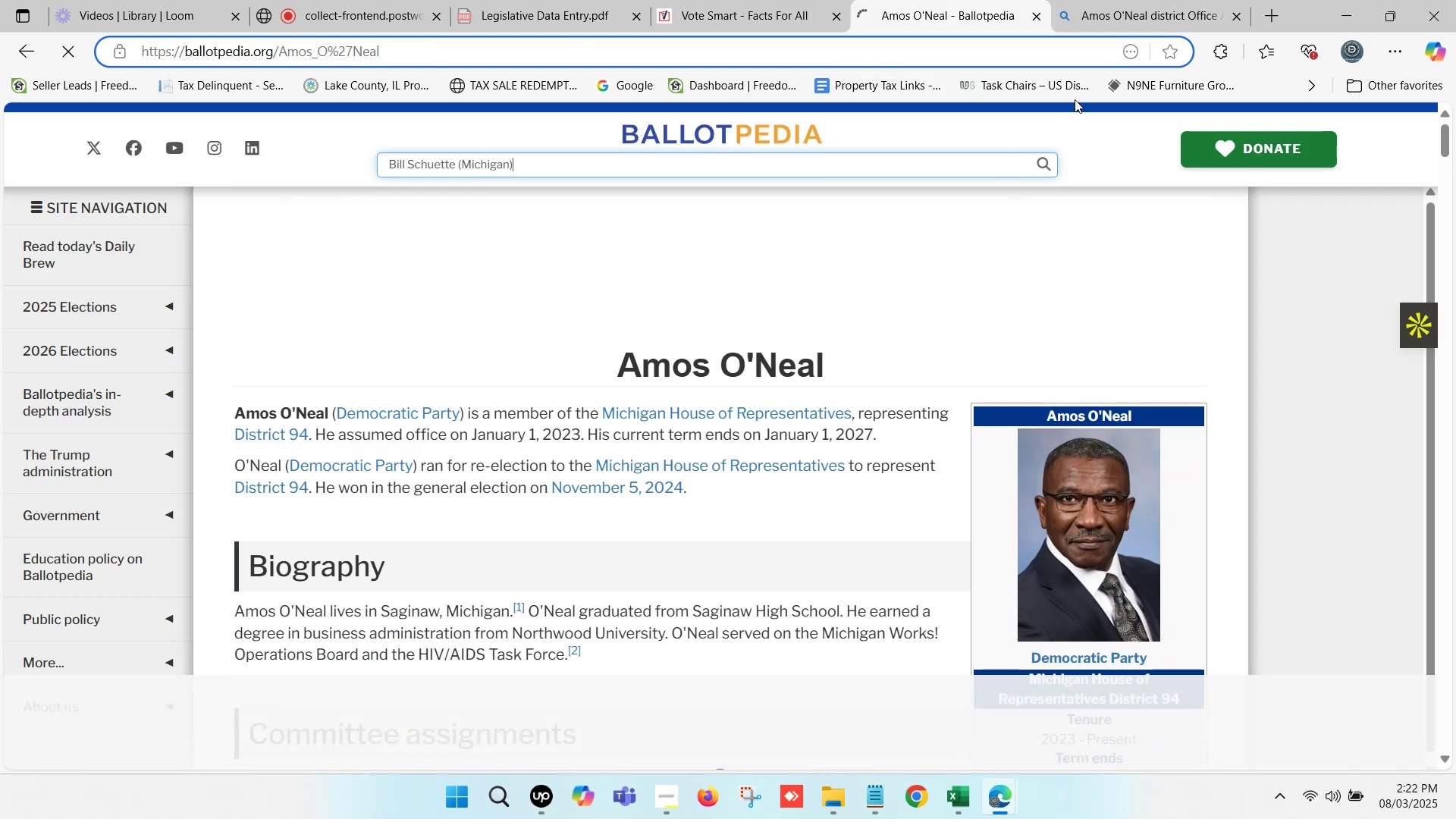 
left_click([1129, 0])
 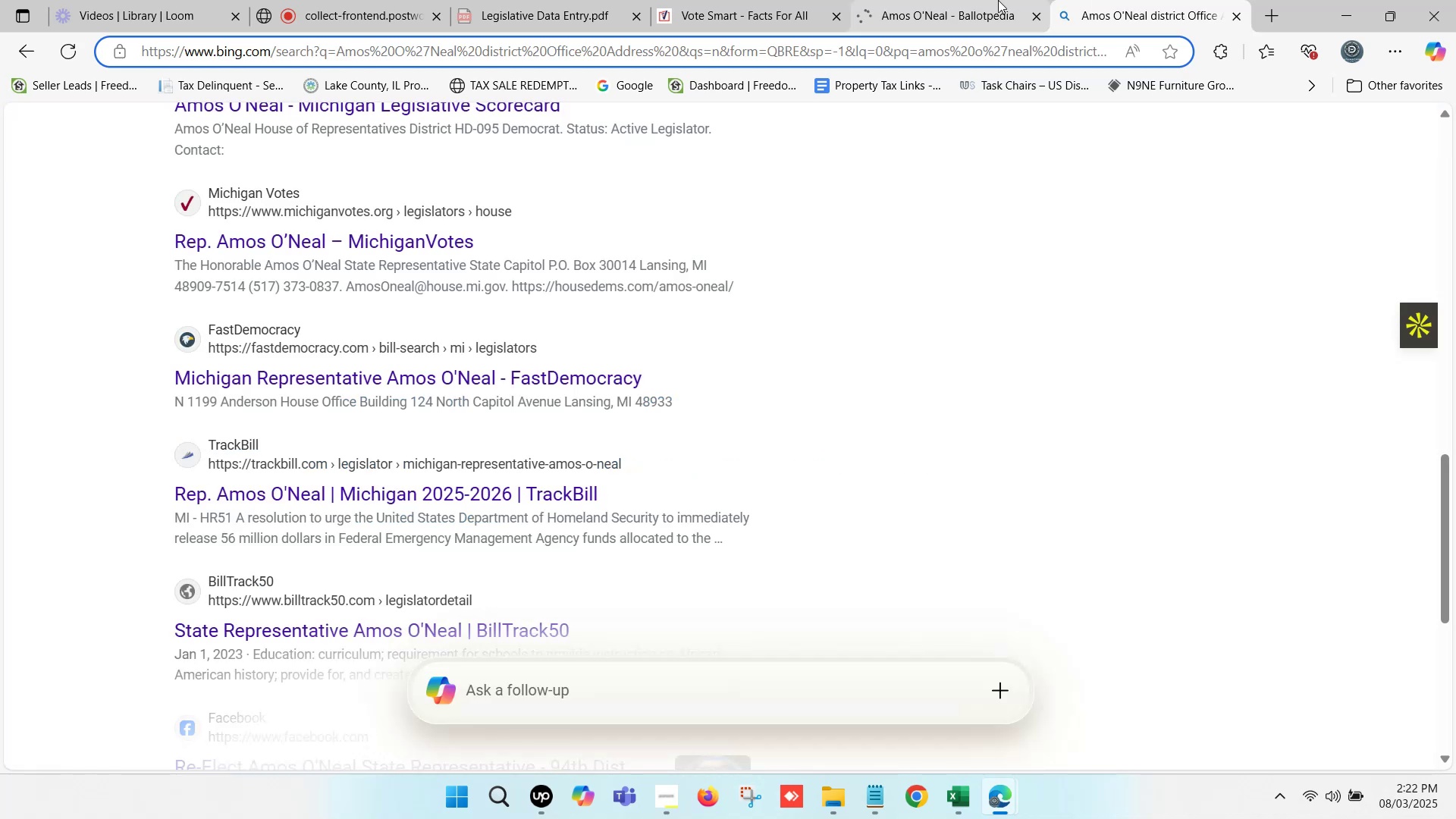 
left_click([997, 0])
 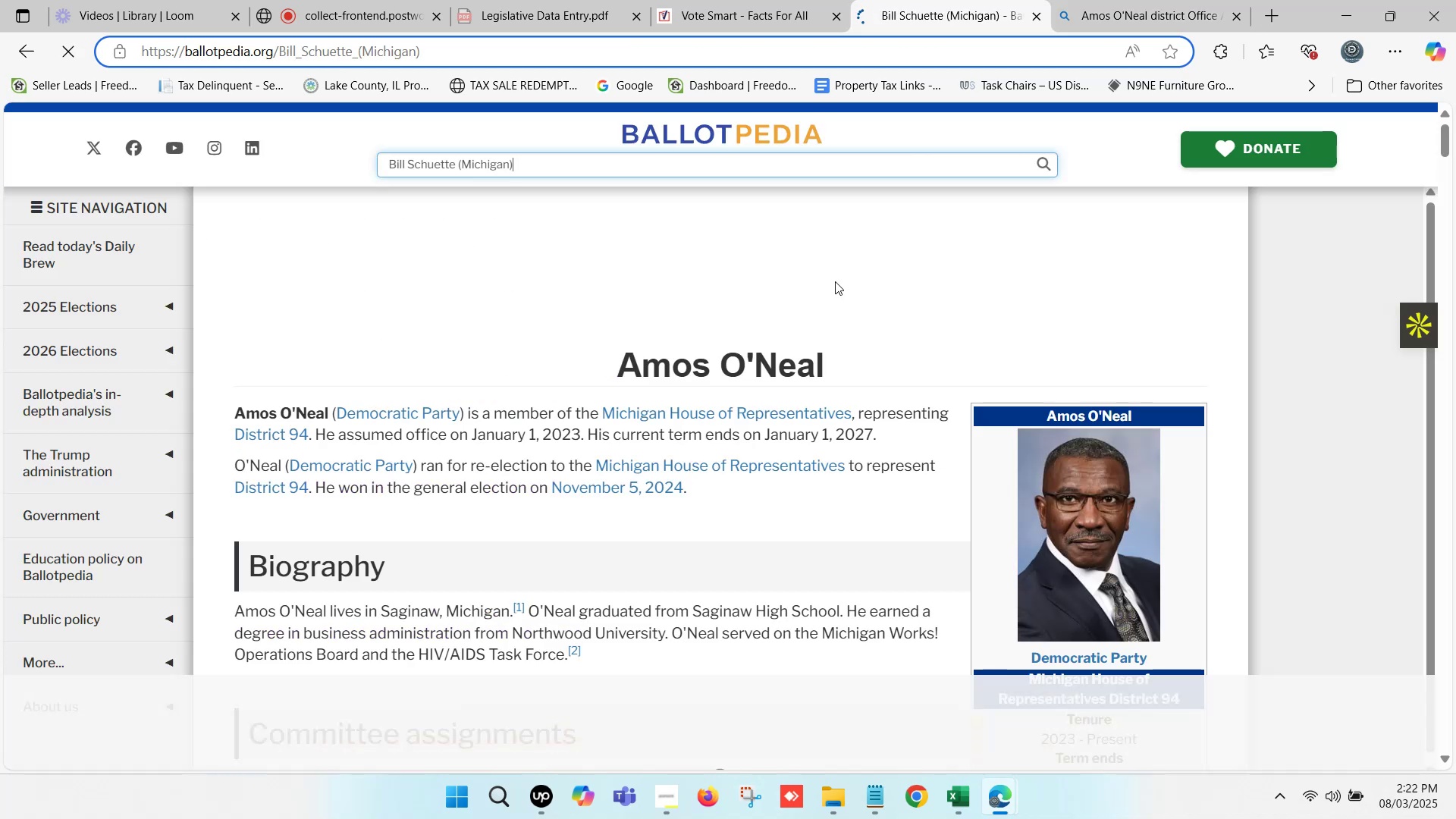 
scroll: coordinate [879, 369], scroll_direction: down, amount: 4.0
 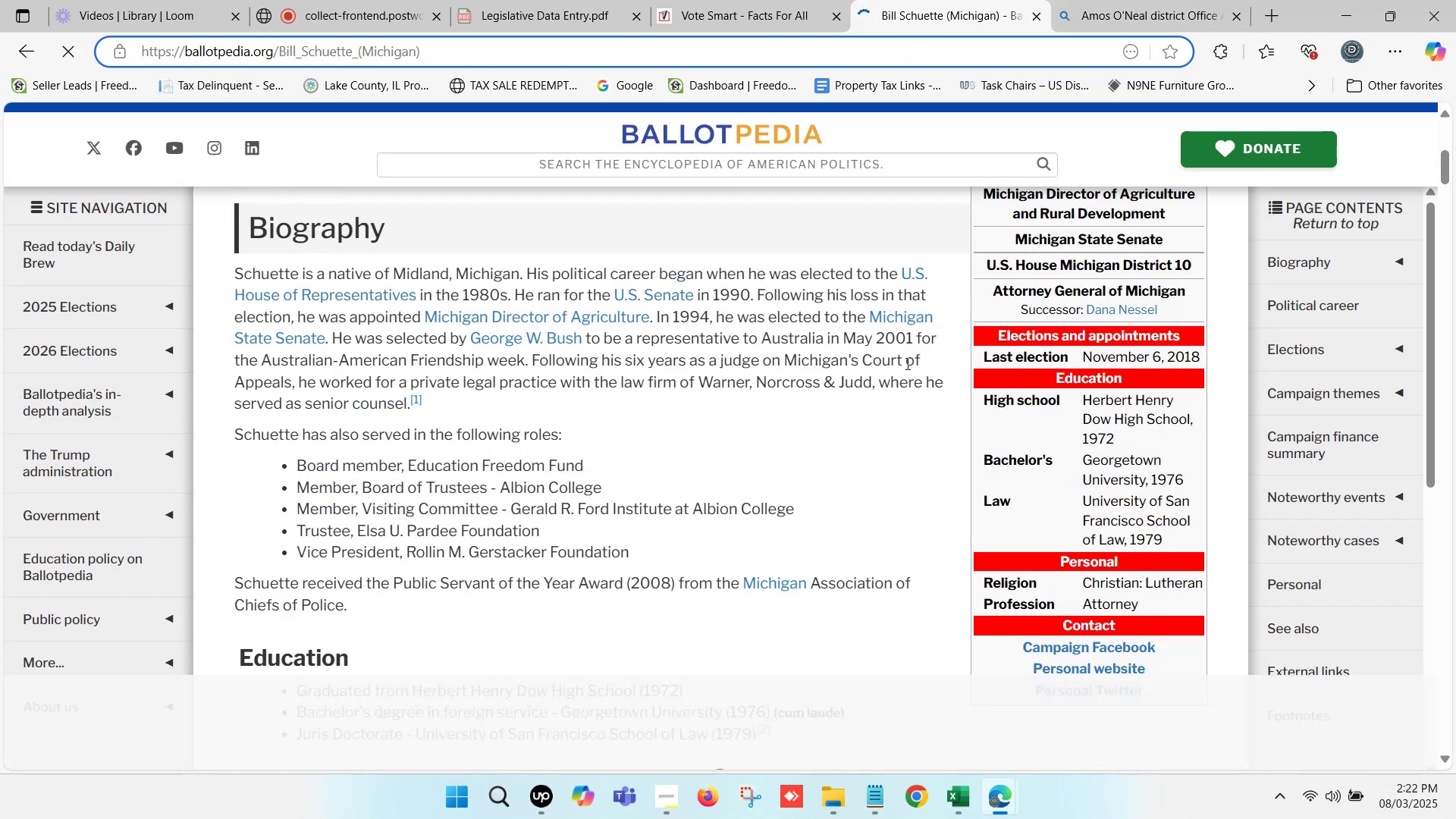 
scroll: coordinate [987, 395], scroll_direction: up, amount: 1.0
 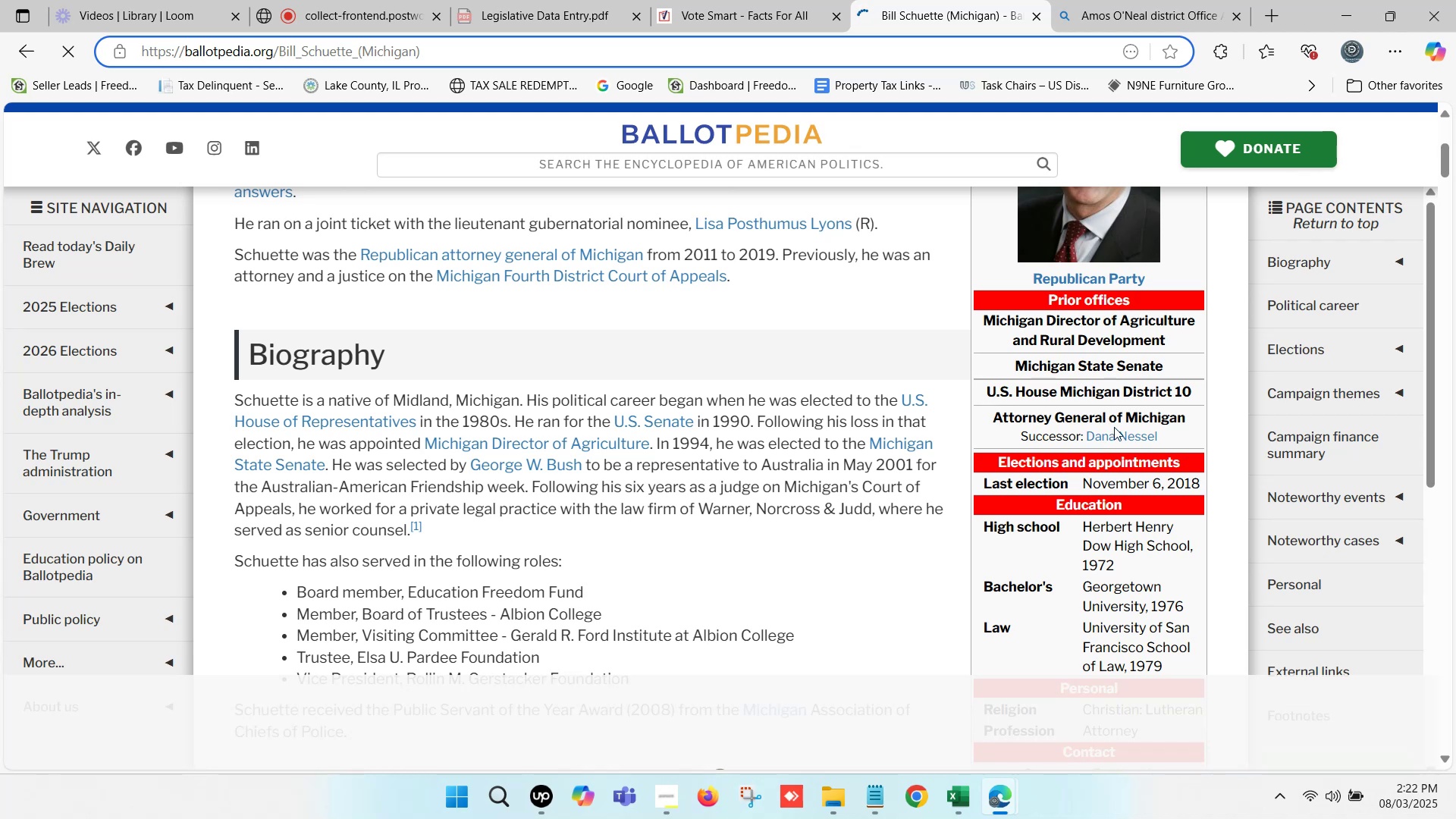 
scroll: coordinate [1085, 353], scroll_direction: down, amount: 3.0
 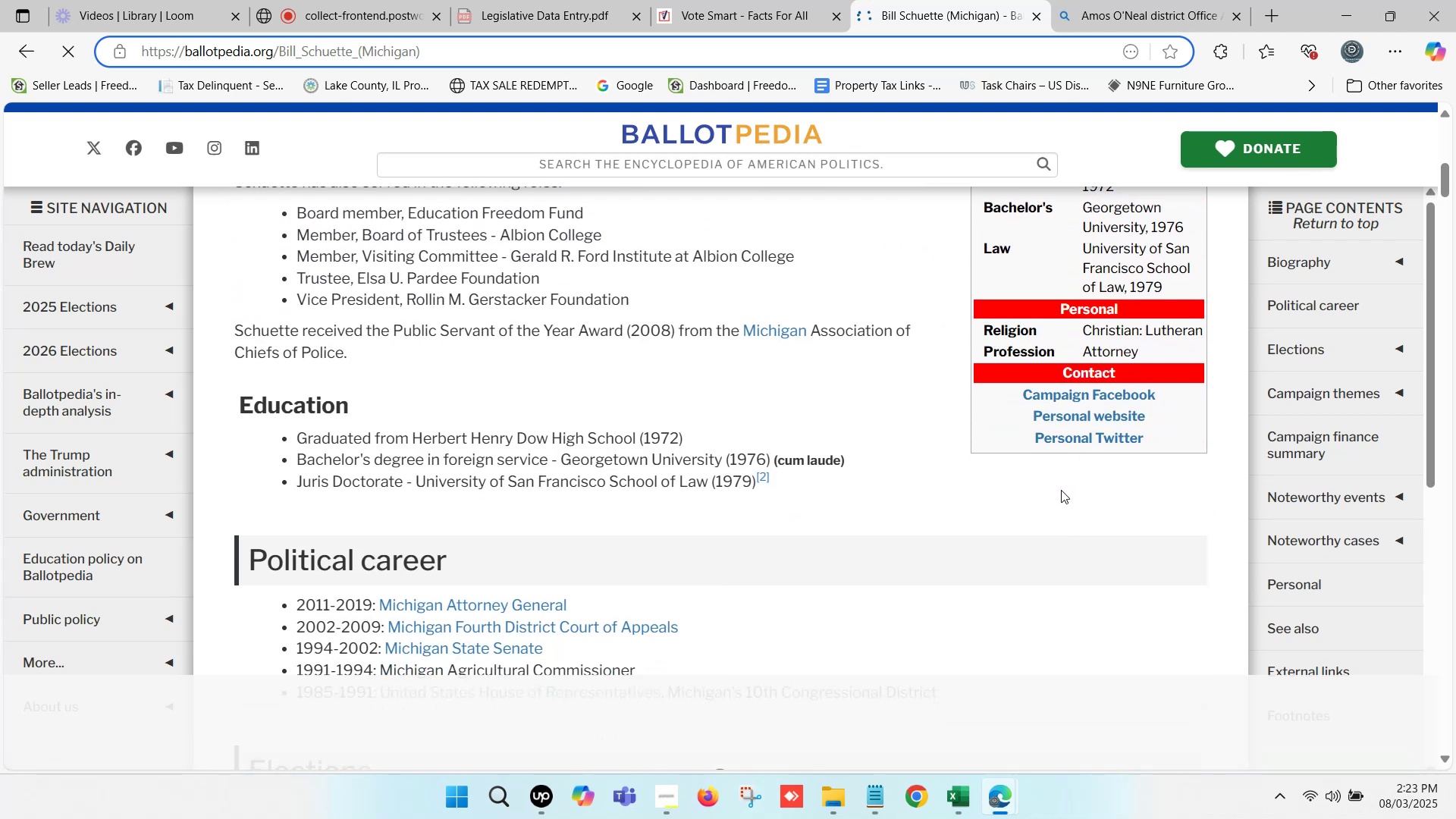 
scroll: coordinate [710, 376], scroll_direction: up, amount: 6.0
 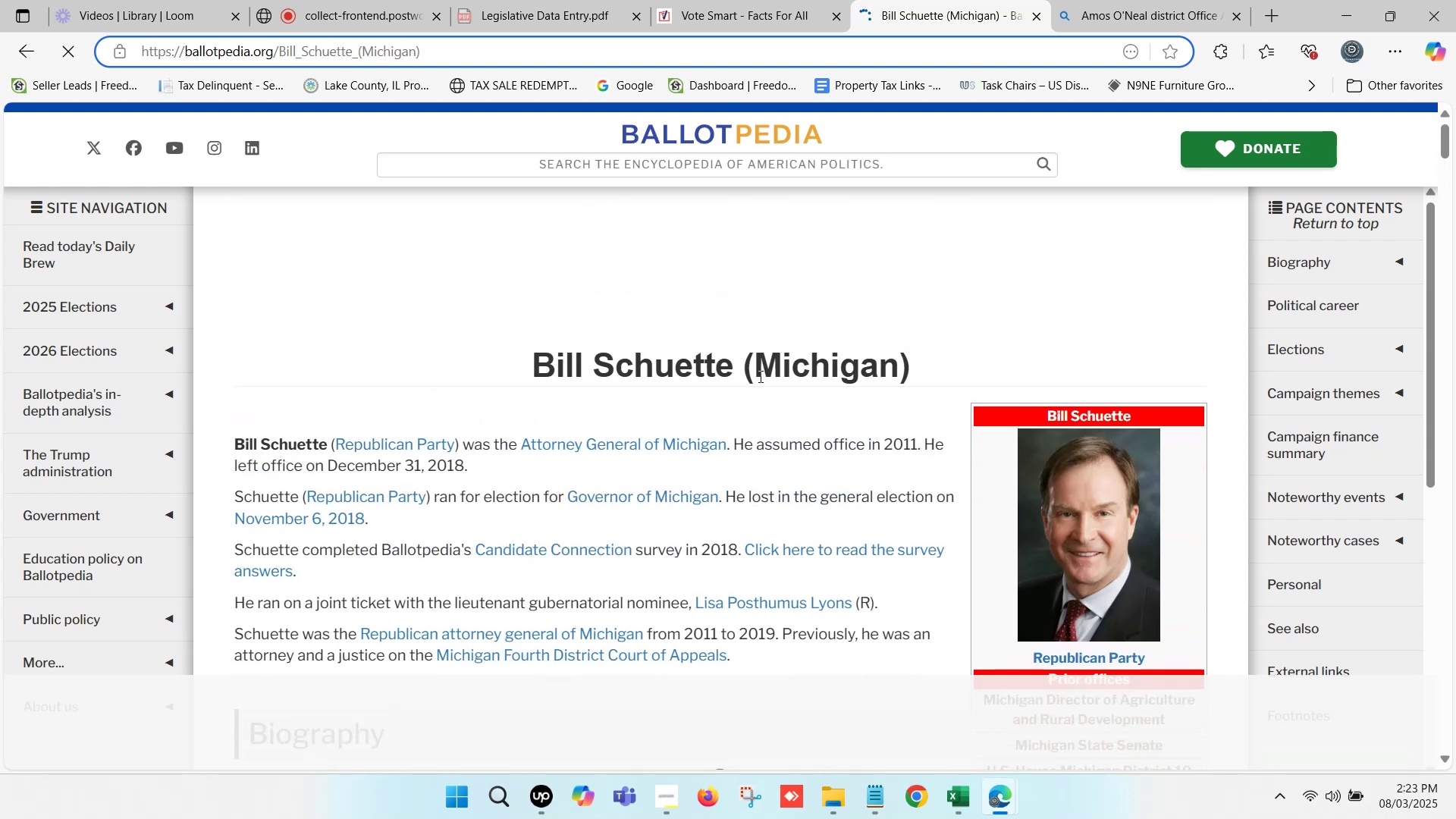 
left_click_drag(start_coordinate=[736, 366], to_coordinate=[500, 358])
 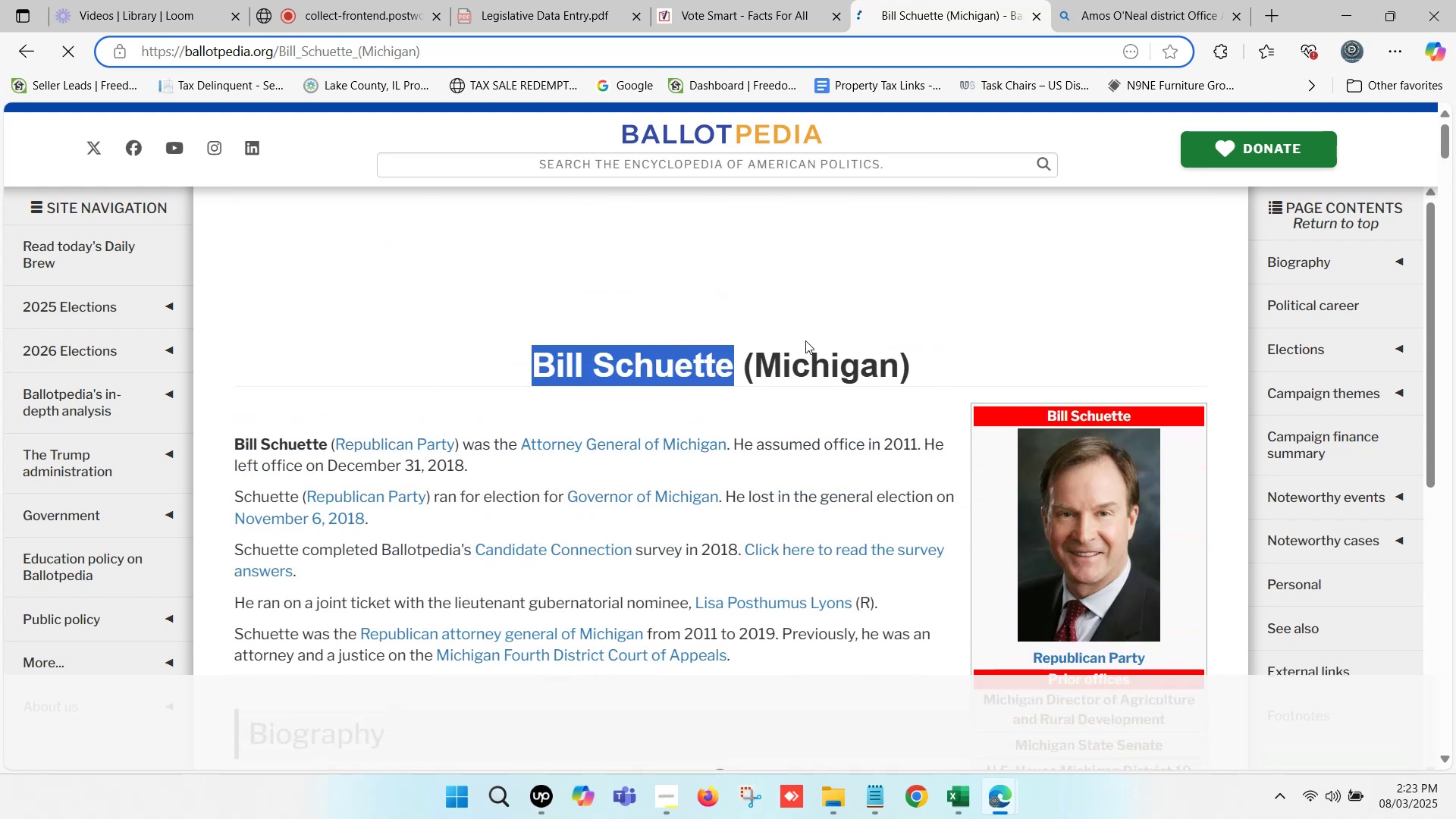 
left_click_drag(start_coordinate=[908, 350], to_coordinate=[540, 347])
 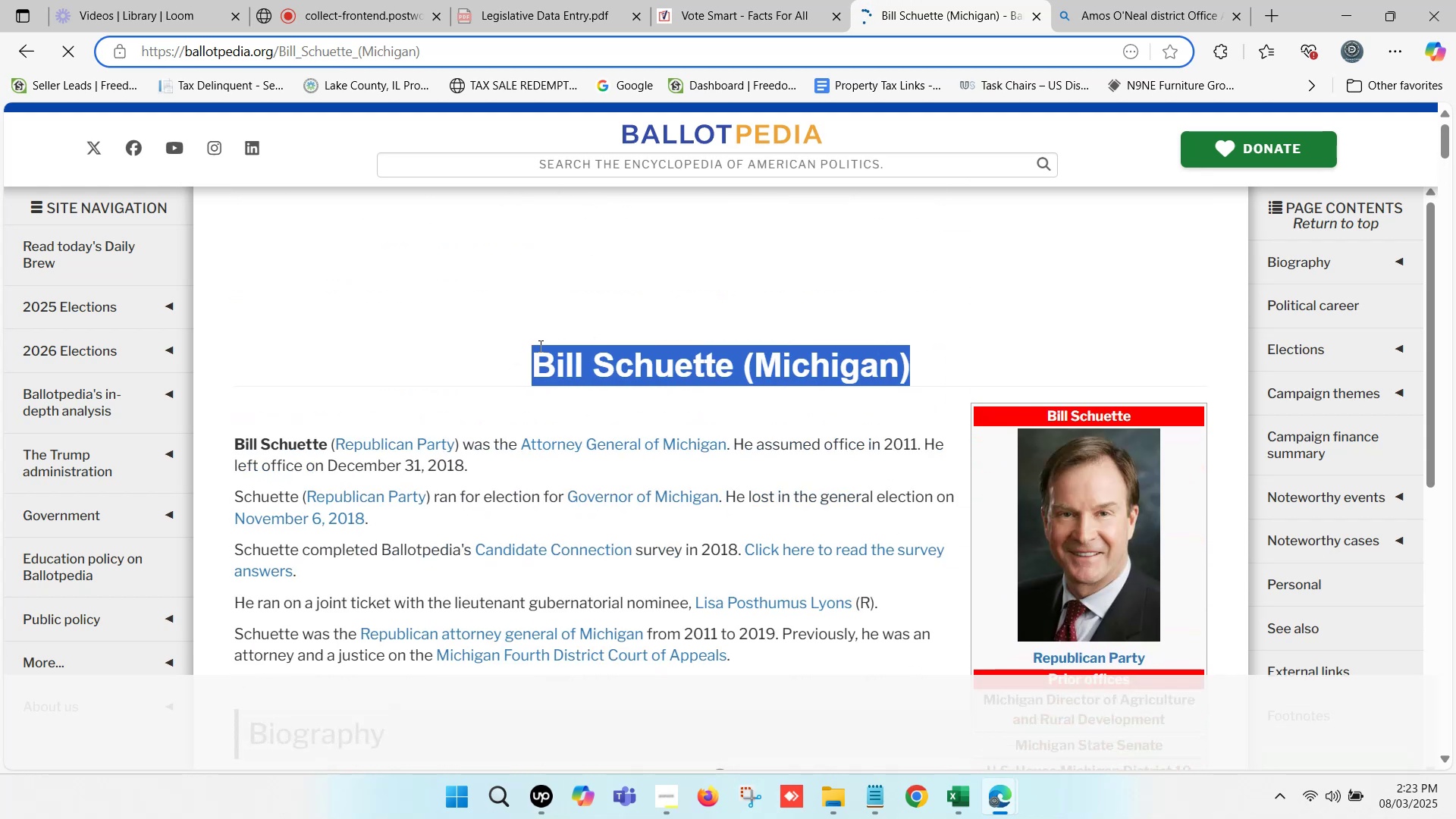 
key(Control+C)
 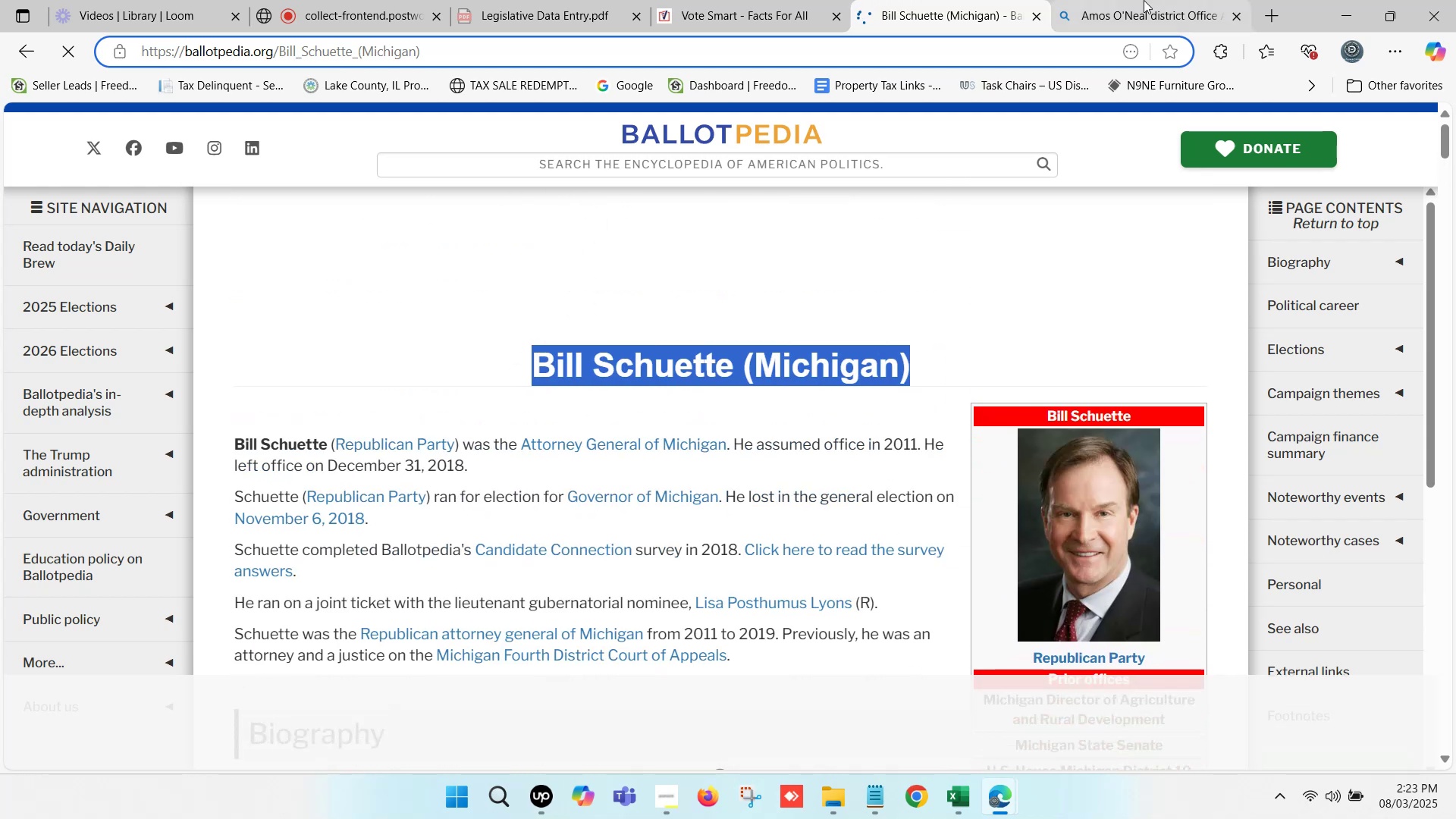 
left_click([1141, 0])
 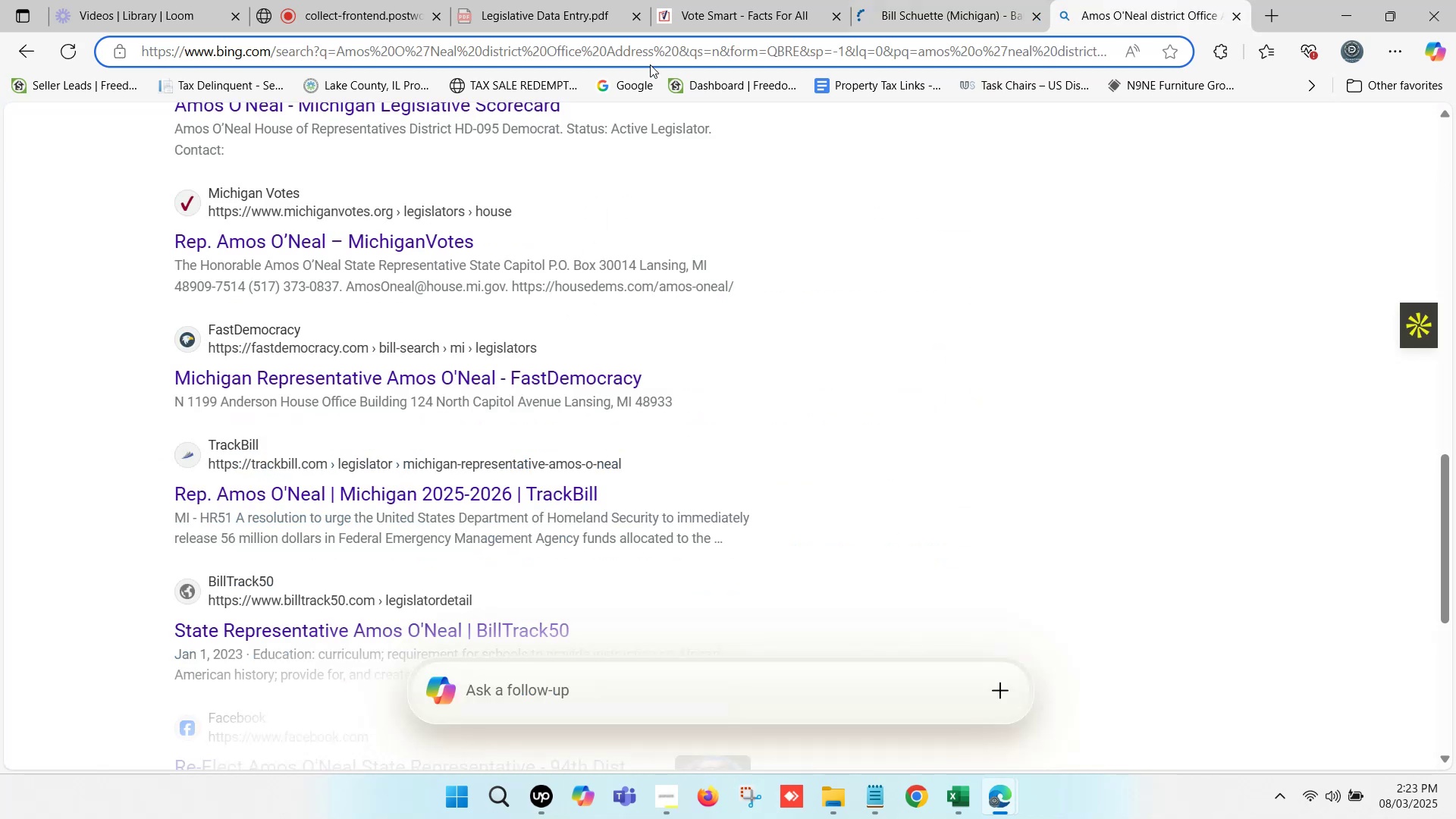 
scroll: coordinate [377, 184], scroll_direction: up, amount: 17.0
 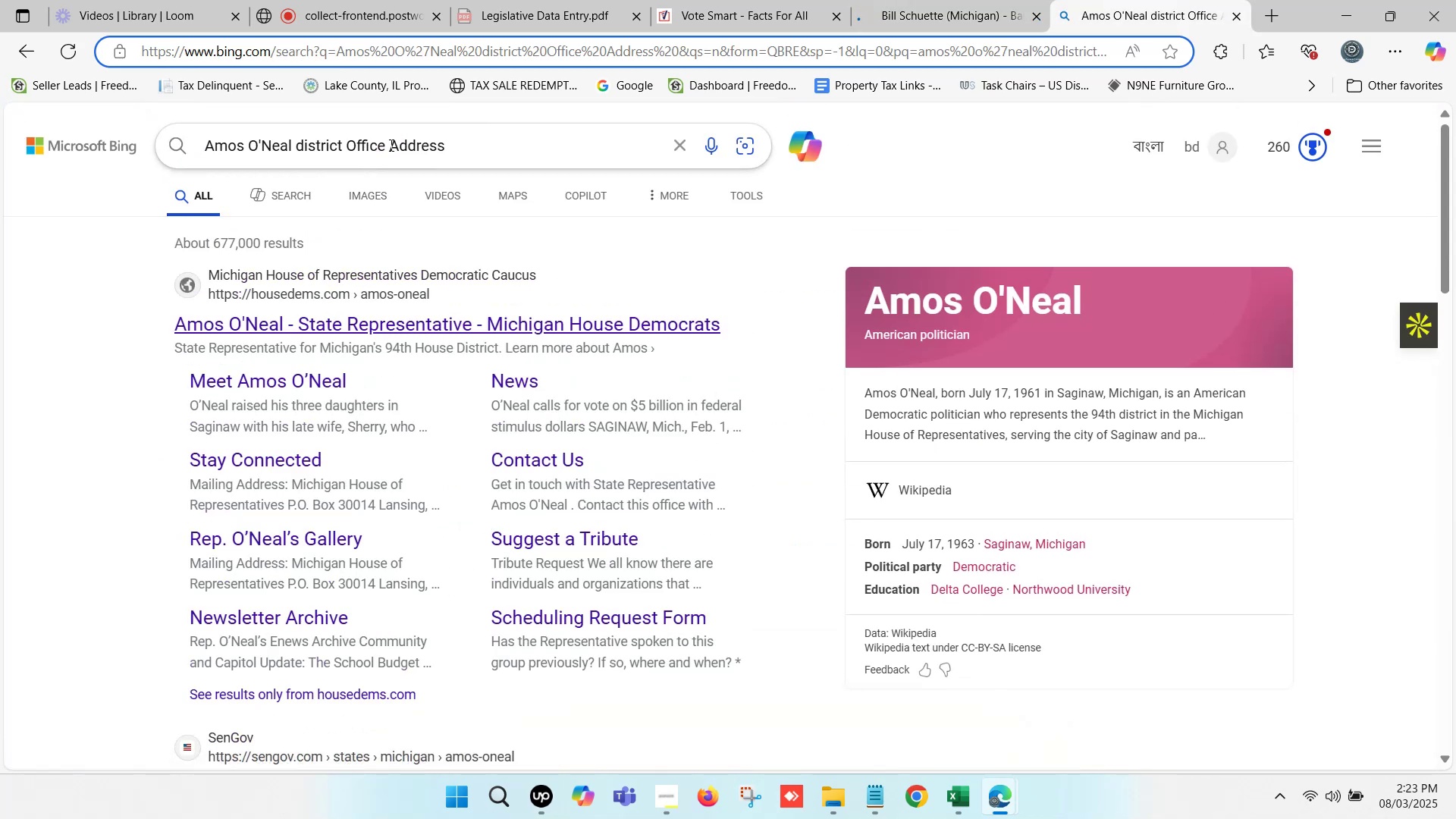 
left_click_drag(start_coordinate=[454, 144], to_coordinate=[167, 143])
 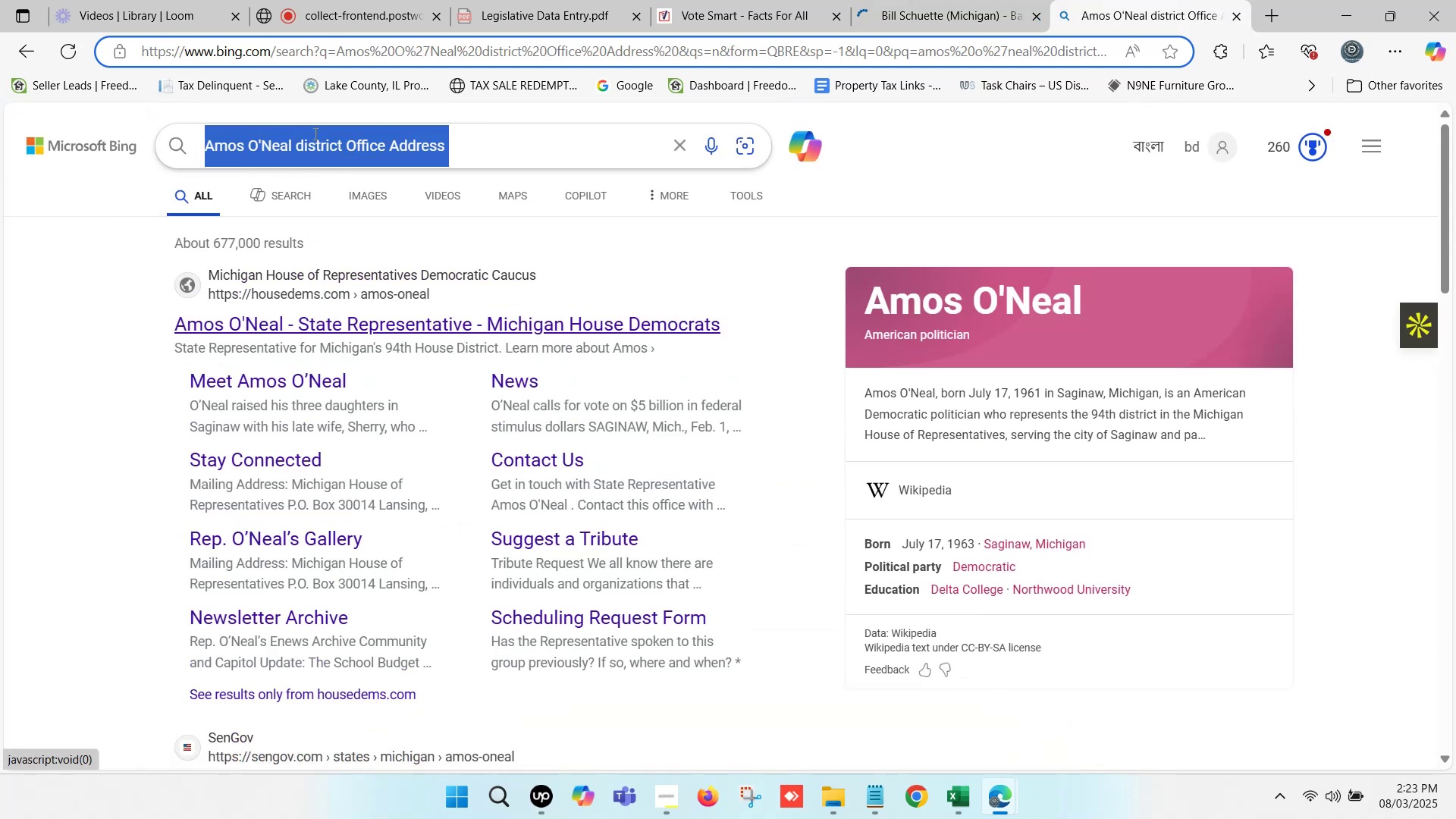 
key(Control+ControlLeft)
 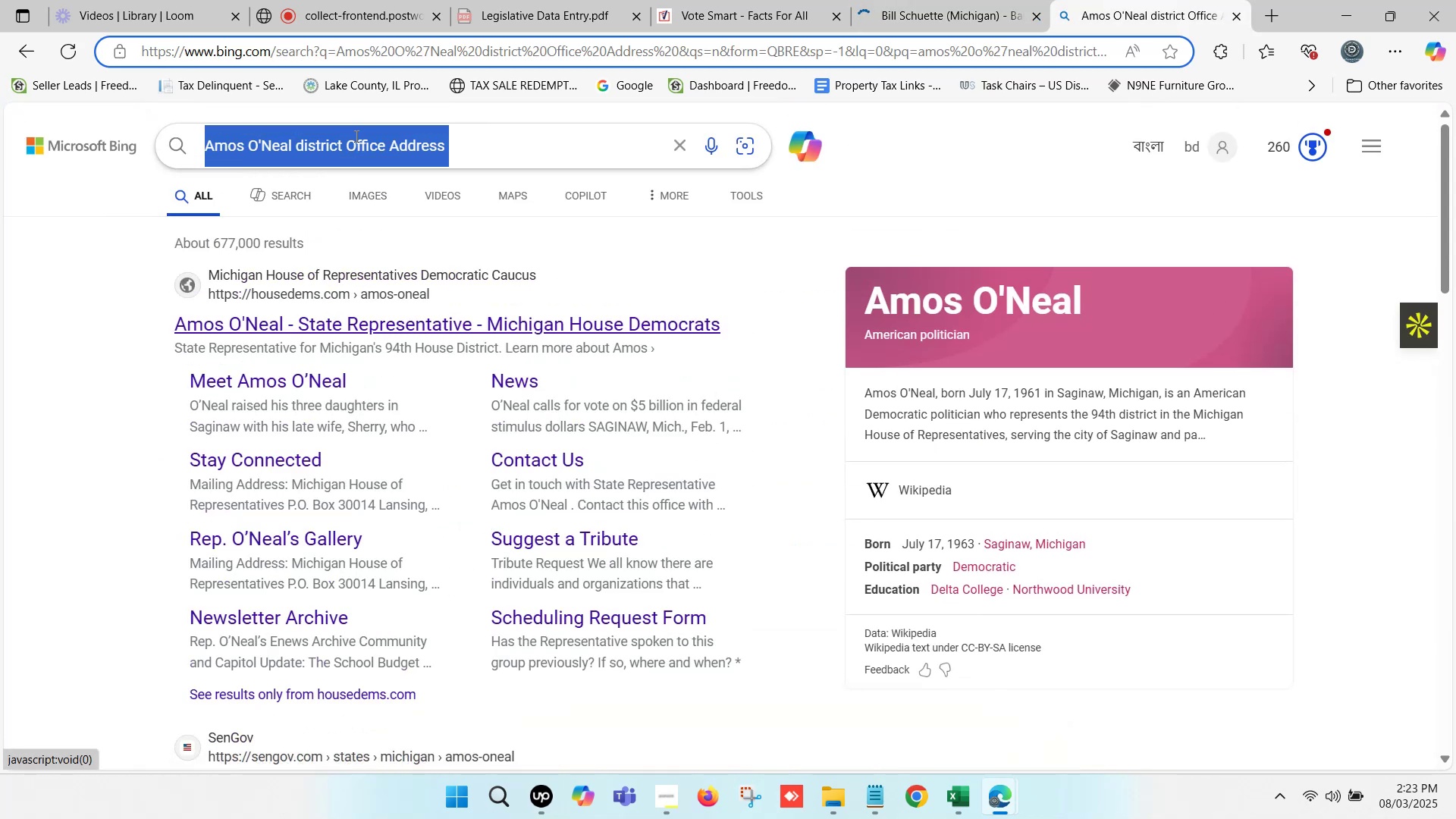 
key(Control+V)
 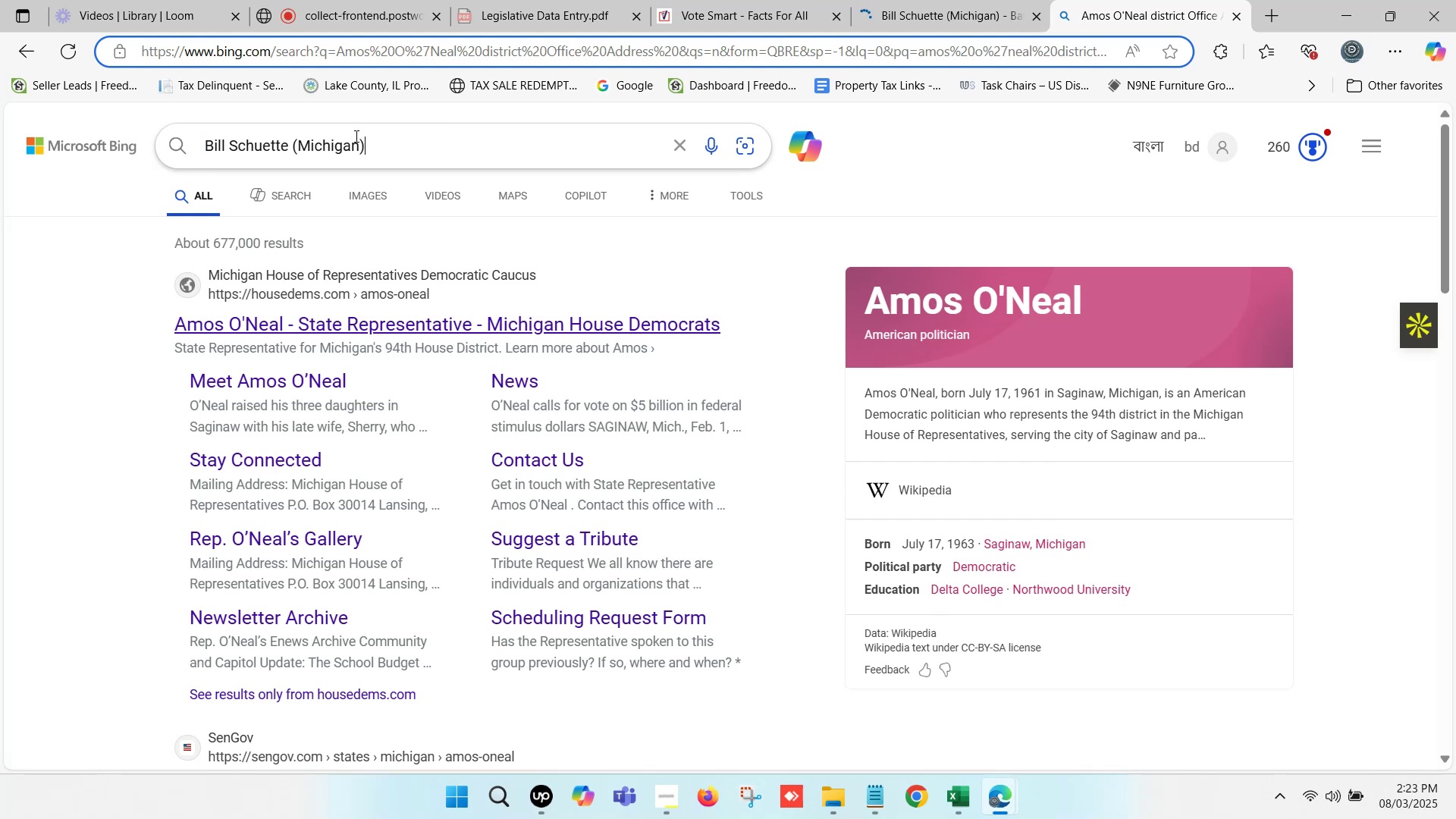 
type( fastdemocrasy)
 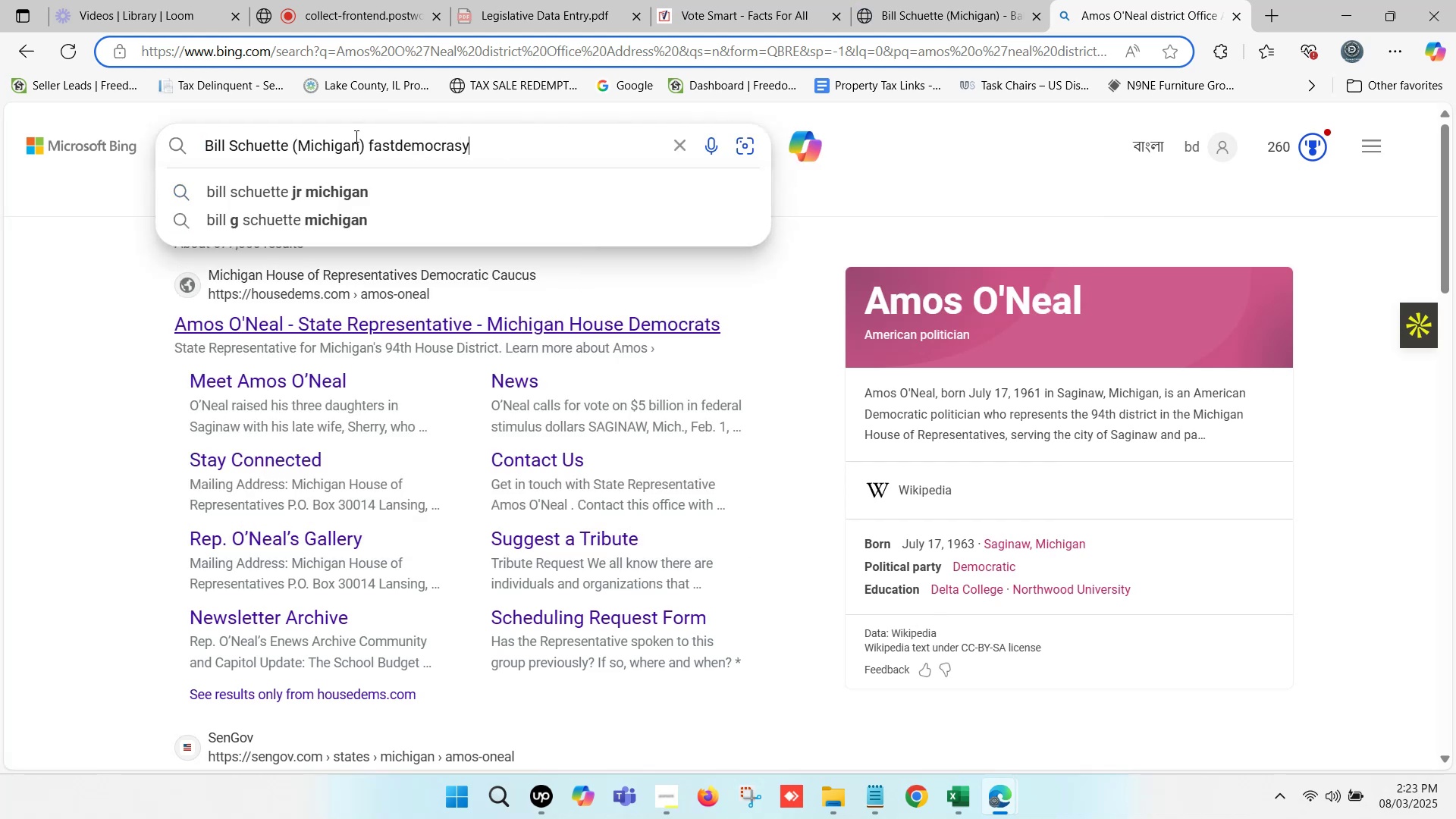 
key(Enter)
 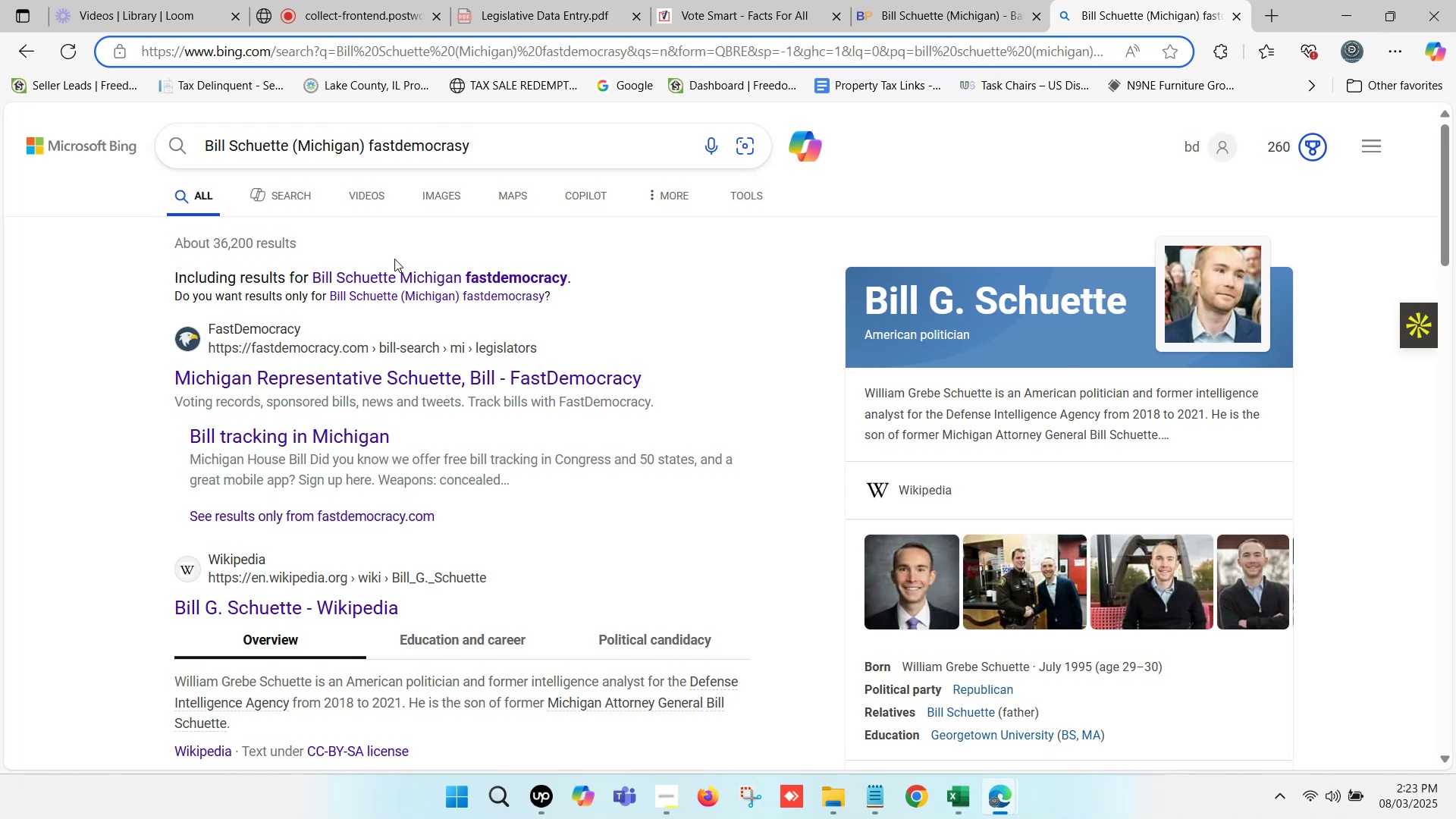 
left_click([382, 372])
 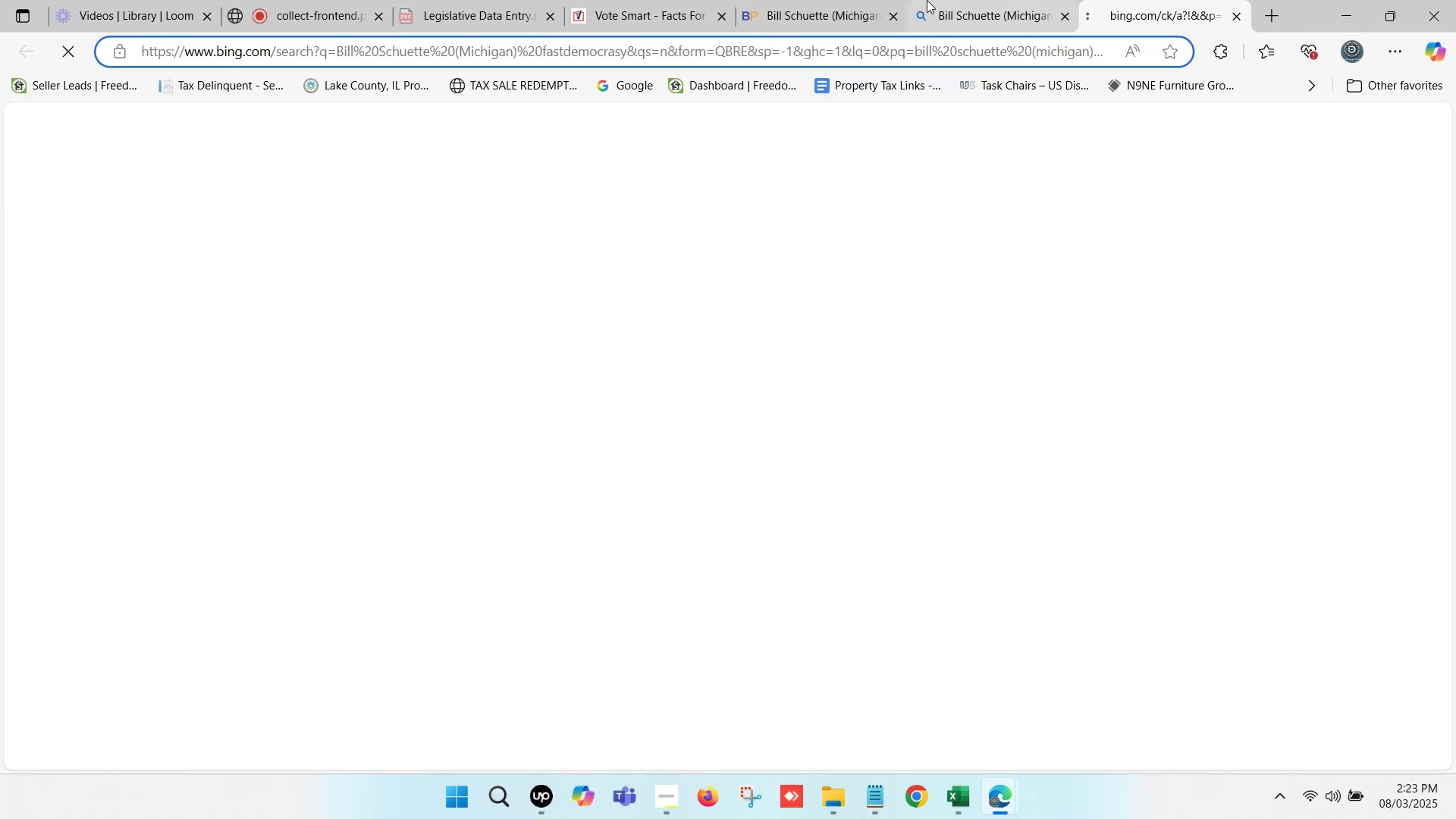 
left_click([815, 0])
 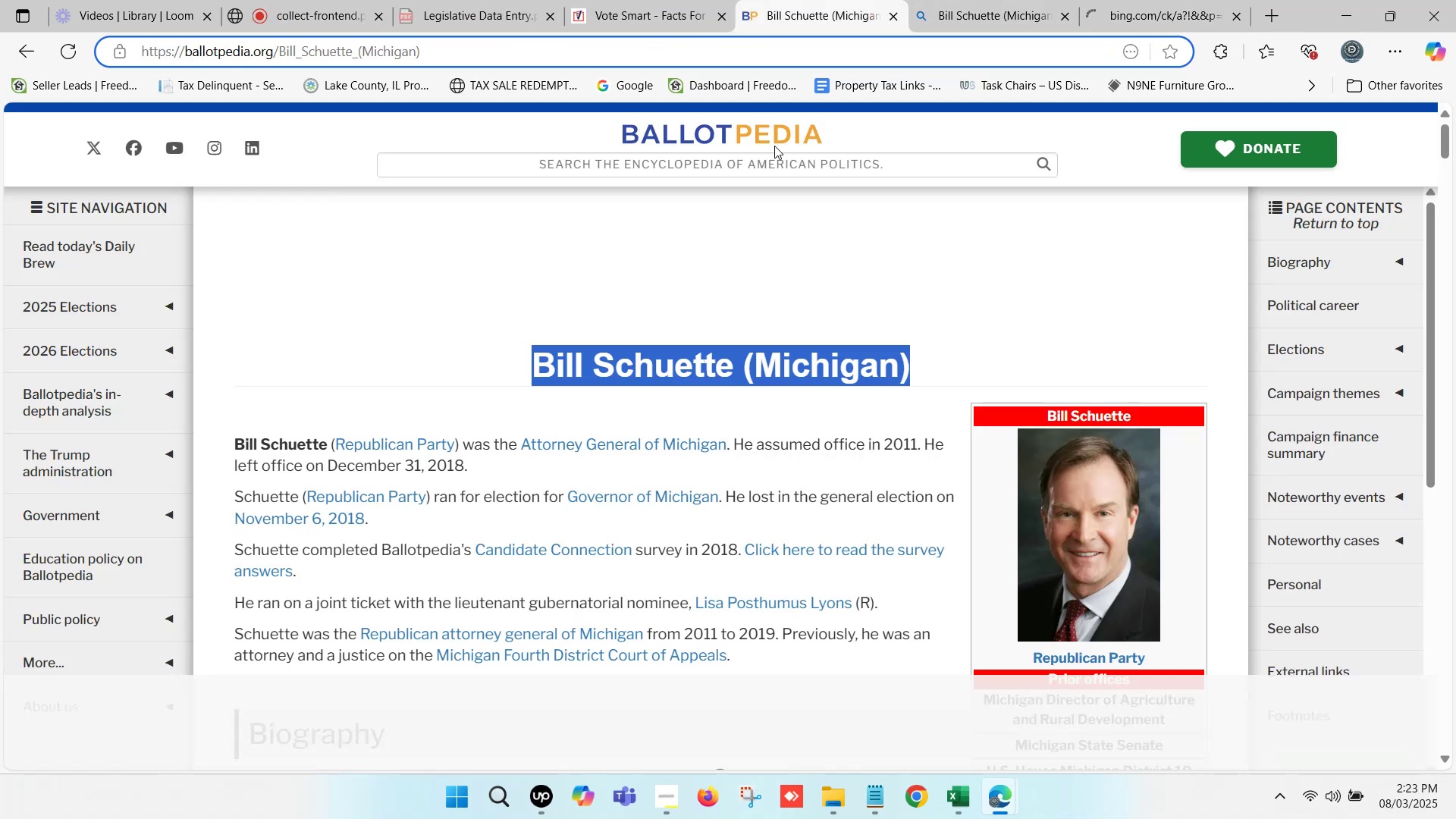 
scroll: coordinate [733, 301], scroll_direction: up, amount: 3.0
 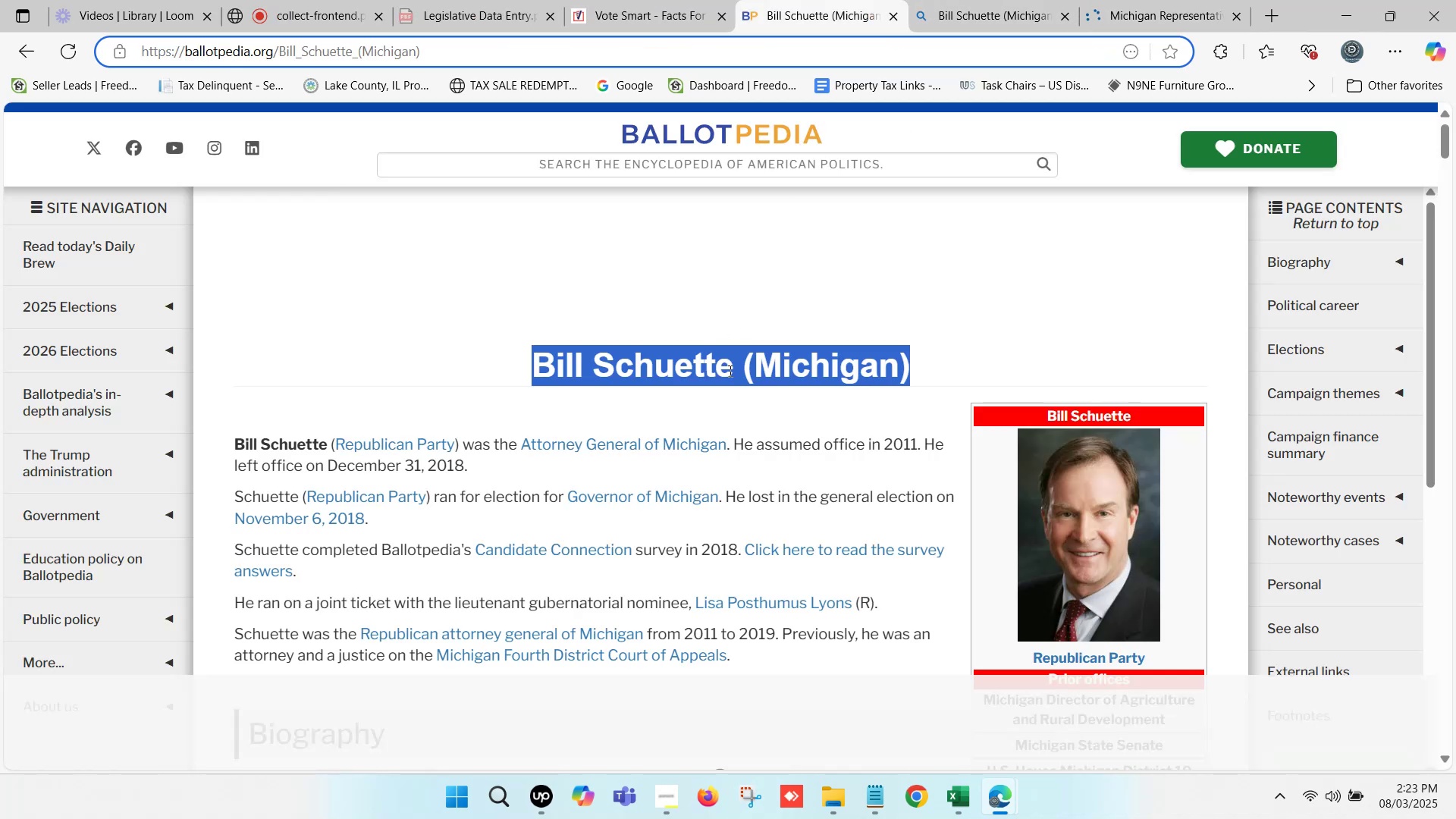 
left_click([732, 364])
 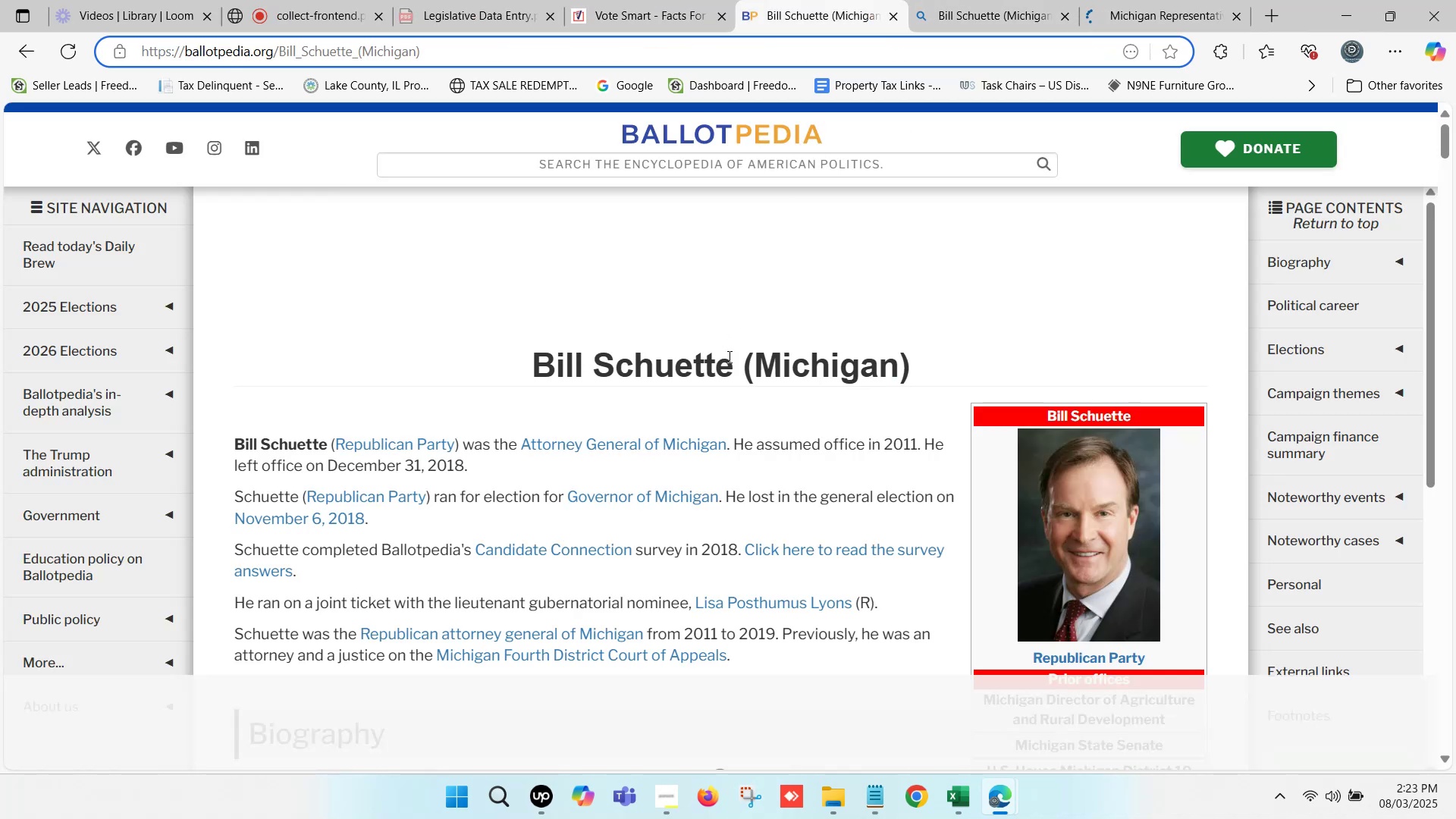 
left_click_drag(start_coordinate=[726, 353], to_coordinate=[531, 359])
 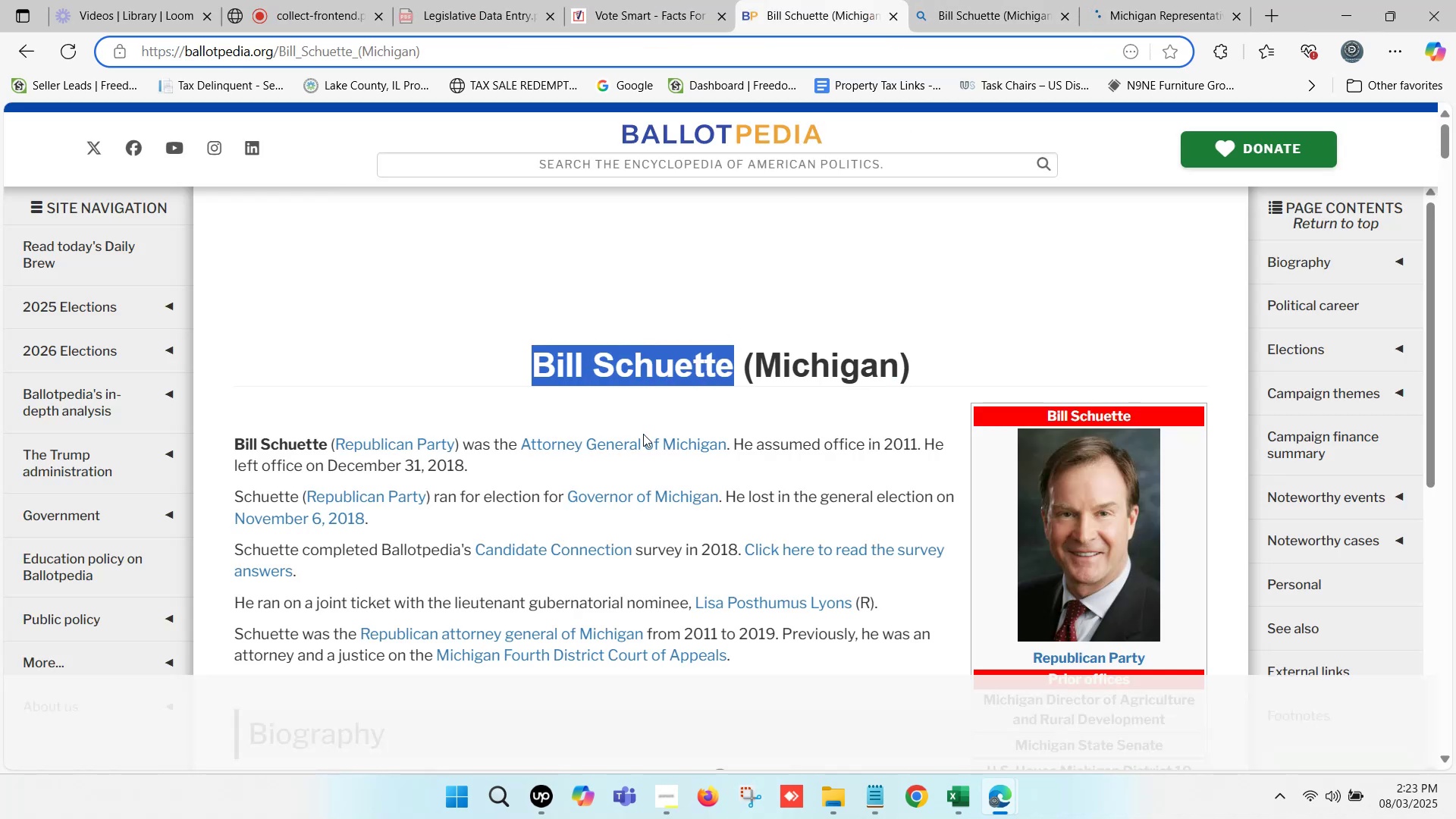 
key(Control+ControlLeft)
 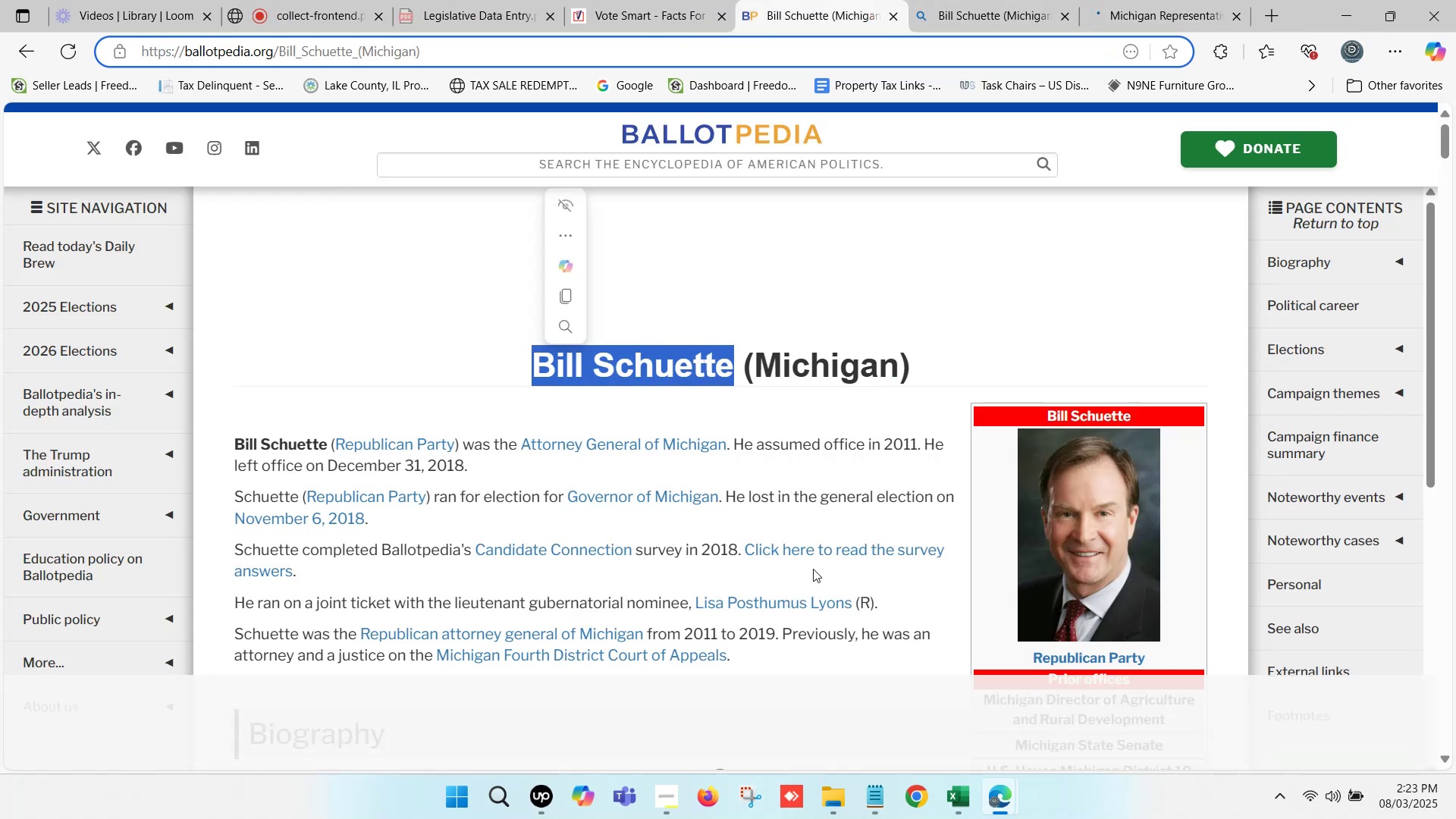 
key(Control+C)
 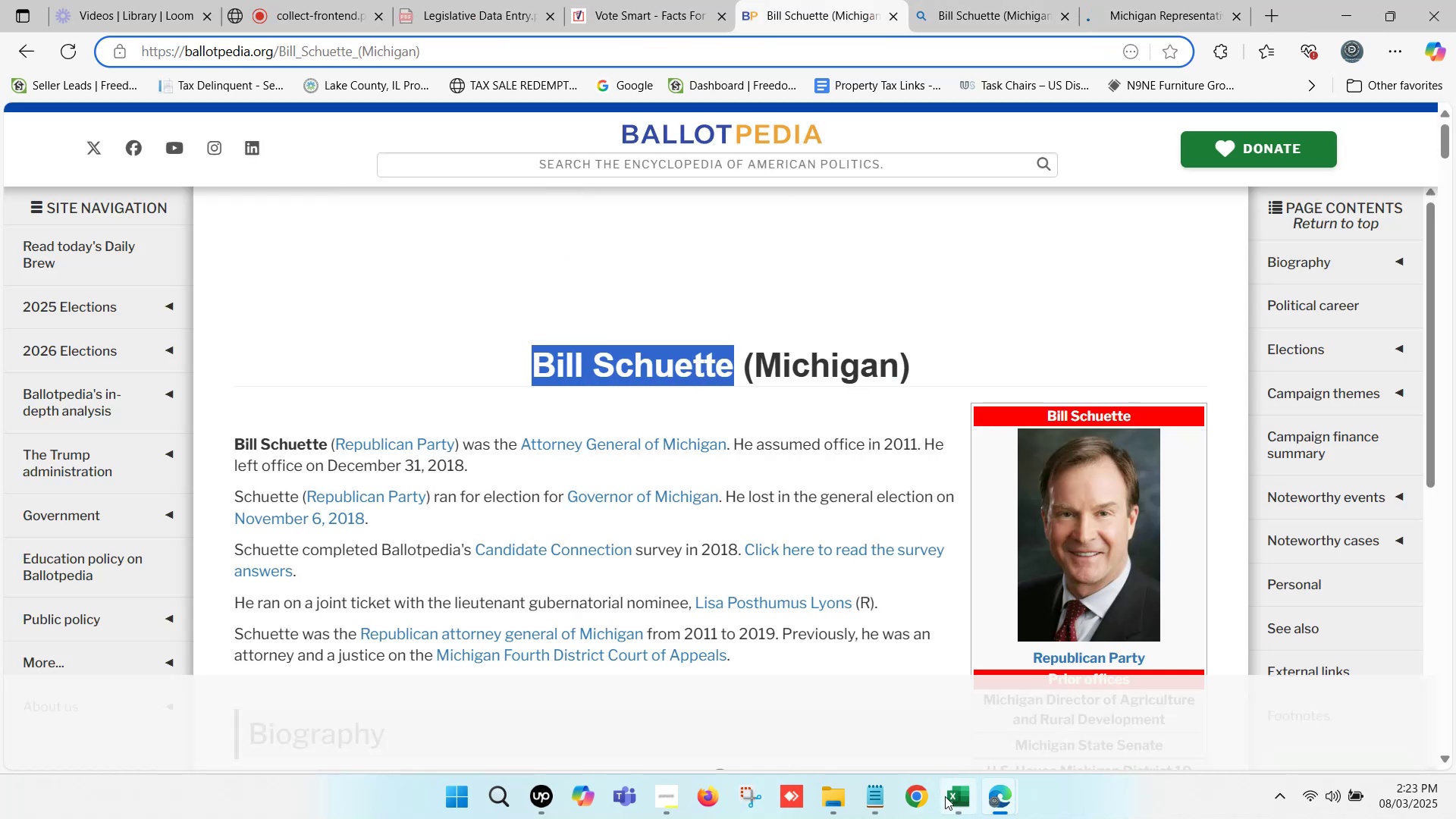 
left_click([946, 797])
 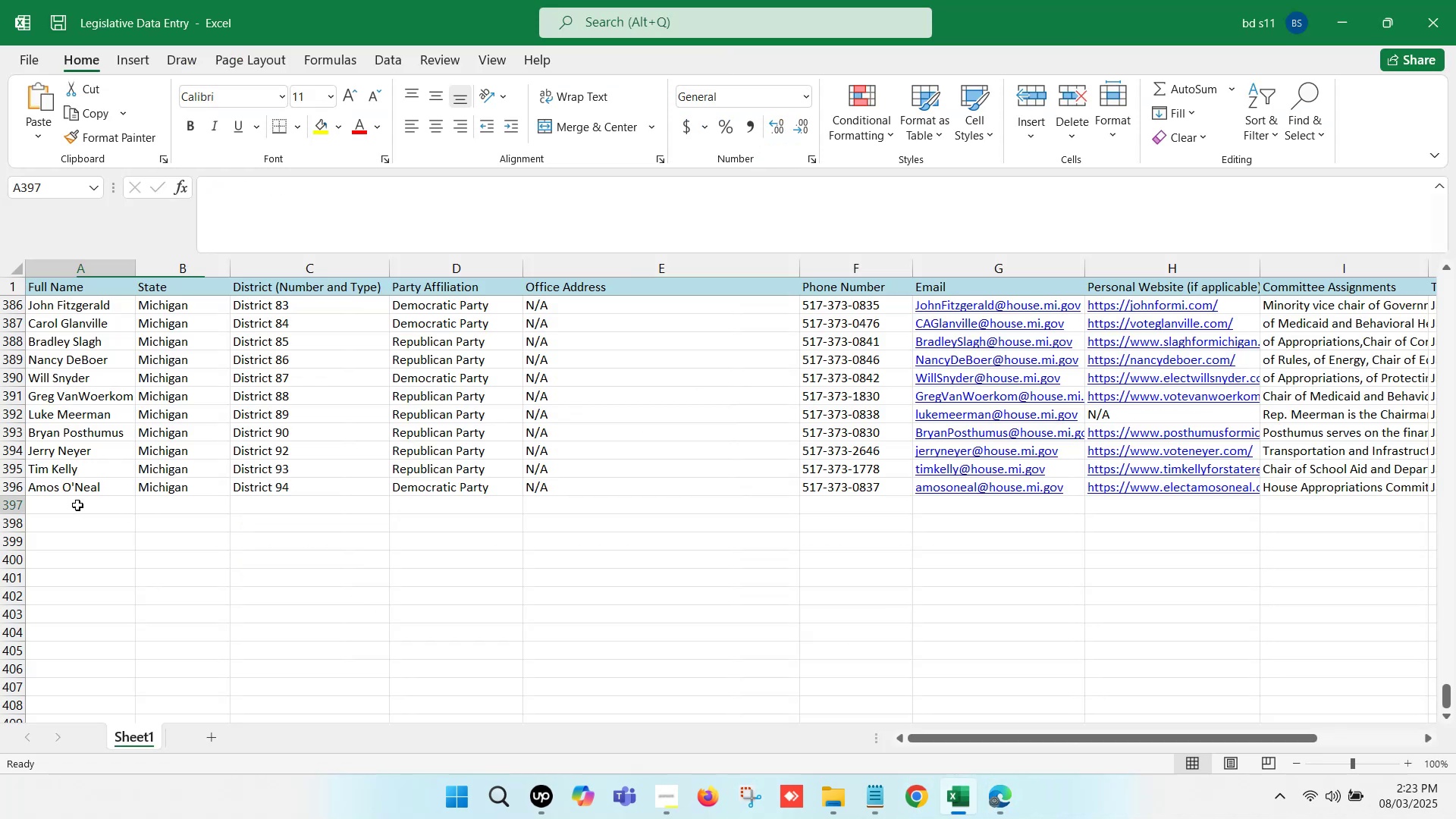 
double_click([77, 505])
 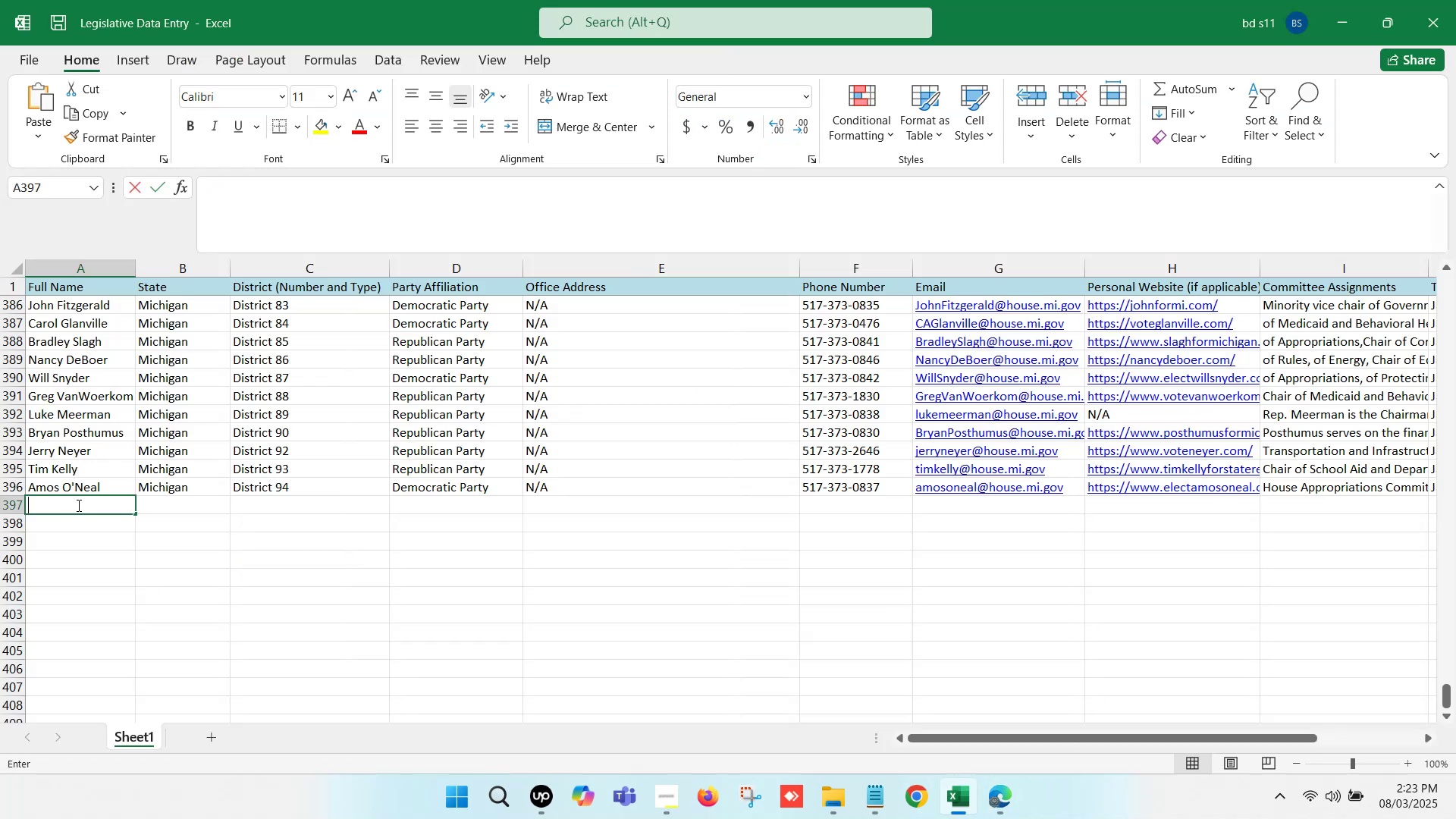 
triple_click([77, 505])
 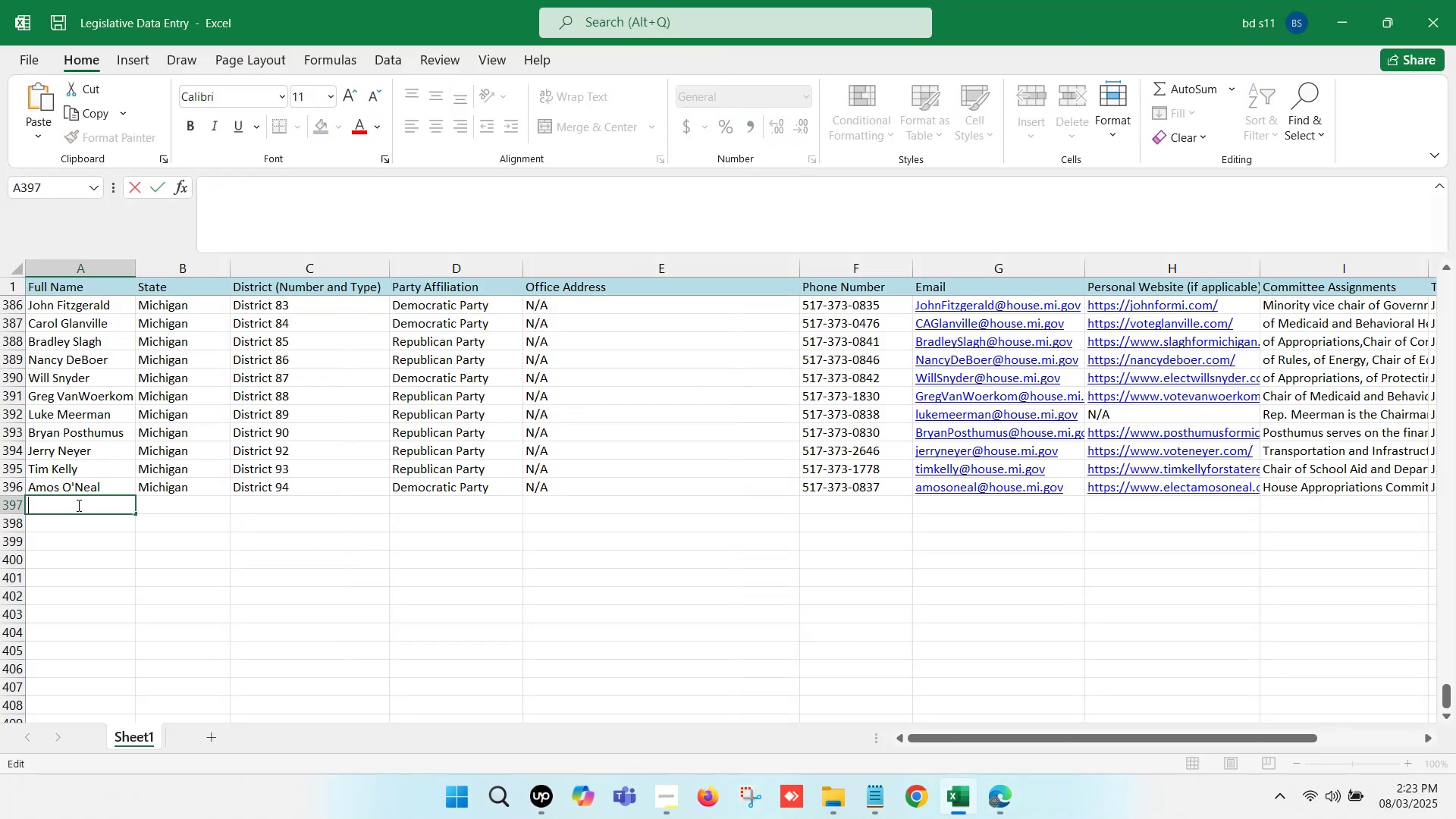 
key(Control+ControlLeft)
 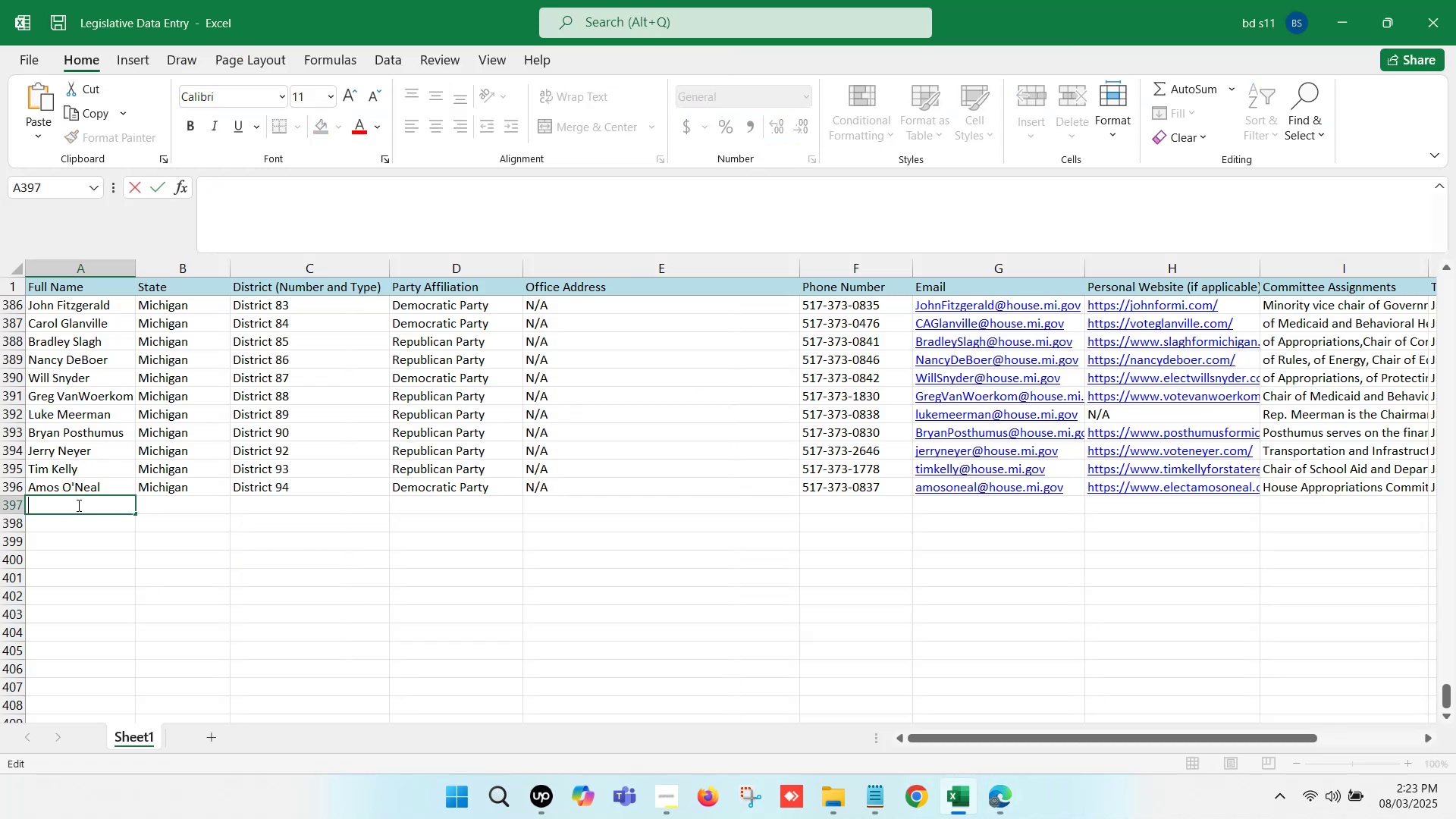 
key(Control+V)
 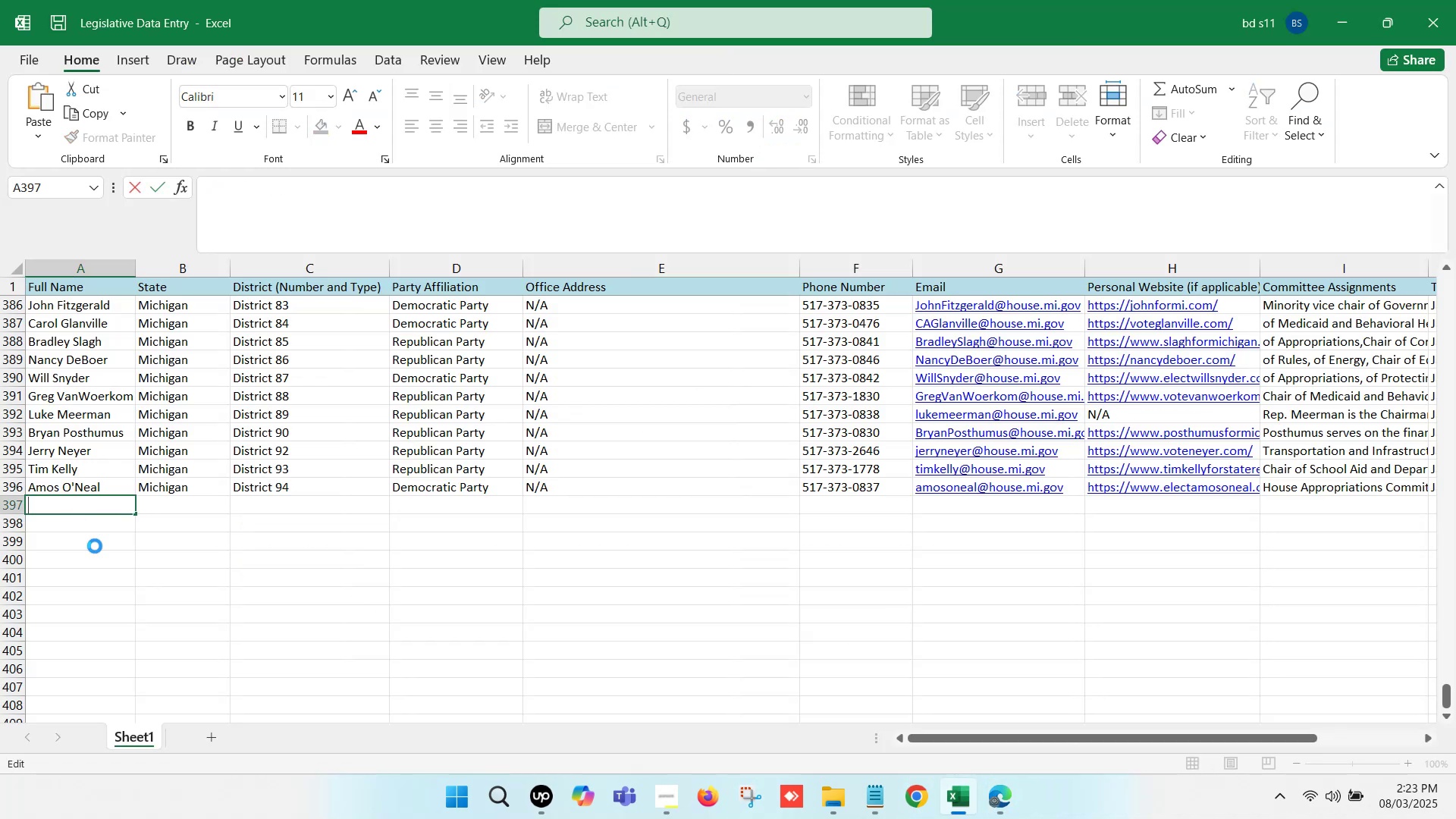 
left_click([109, 554])
 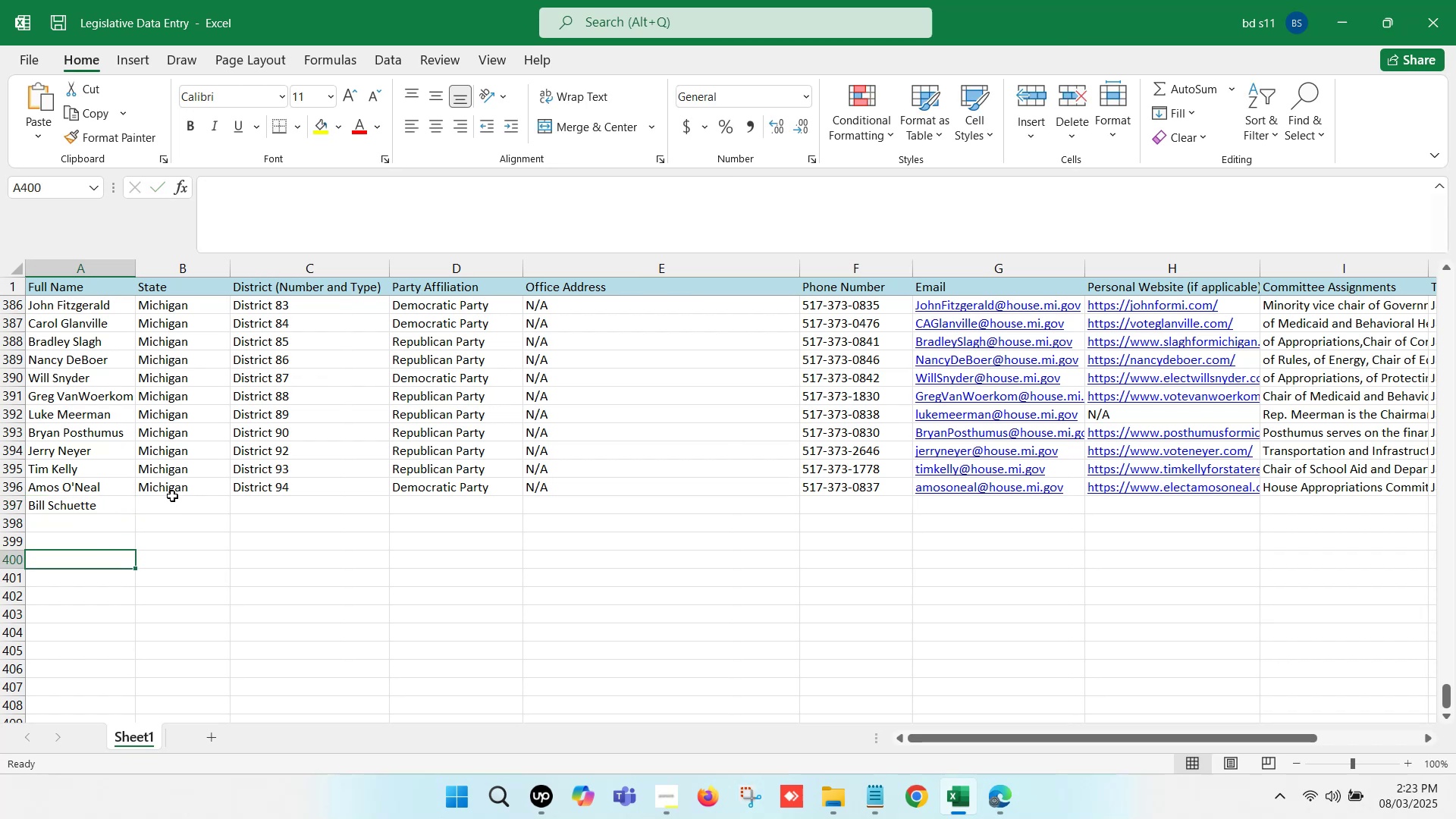 
left_click([172, 494])
 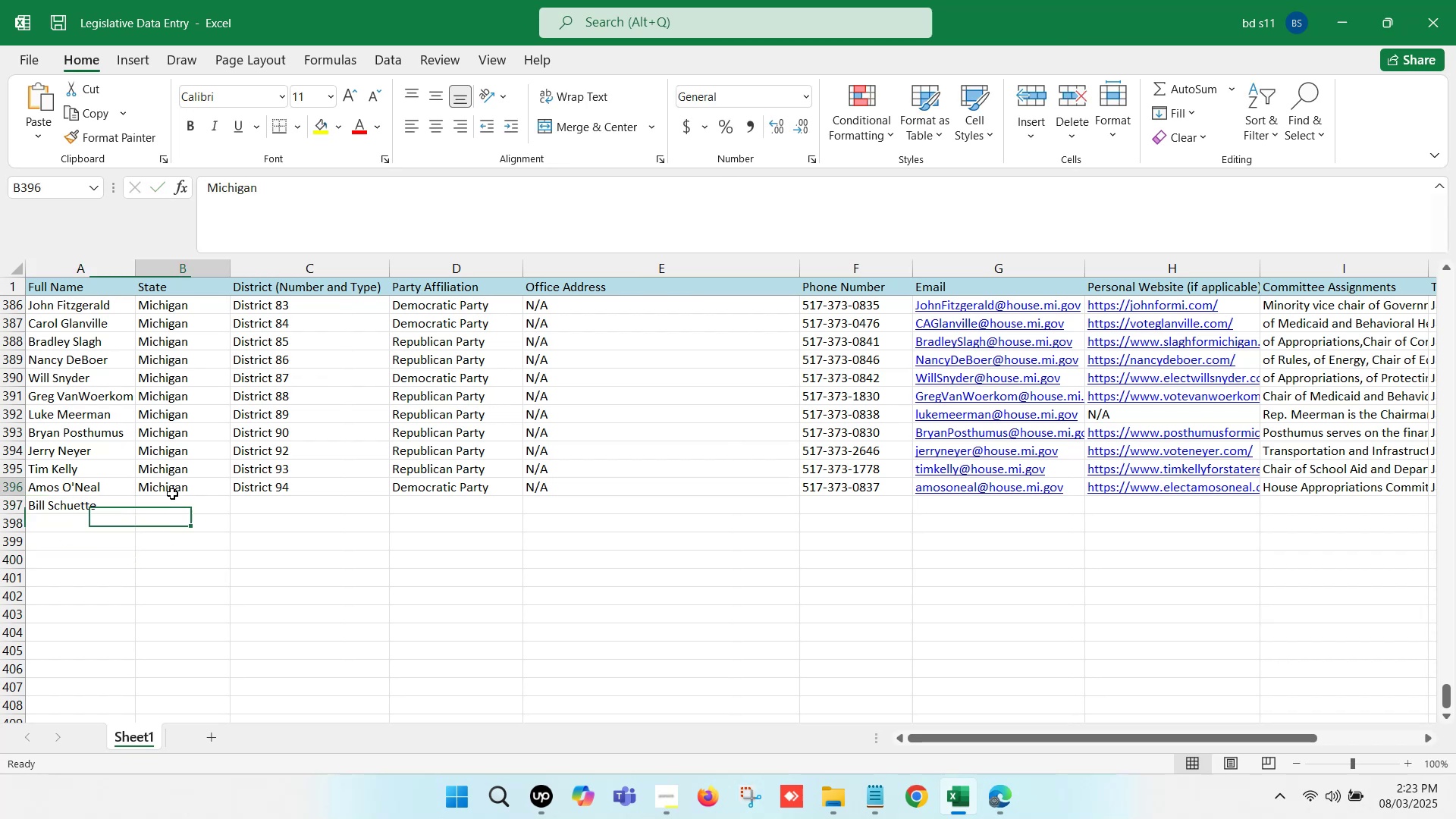 
key(Control+ControlLeft)
 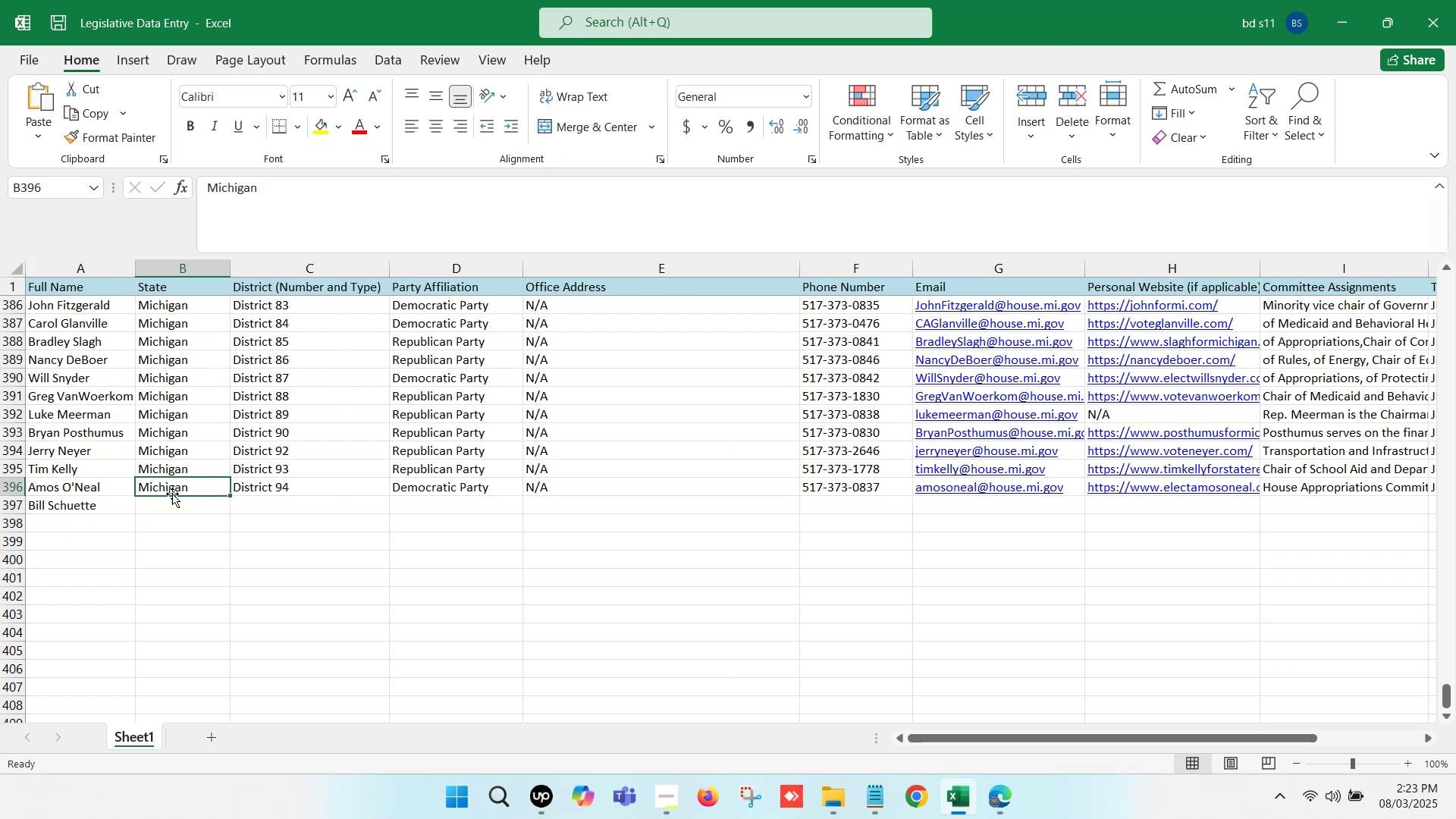 
key(Control+C)
 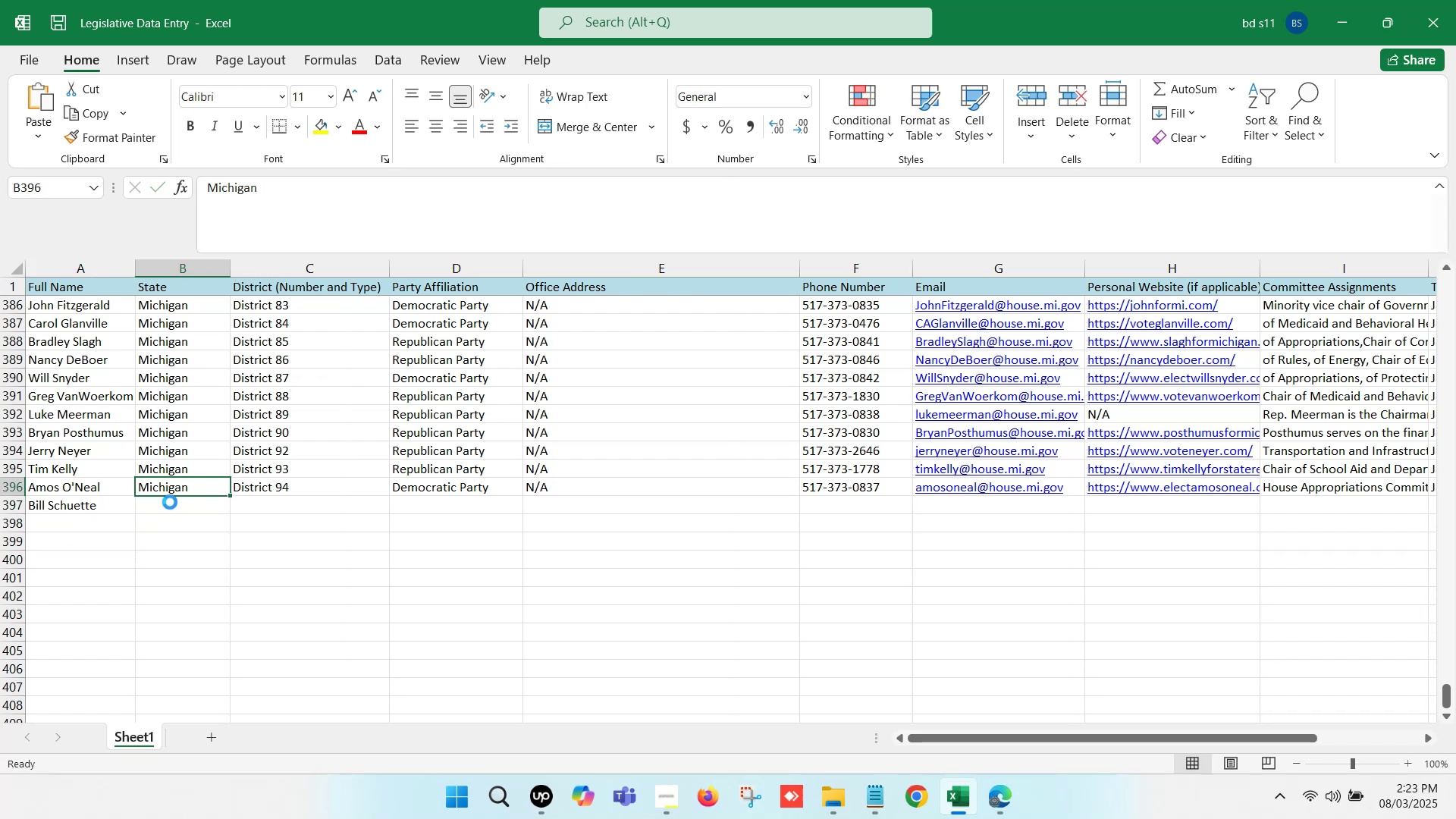 
left_click([168, 504])
 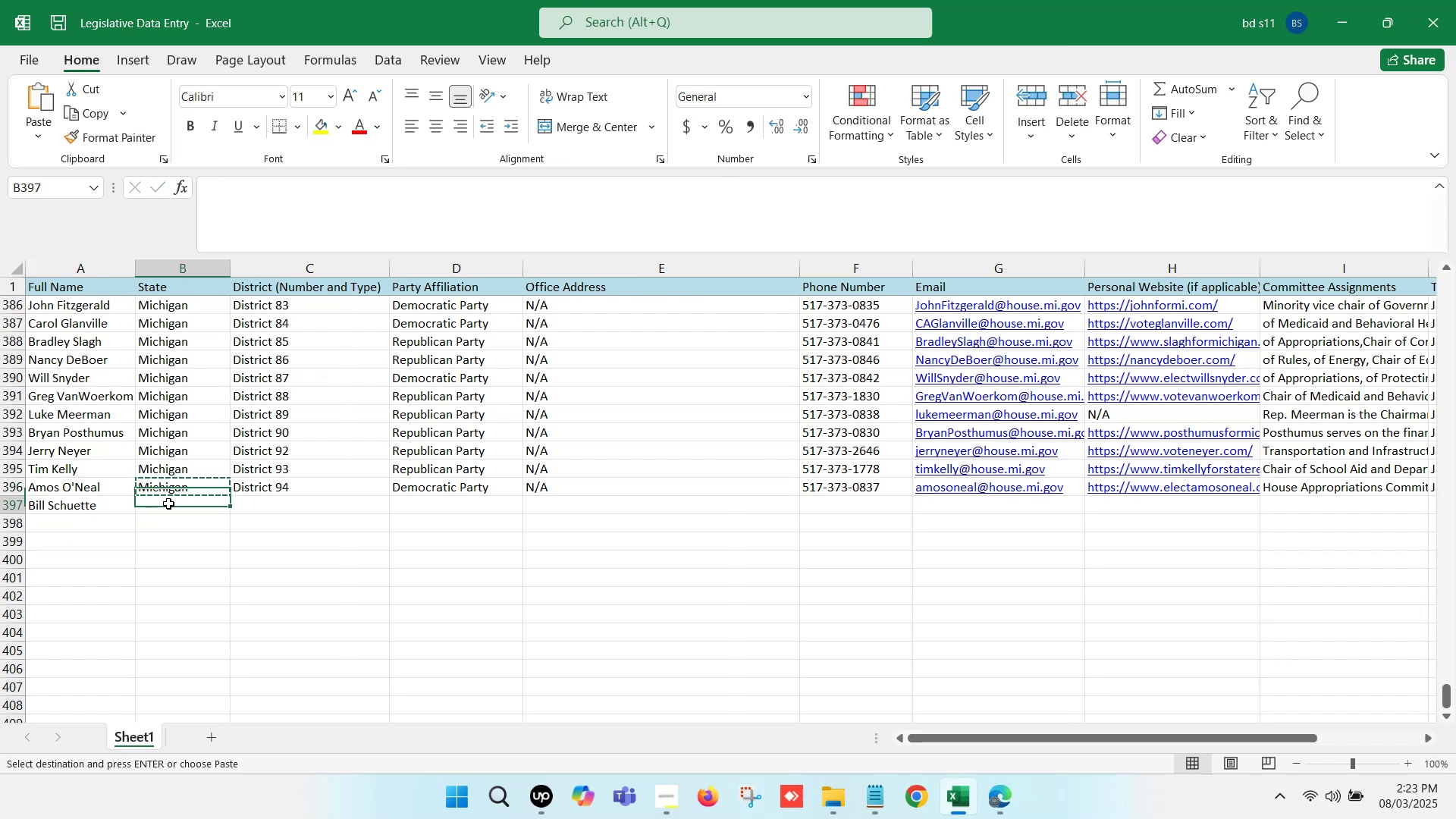 
key(Control+ControlLeft)
 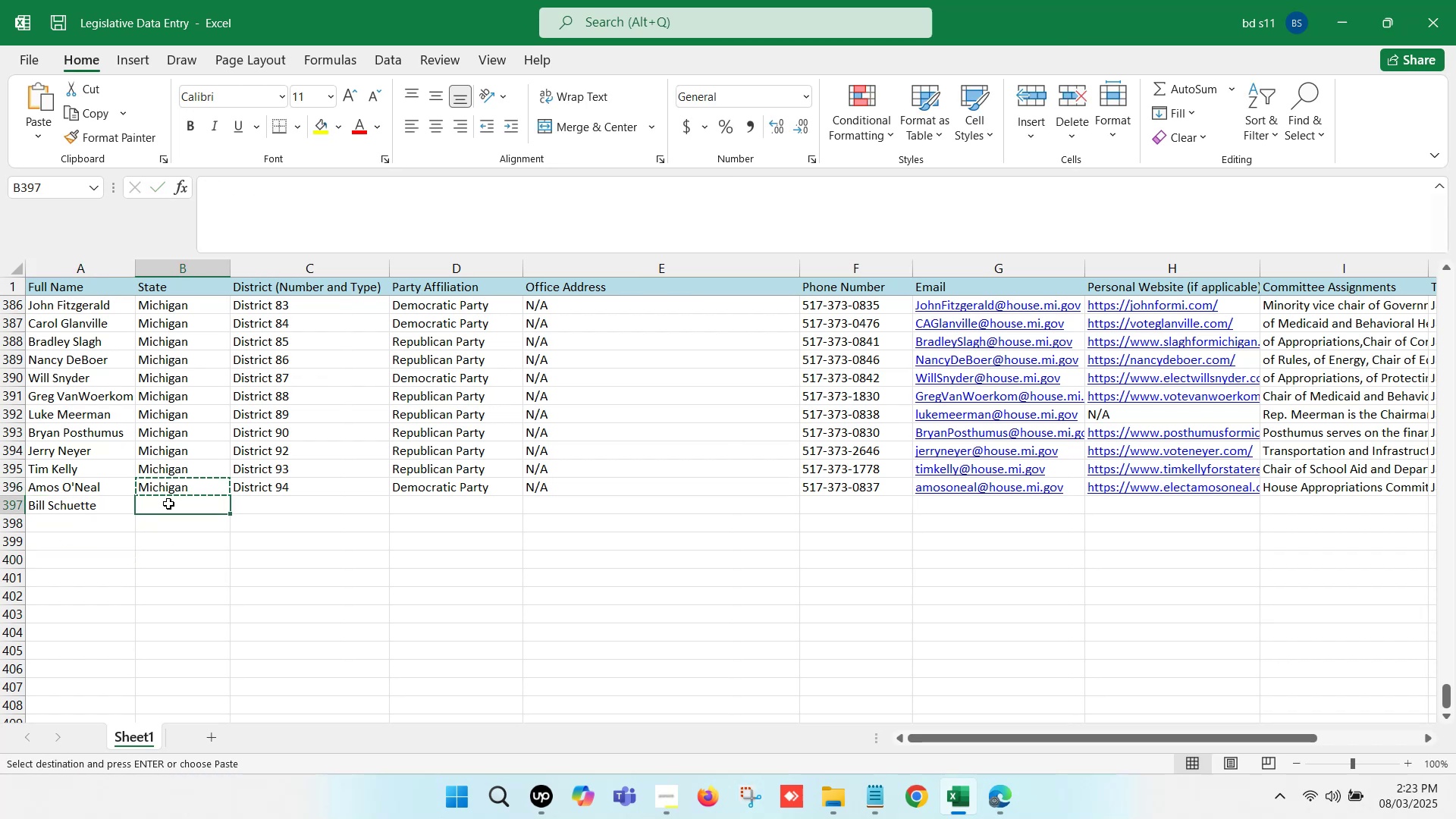 
key(Control+V)
 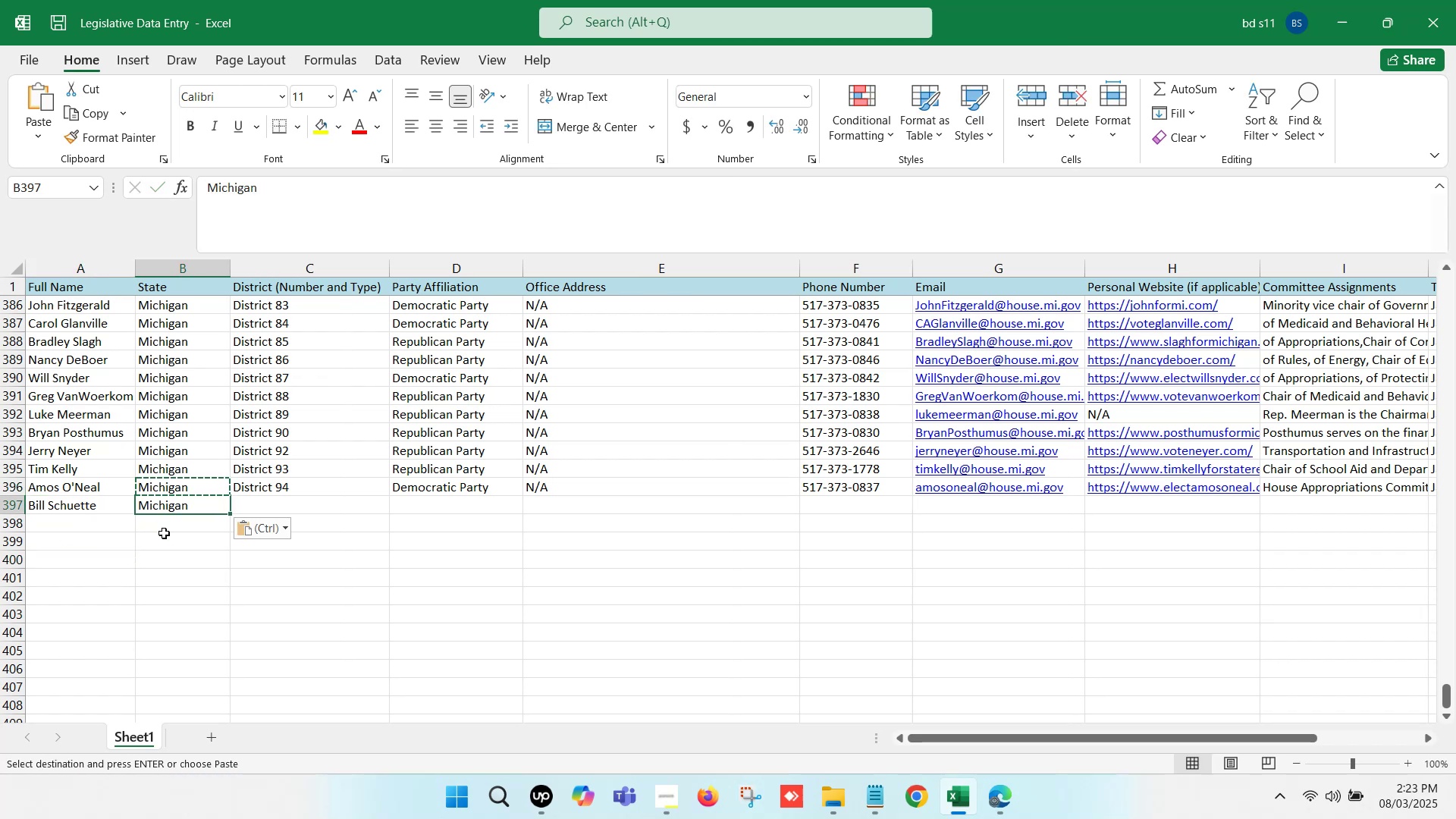 
left_click([164, 533])
 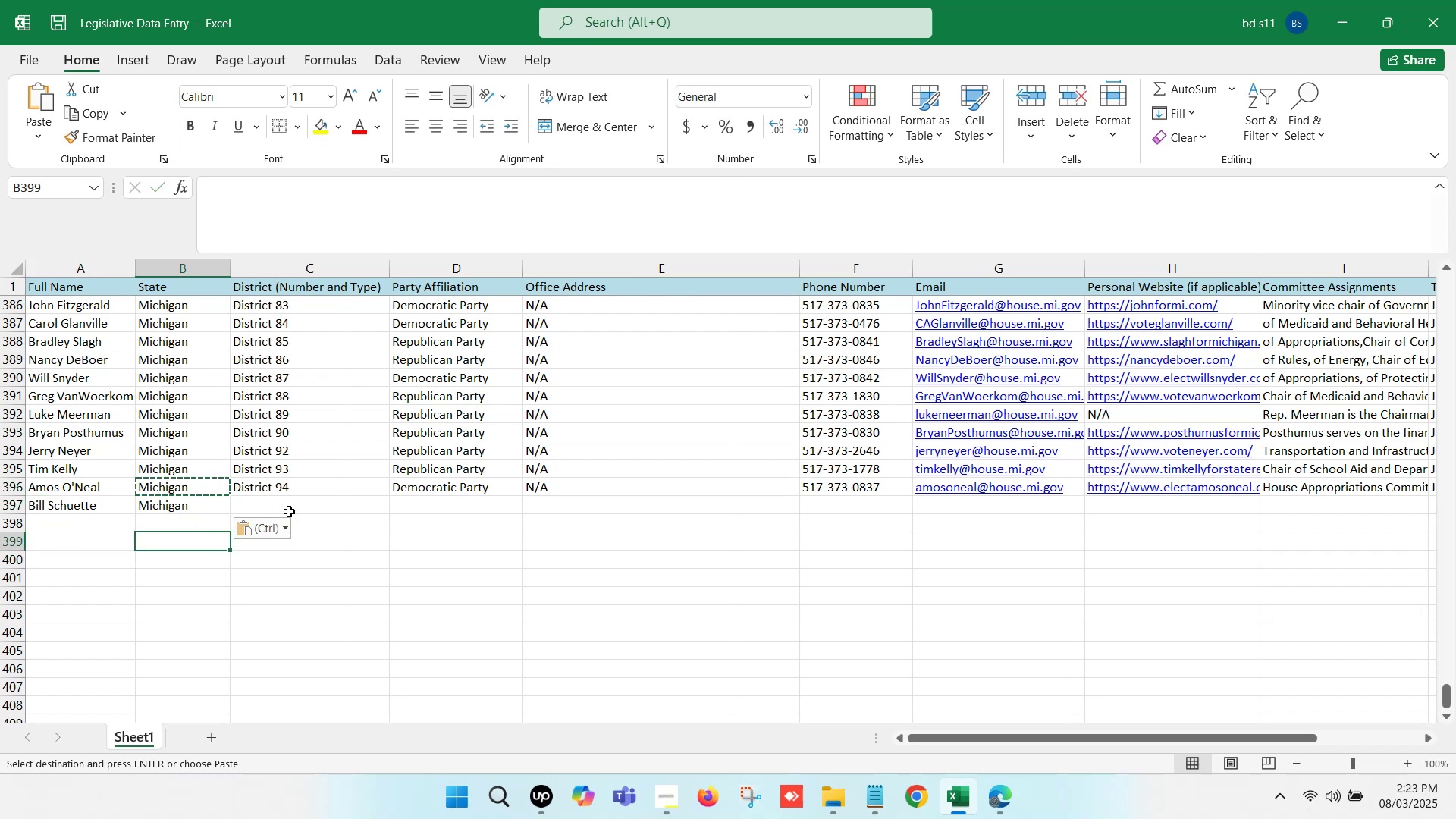 
left_click([312, 501])
 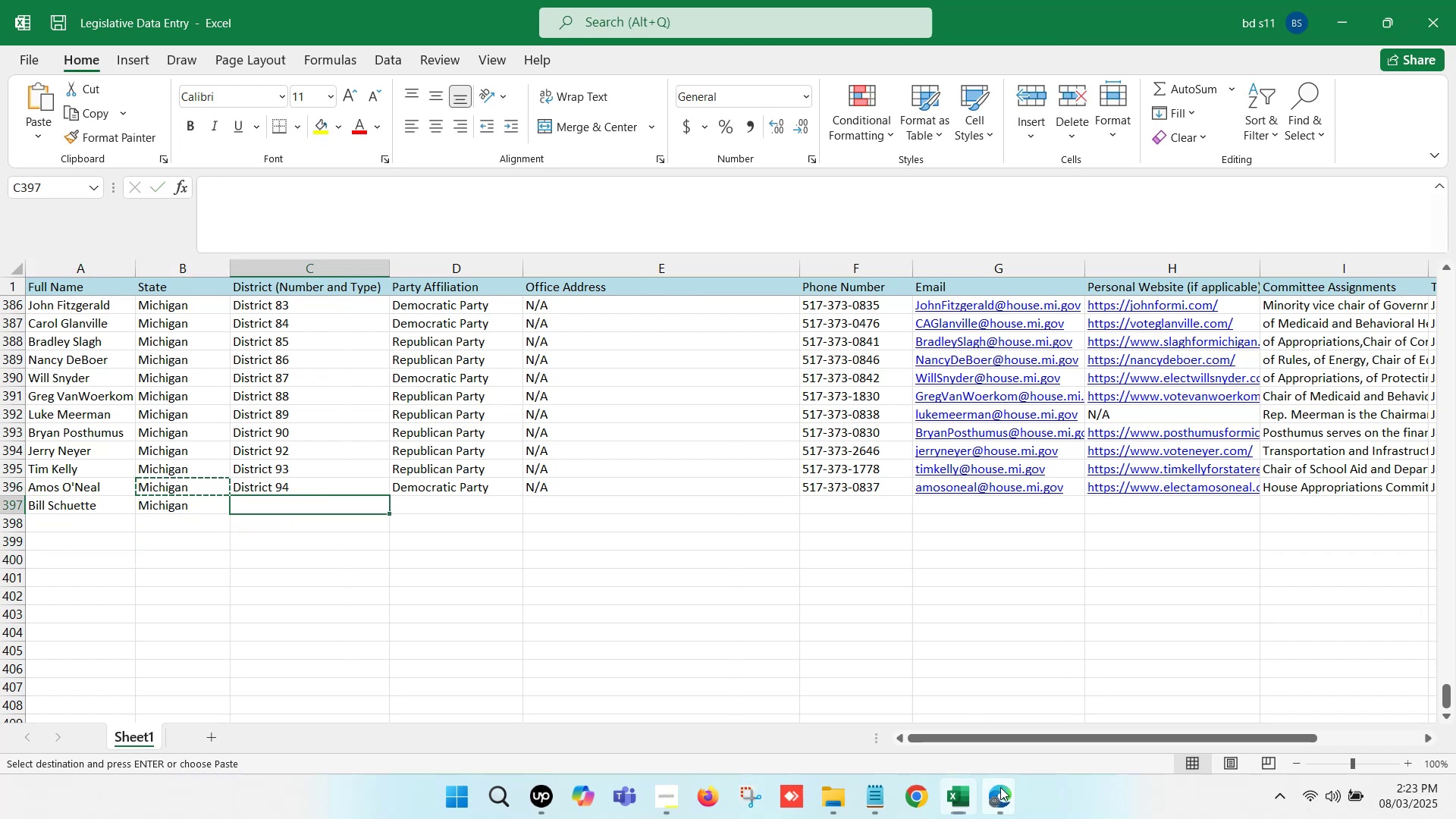 
double_click([900, 708])
 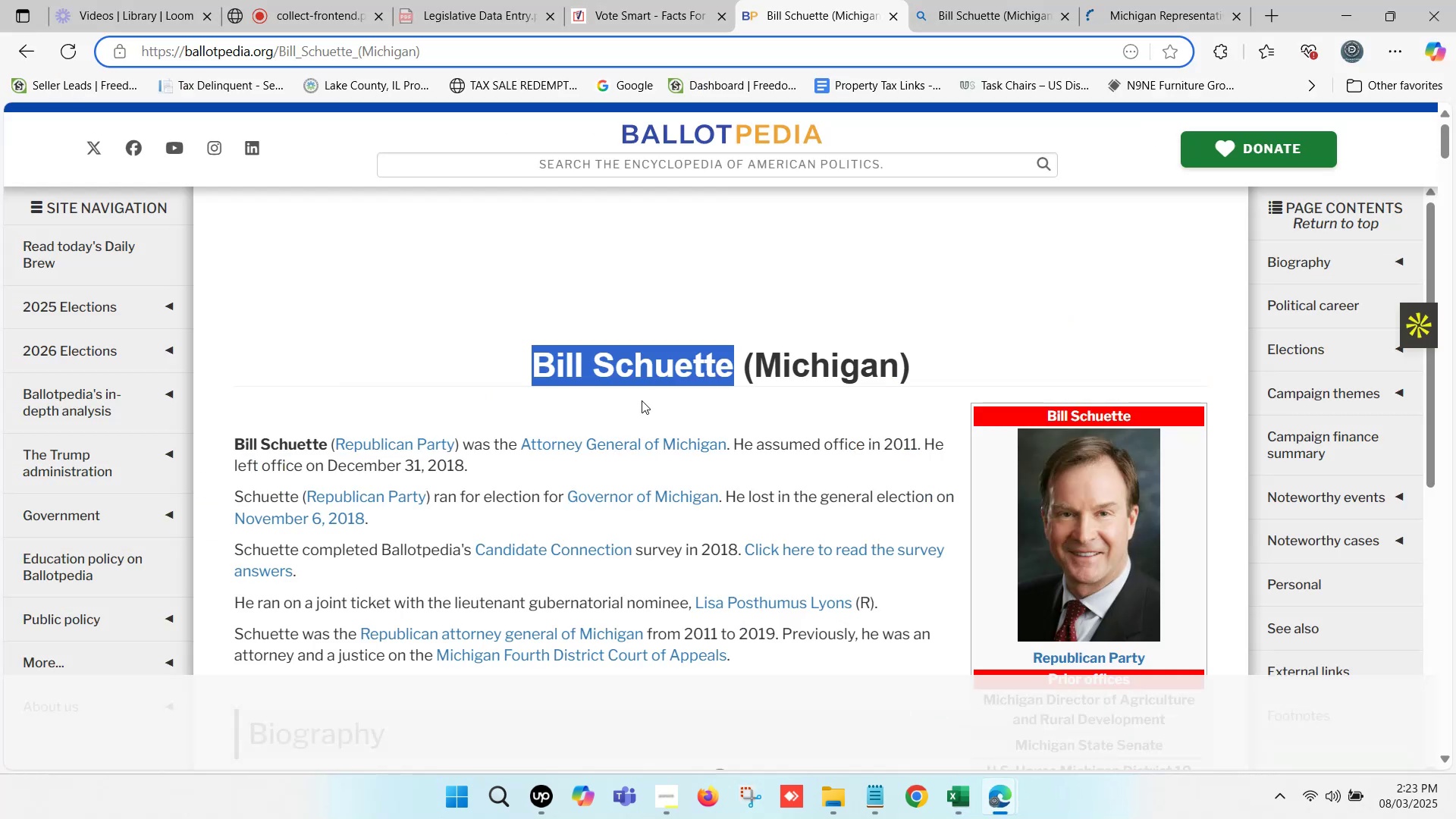 
scroll: coordinate [1100, 448], scroll_direction: down, amount: 2.0
 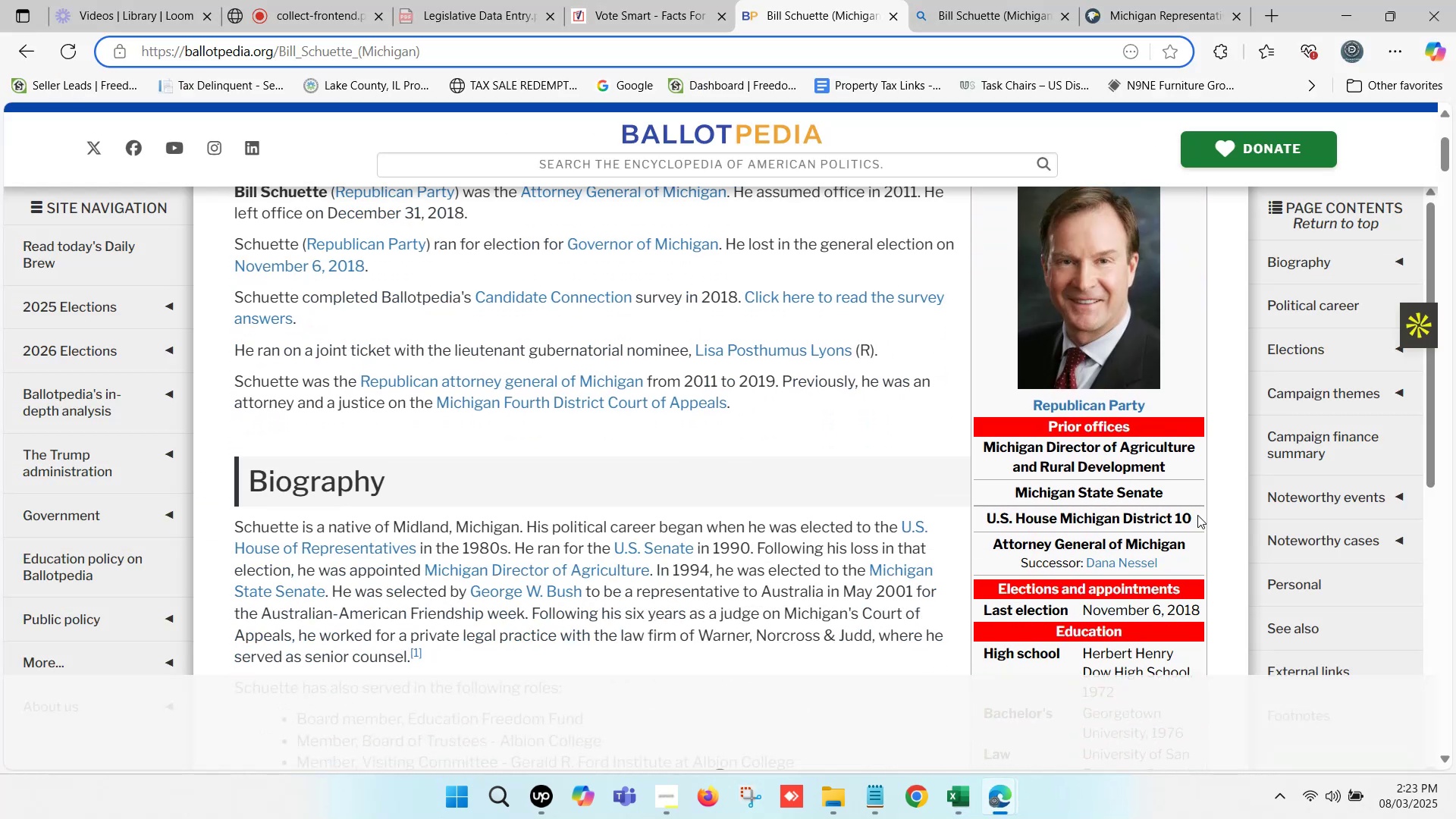 
left_click_drag(start_coordinate=[1201, 514], to_coordinate=[1119, 516])
 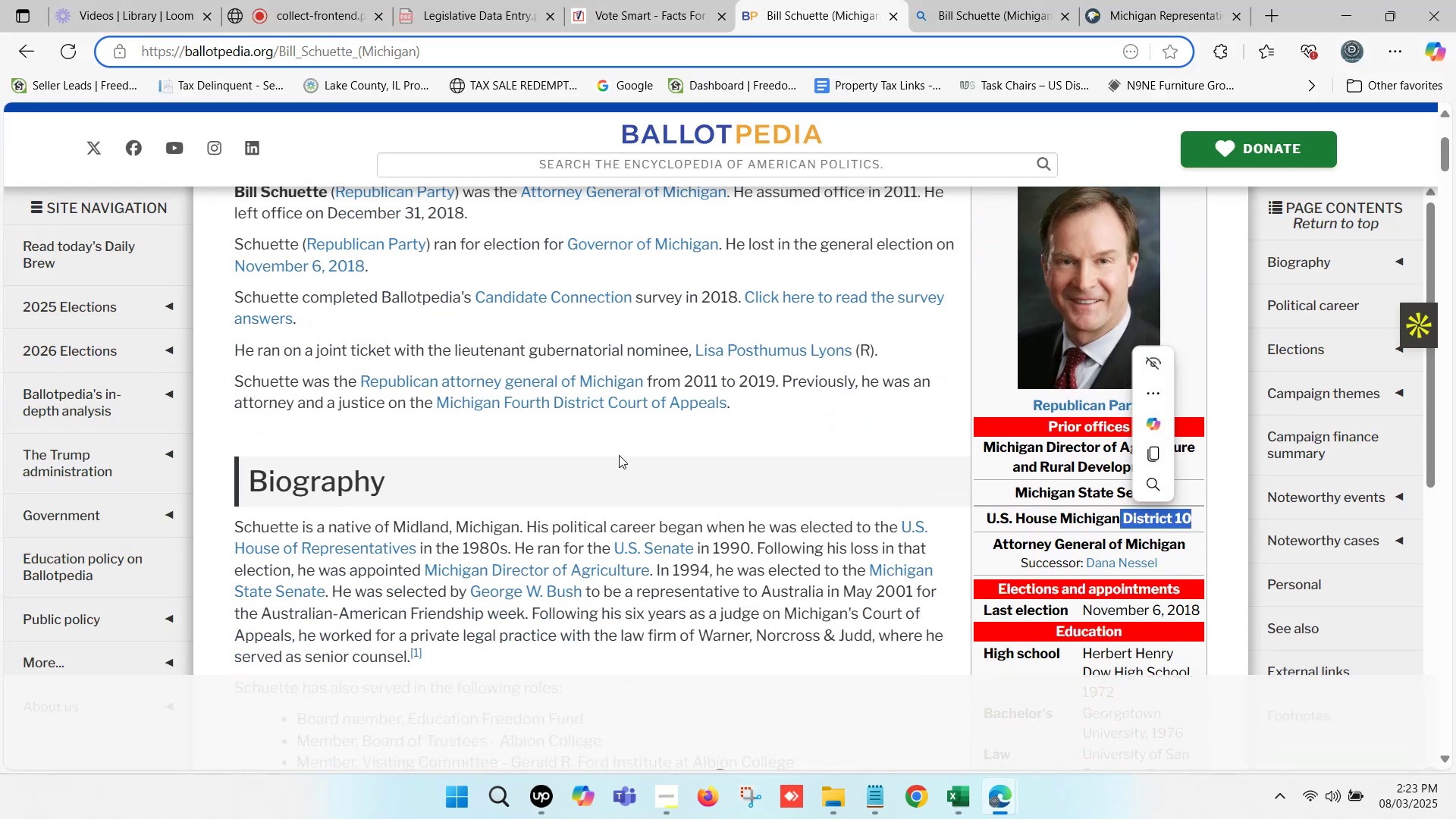 
scroll: coordinate [613, 453], scroll_direction: up, amount: 1.0
 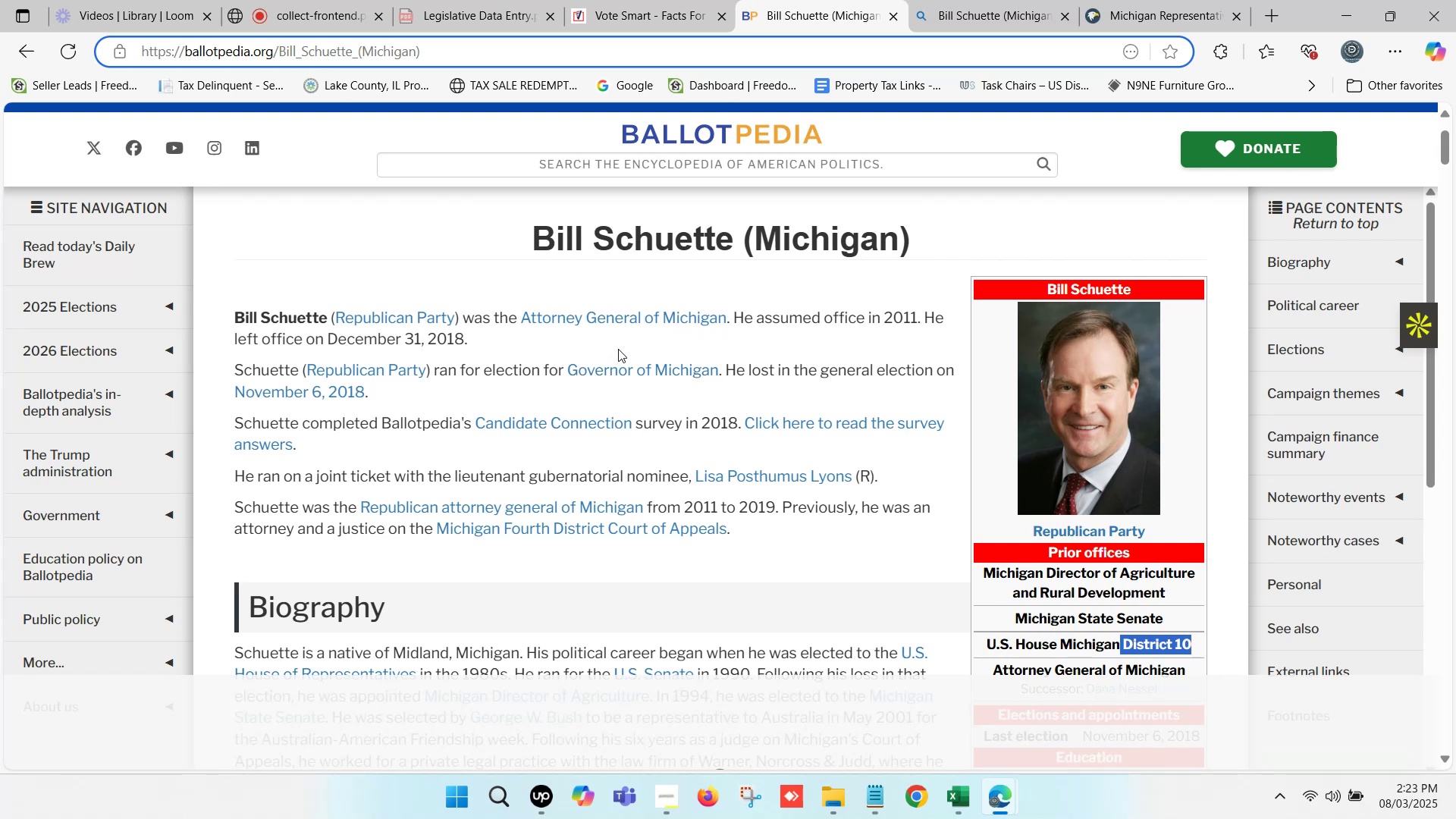 
left_click([617, 343])
 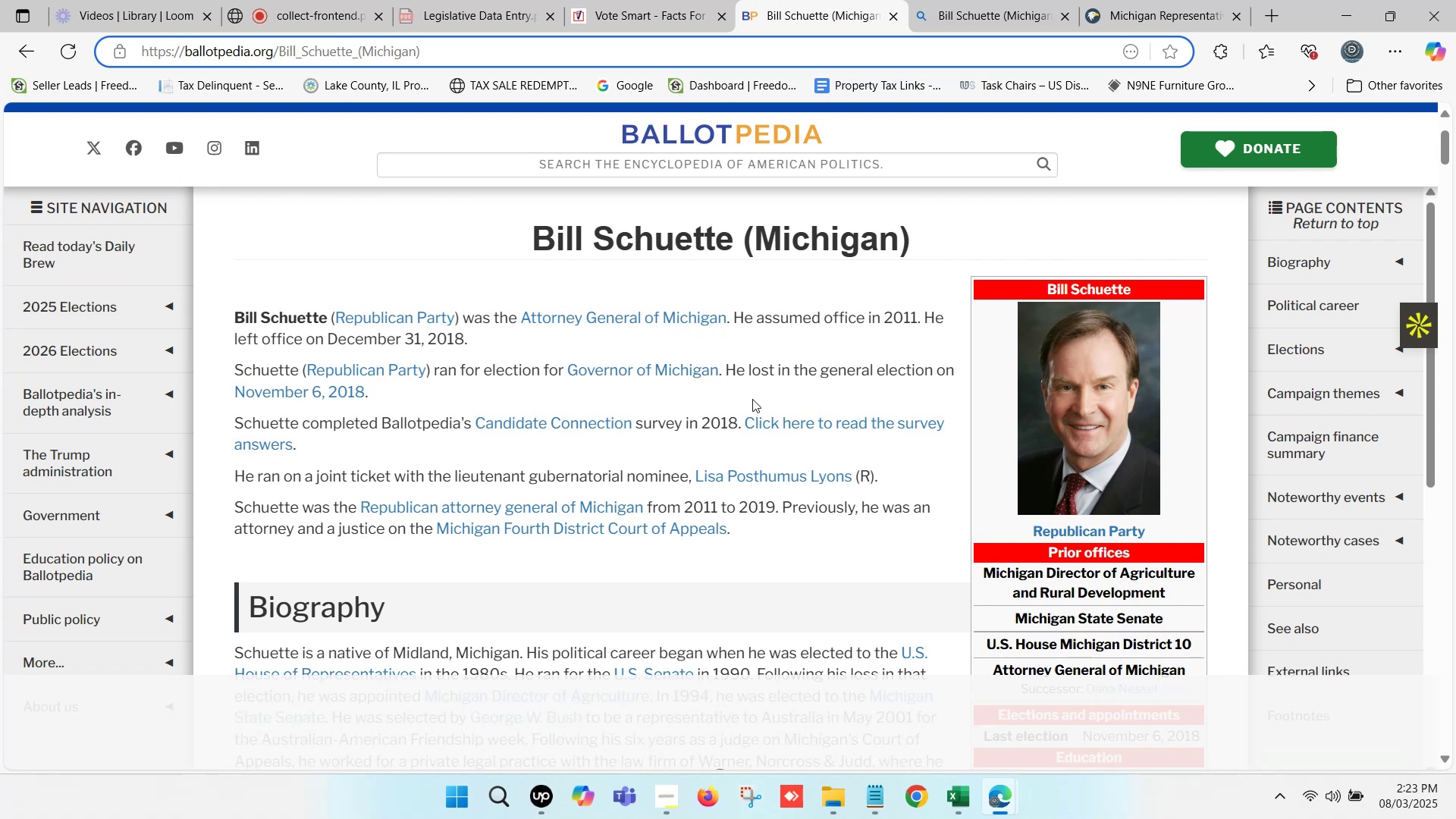 
left_click([661, 0])
 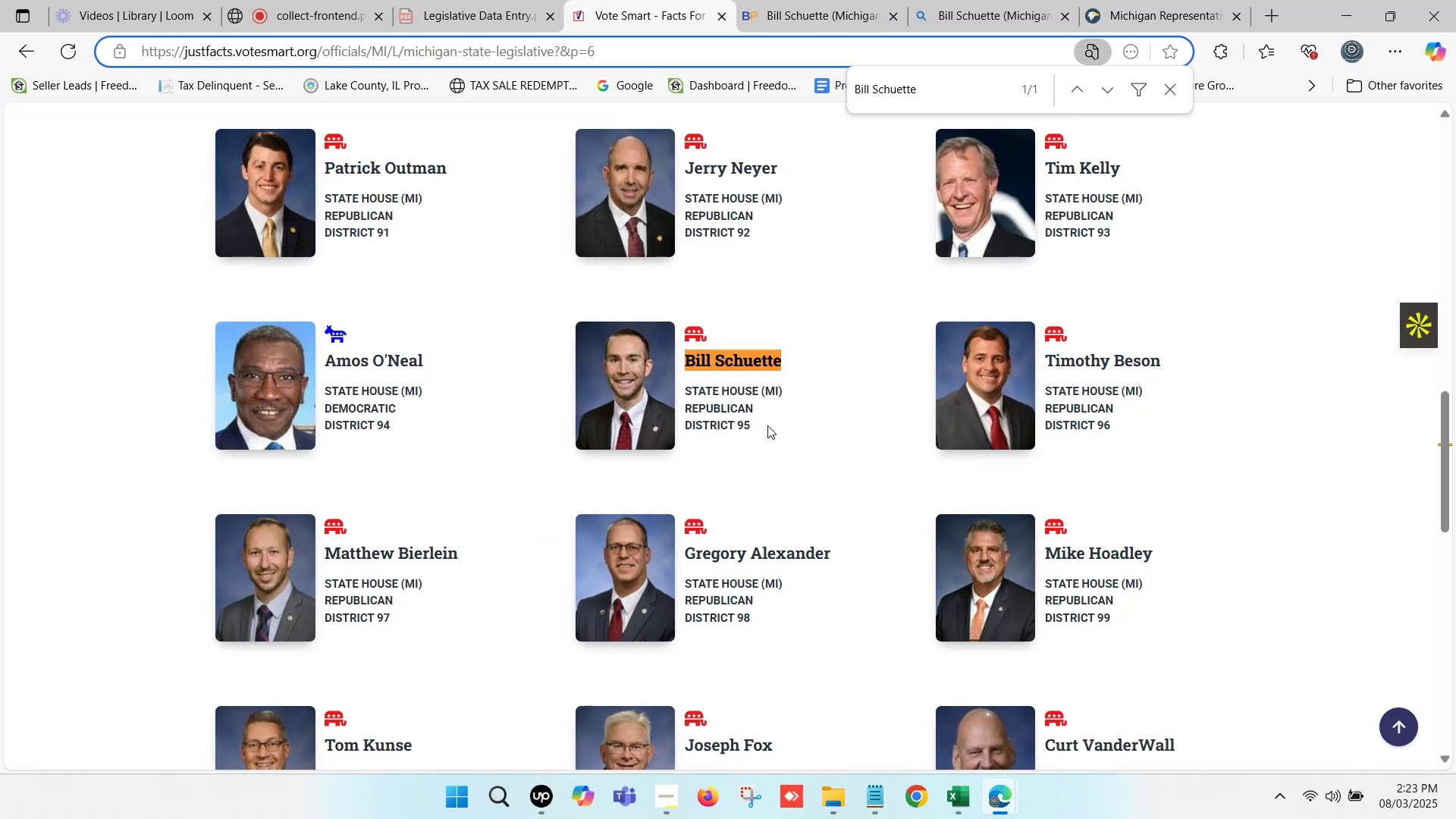 
left_click([817, 0])
 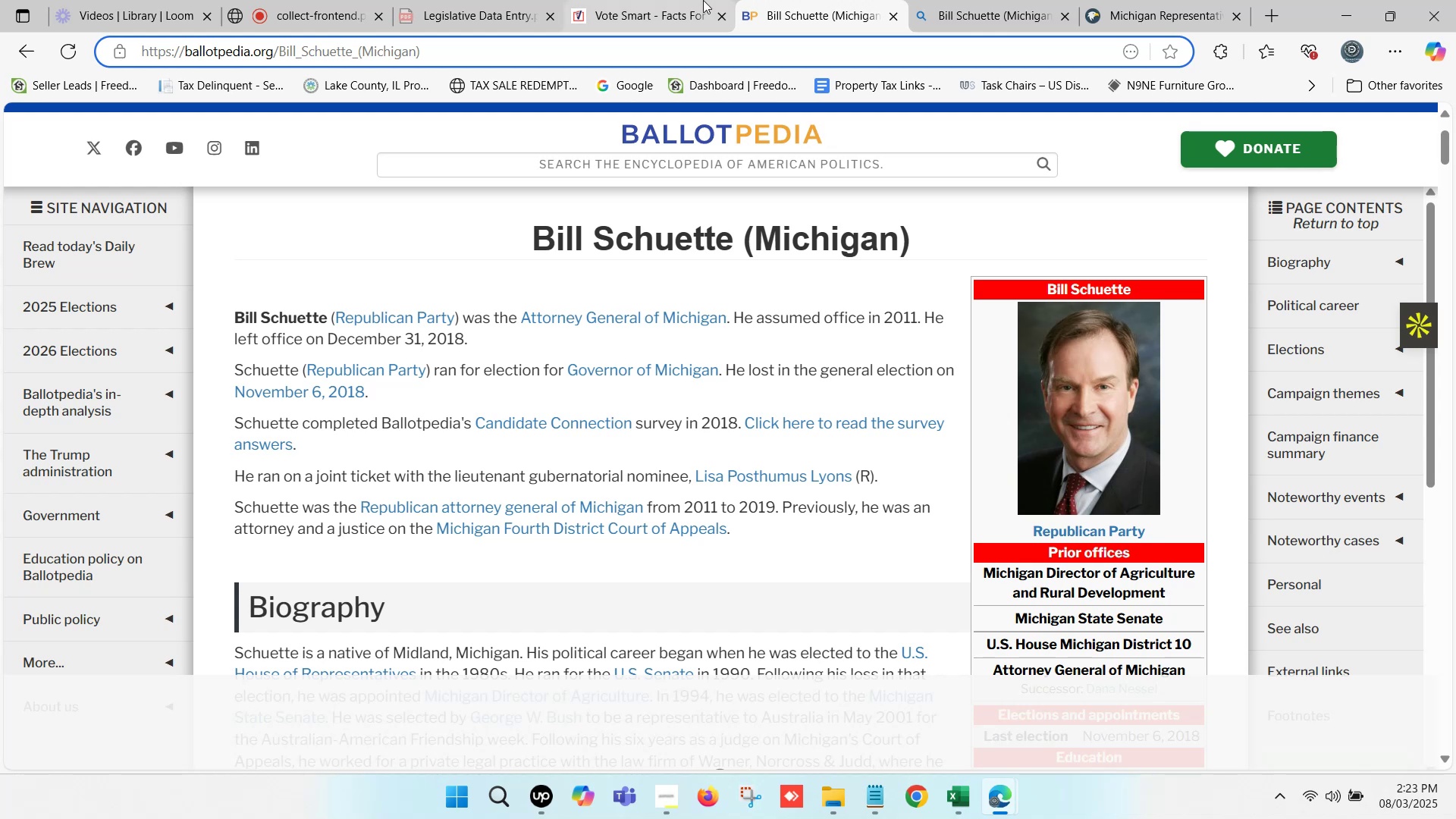 
left_click([627, 0])
 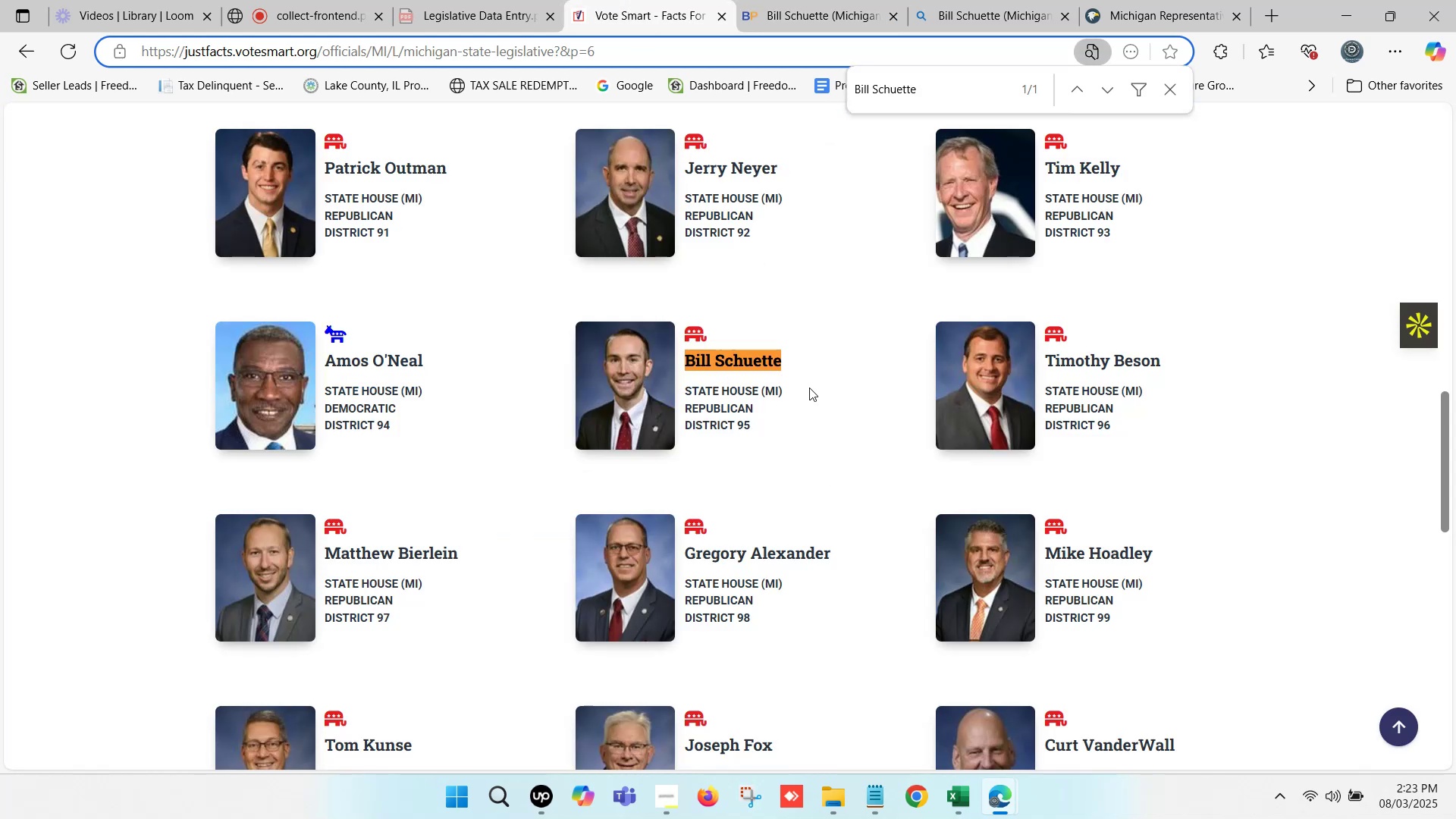 
left_click_drag(start_coordinate=[770, 421], to_coordinate=[687, 431])
 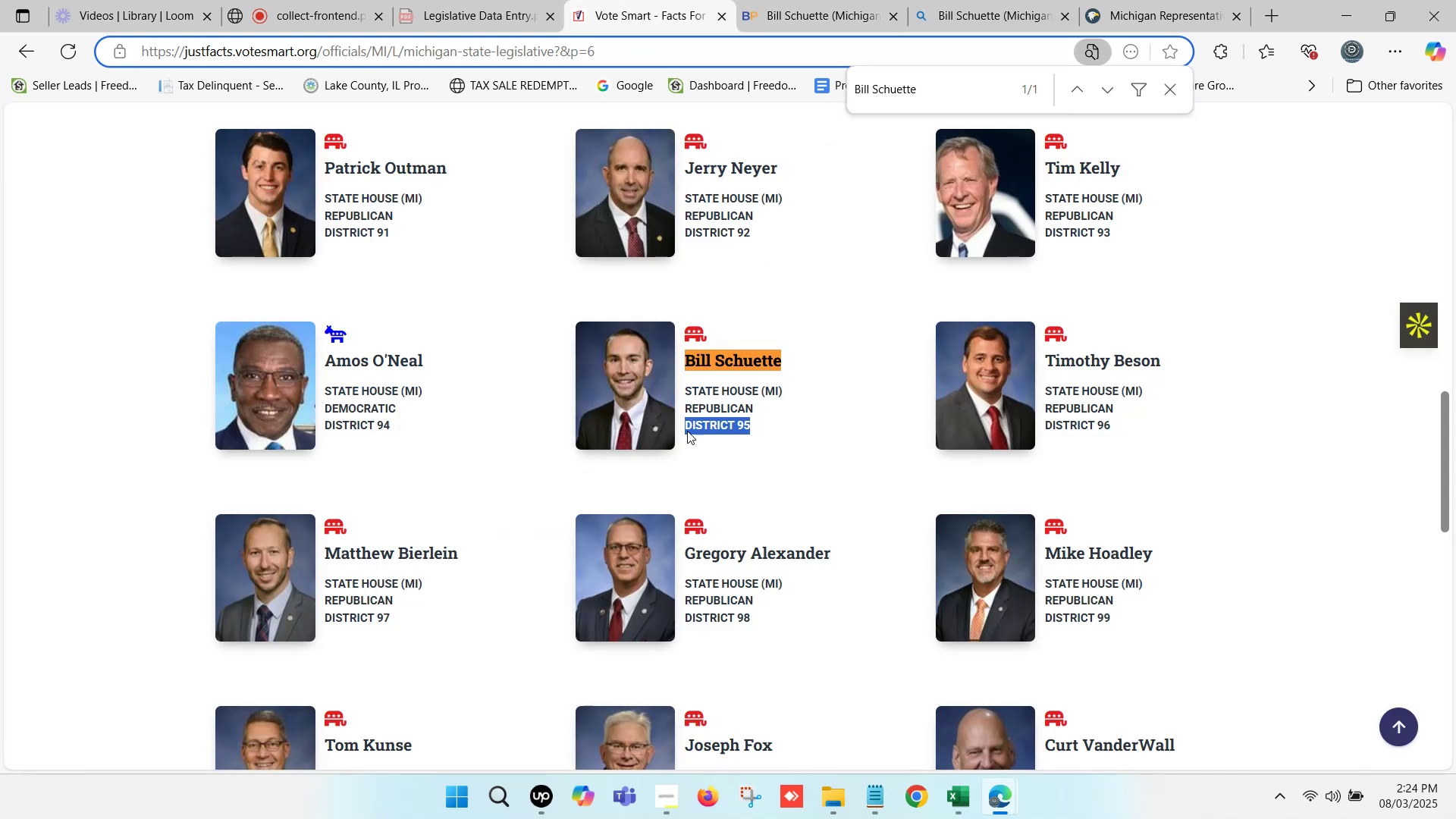 
key(Control+C)
 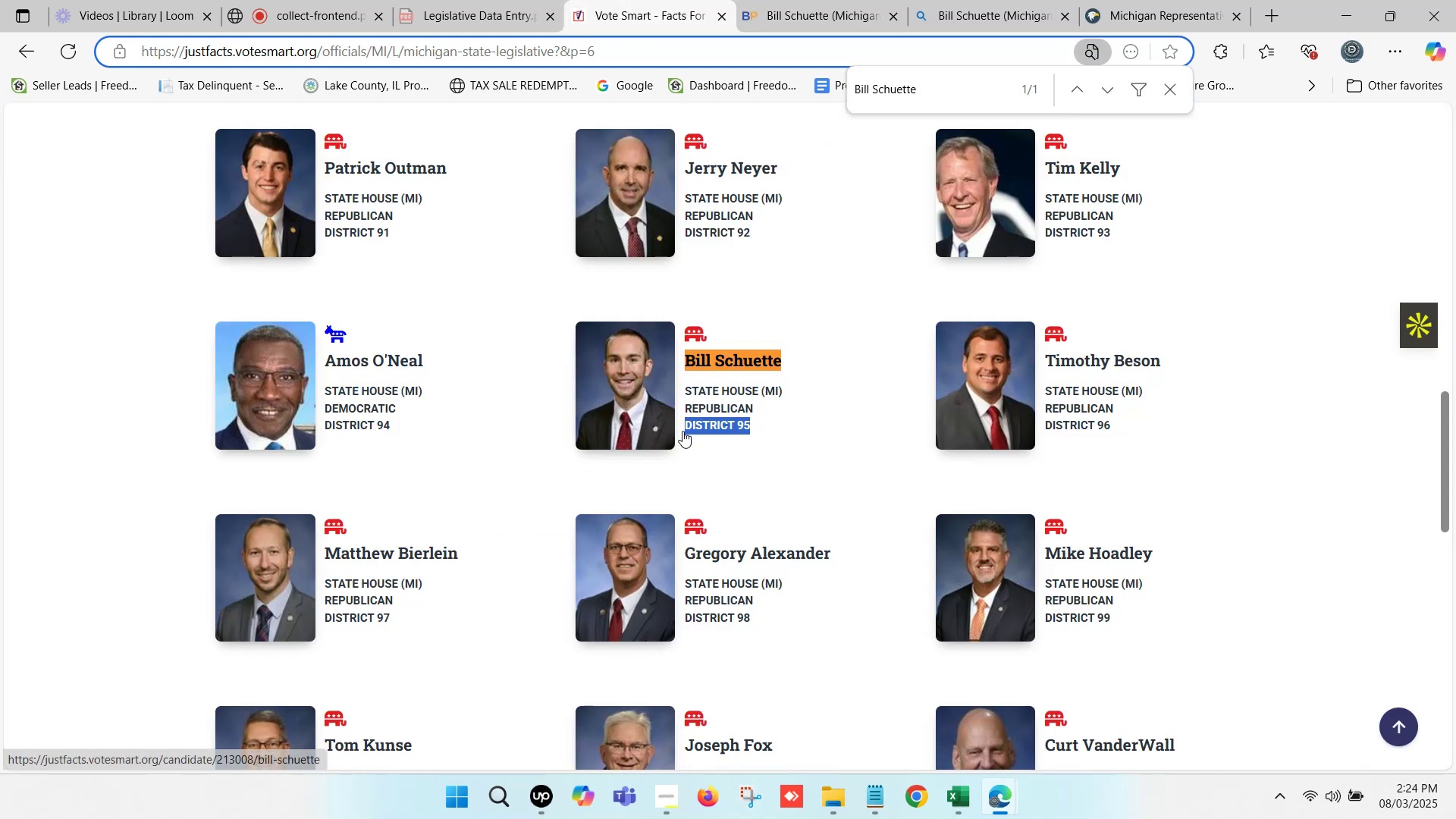 
key(Control+C)
 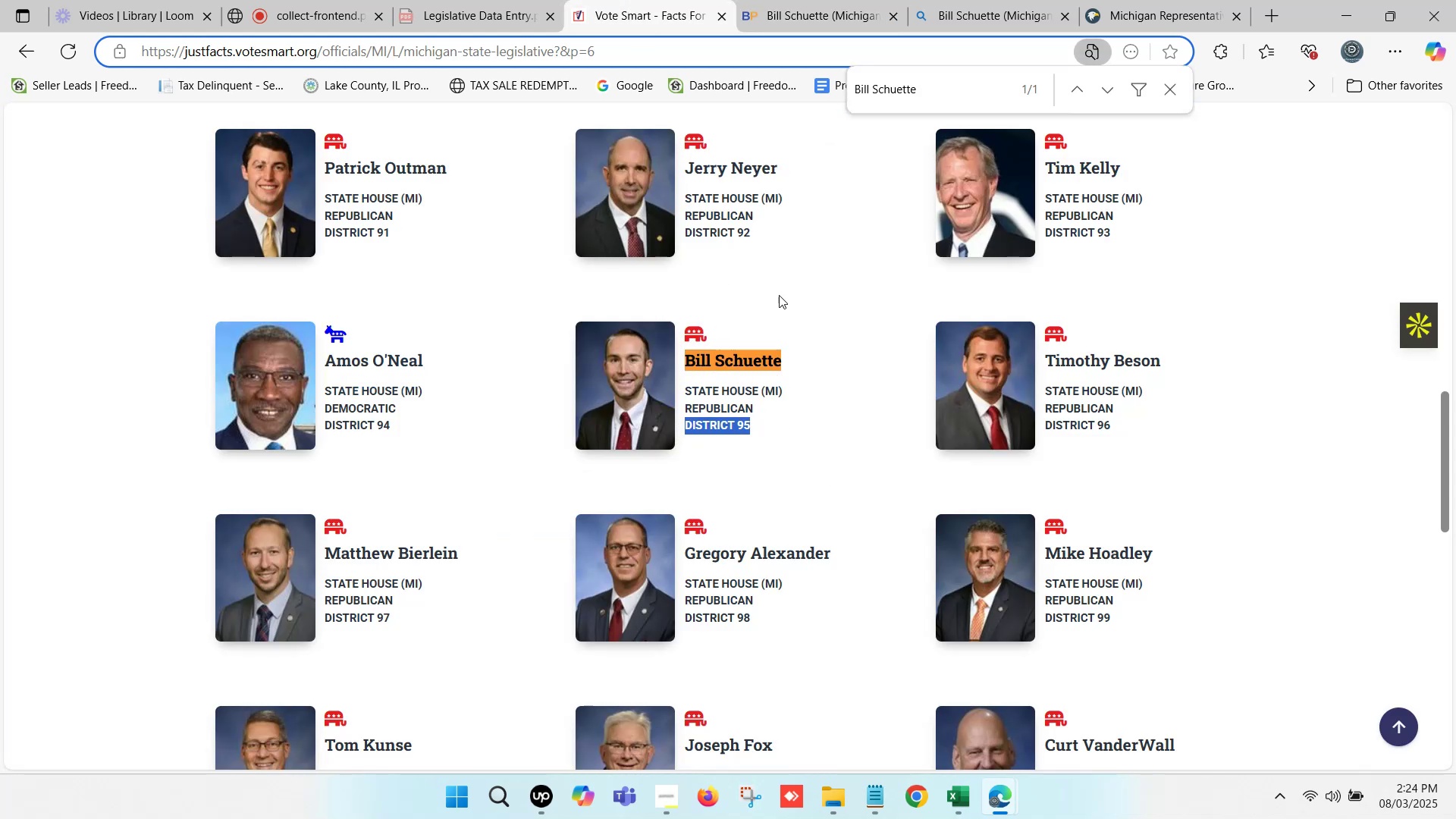 
left_click_drag(start_coordinate=[787, 353], to_coordinate=[683, 357])
 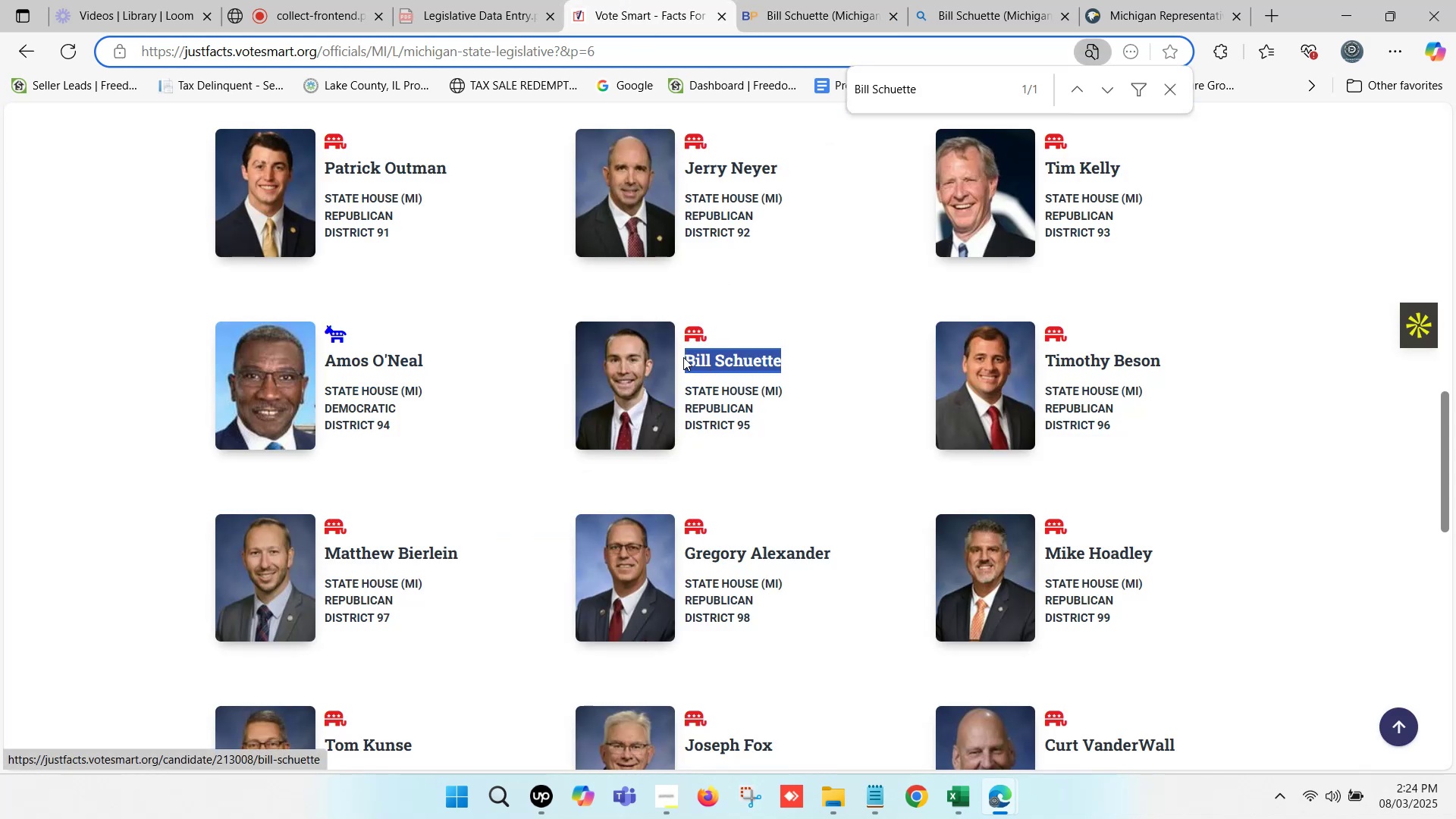 
key(Control+ControlLeft)
 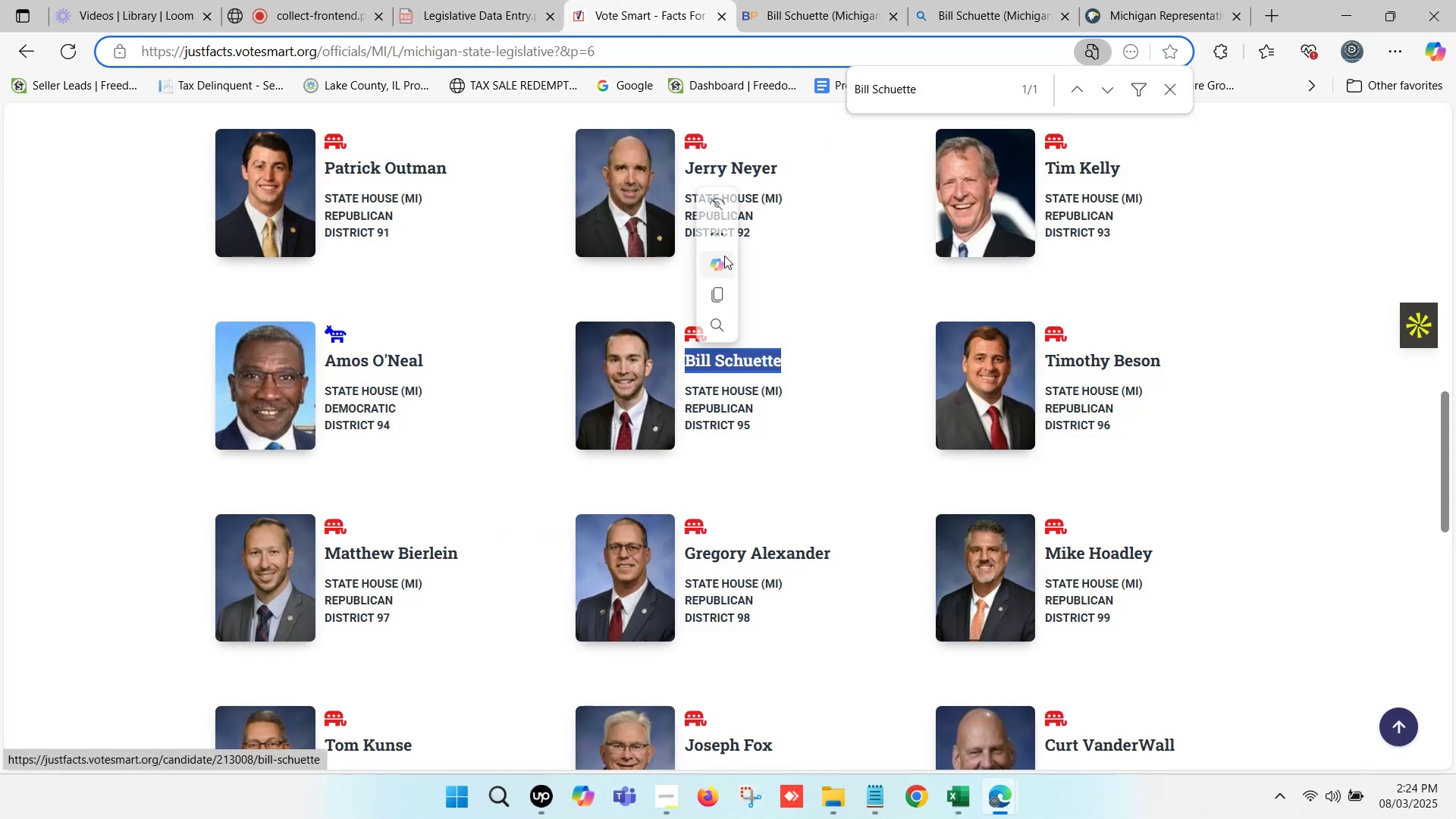 
key(Control+C)
 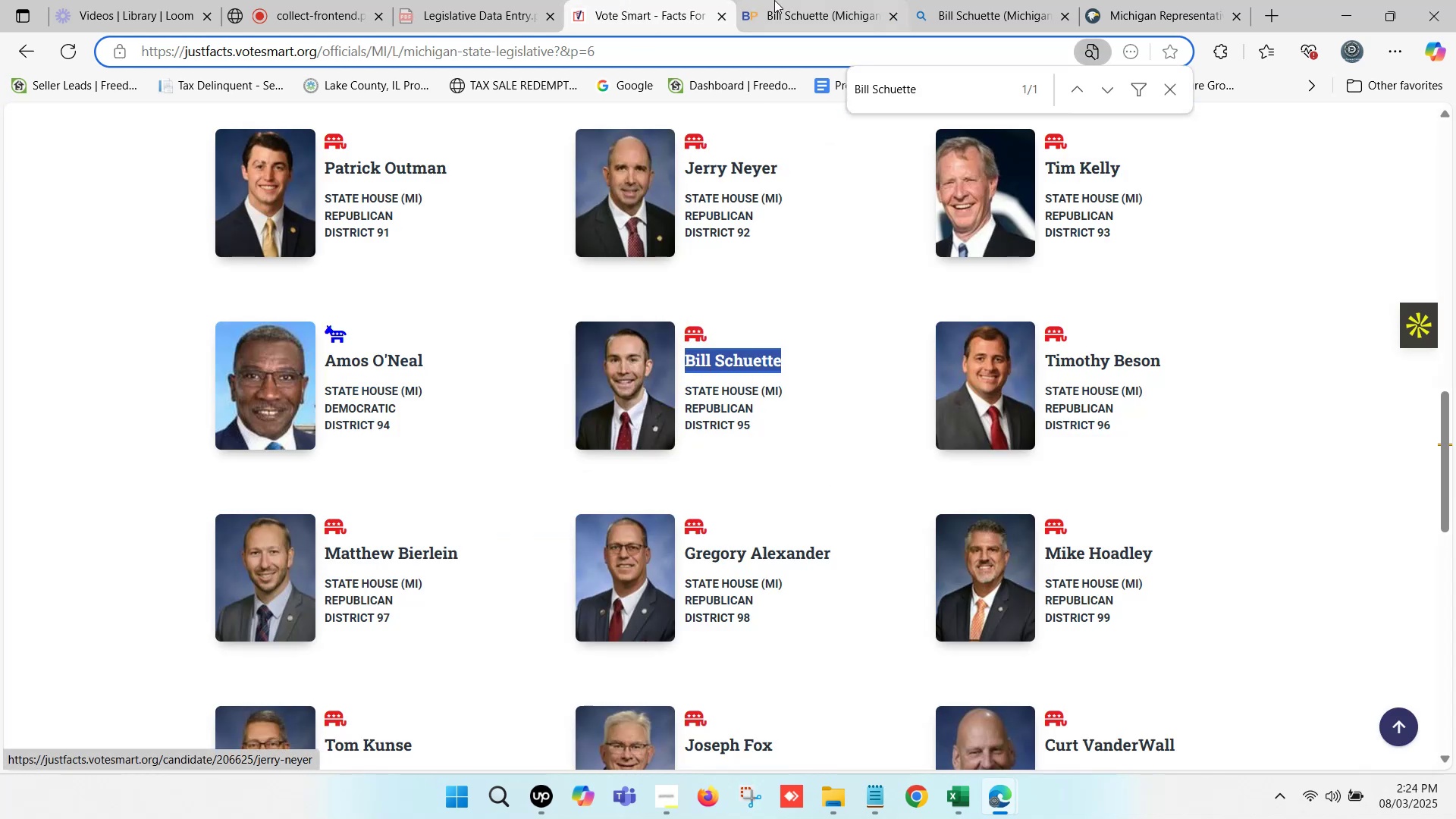 
left_click([783, 0])
 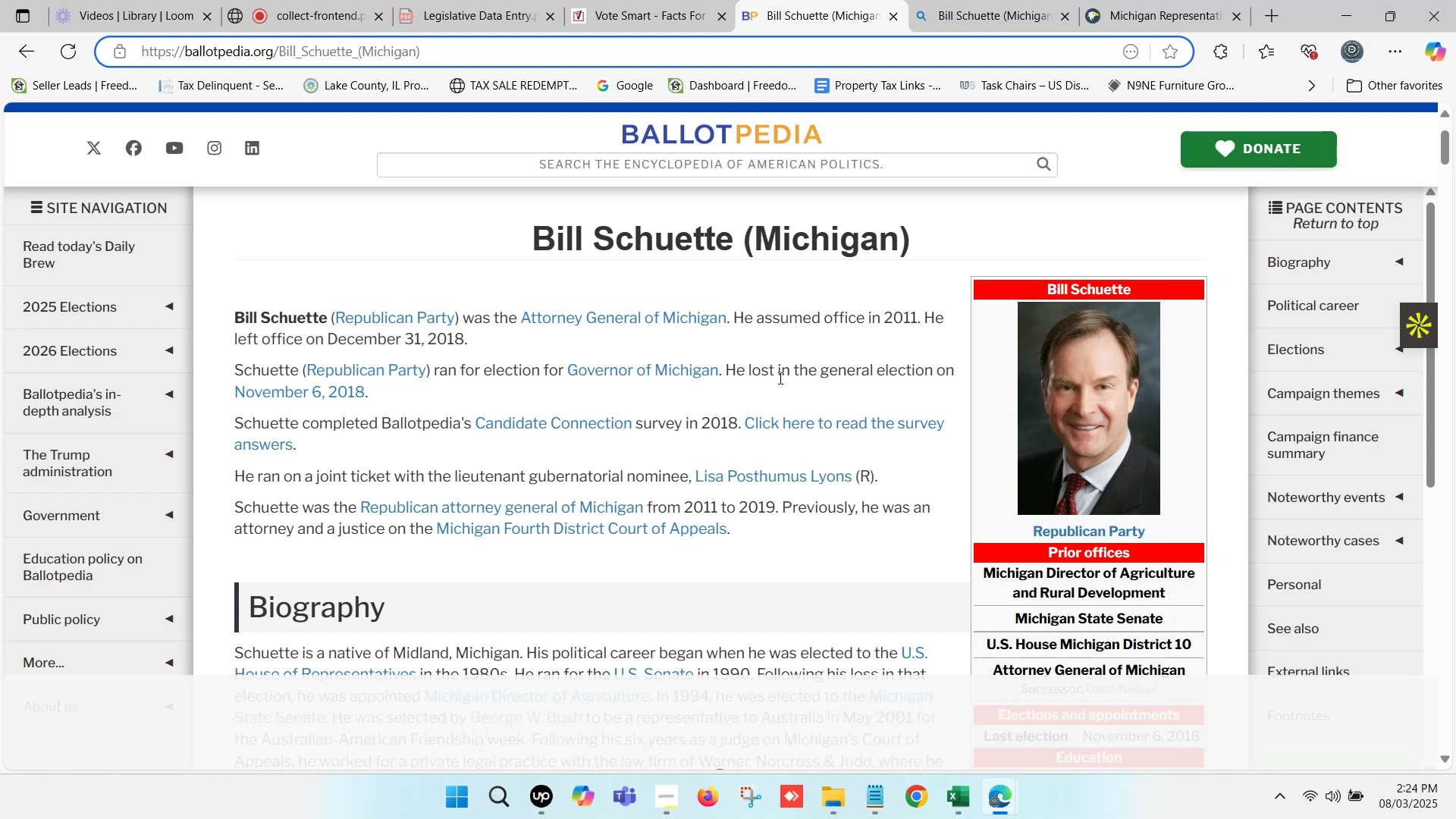 
scroll: coordinate [779, 378], scroll_direction: down, amount: 2.0
 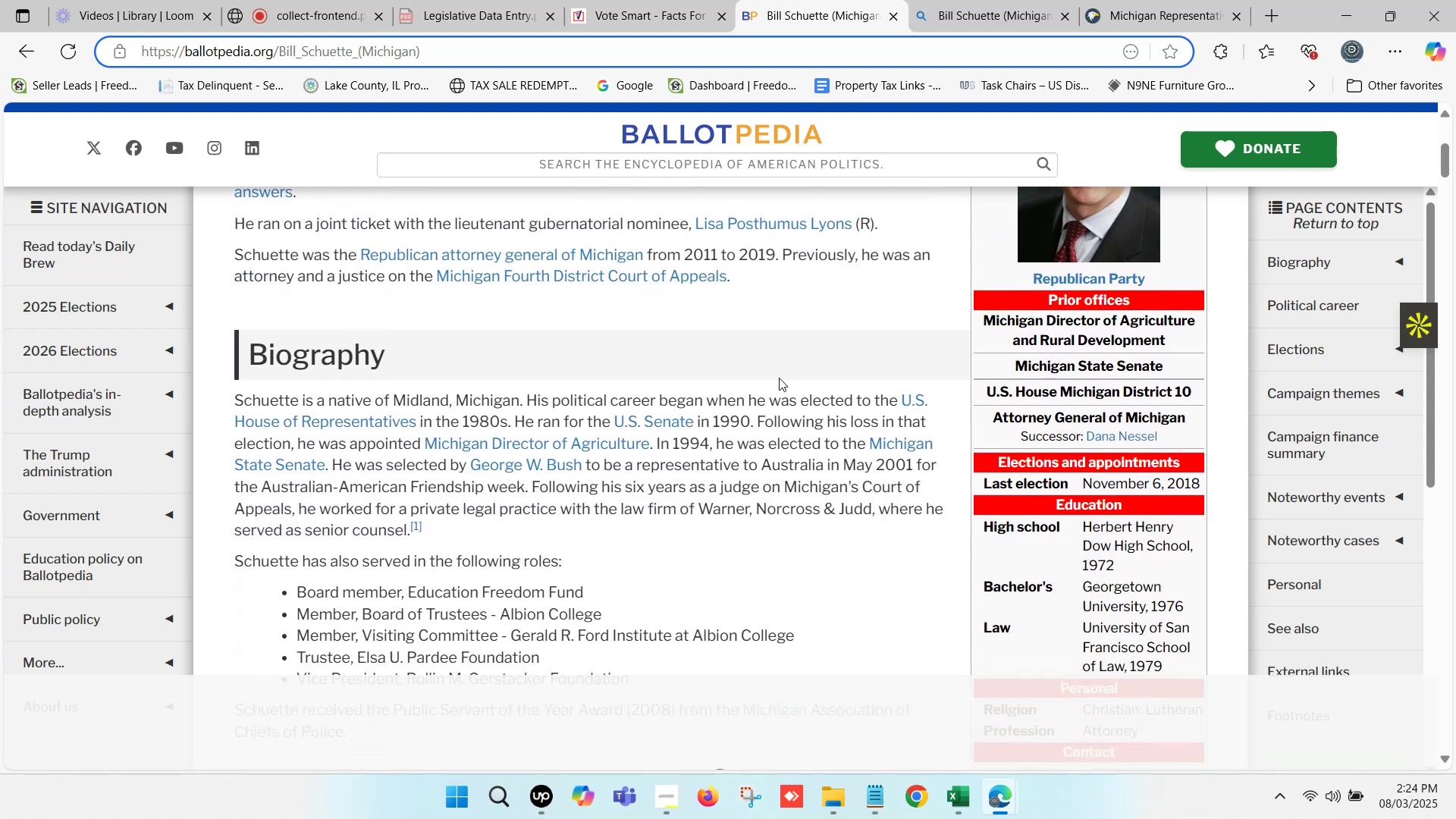 
scroll: coordinate [591, 237], scroll_direction: up, amount: 6.0
 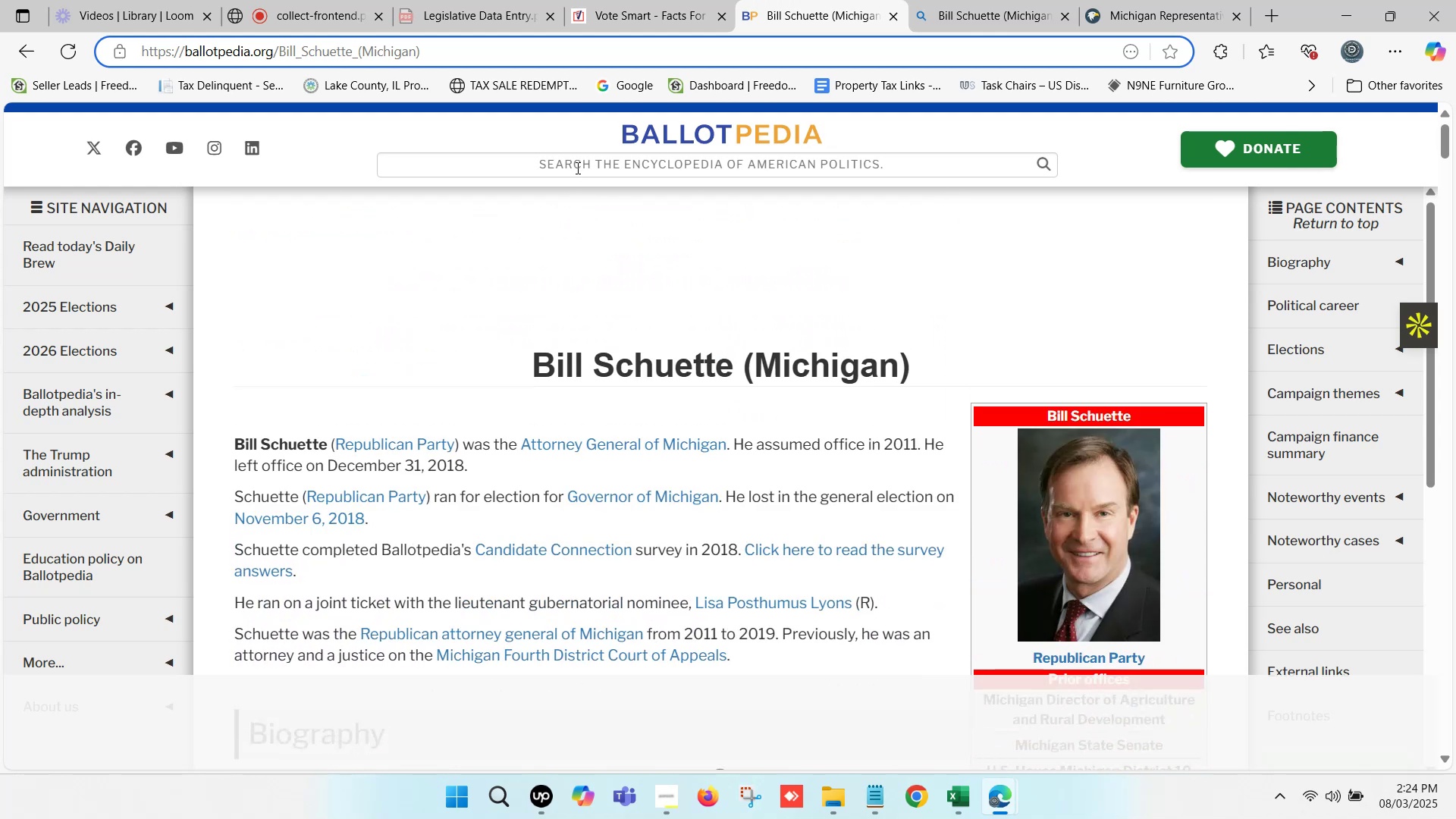 
left_click([577, 161])
 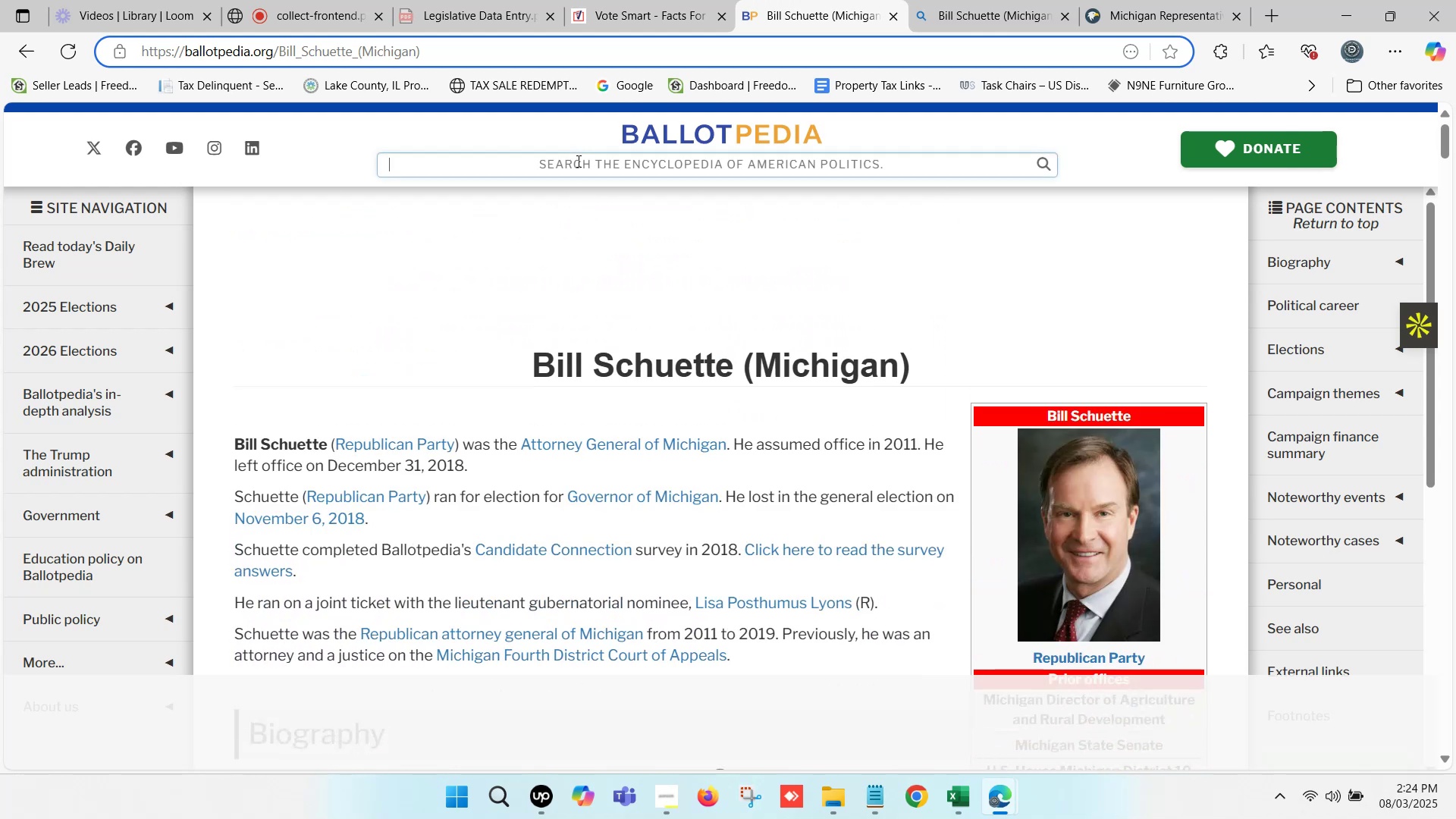 
key(Control+ControlLeft)
 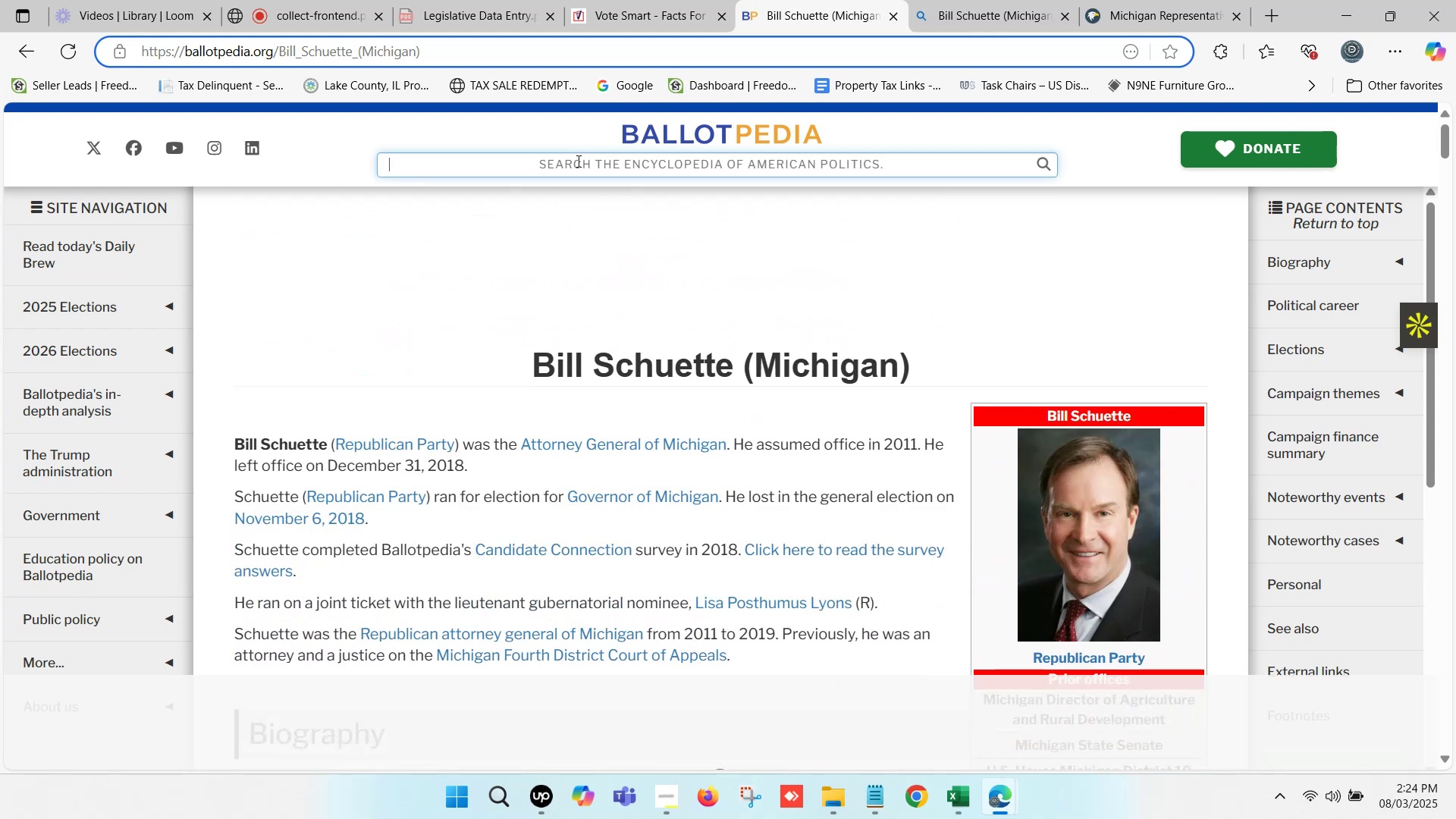 
key(Control+V)
 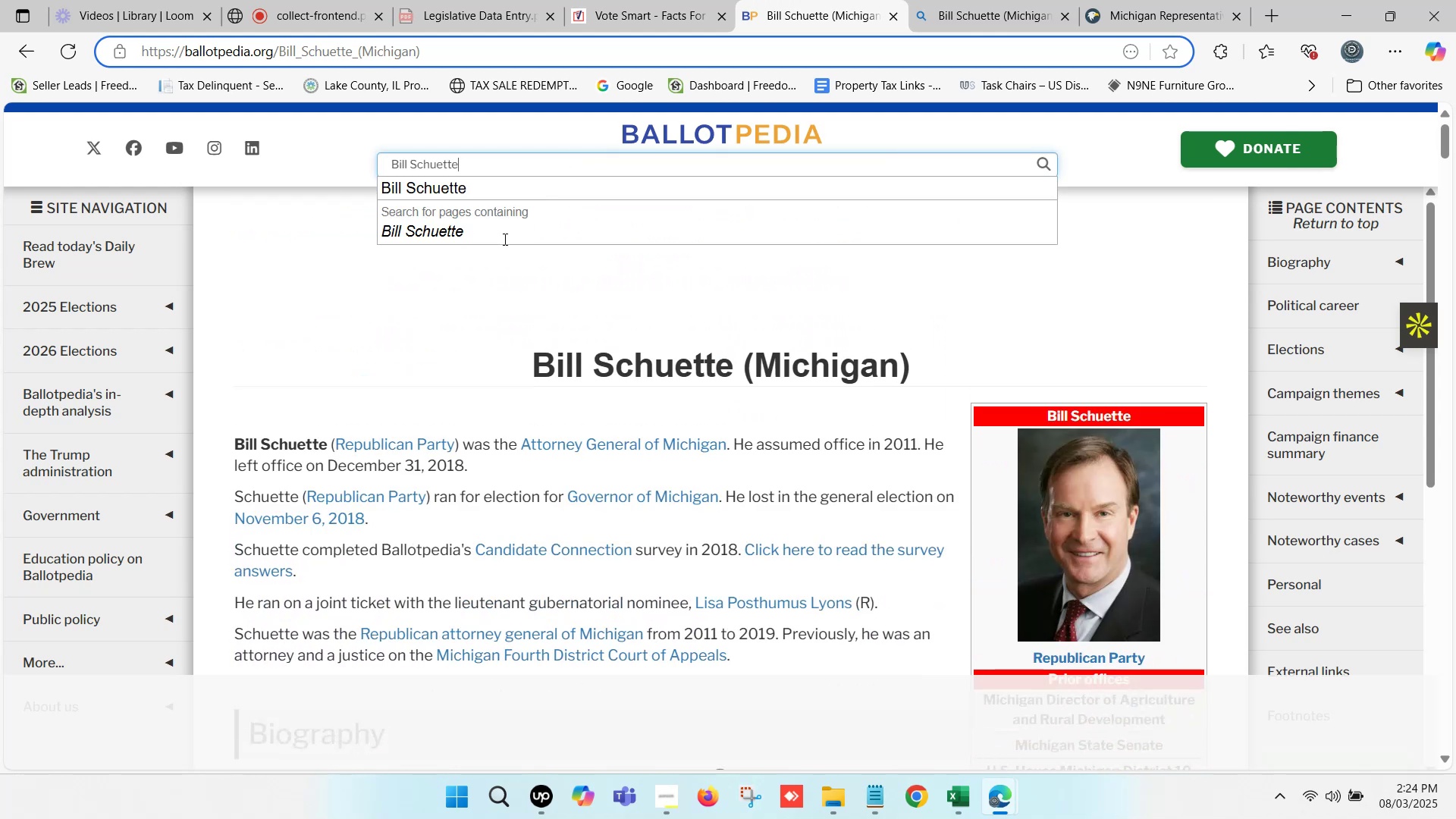 
left_click([492, 185])
 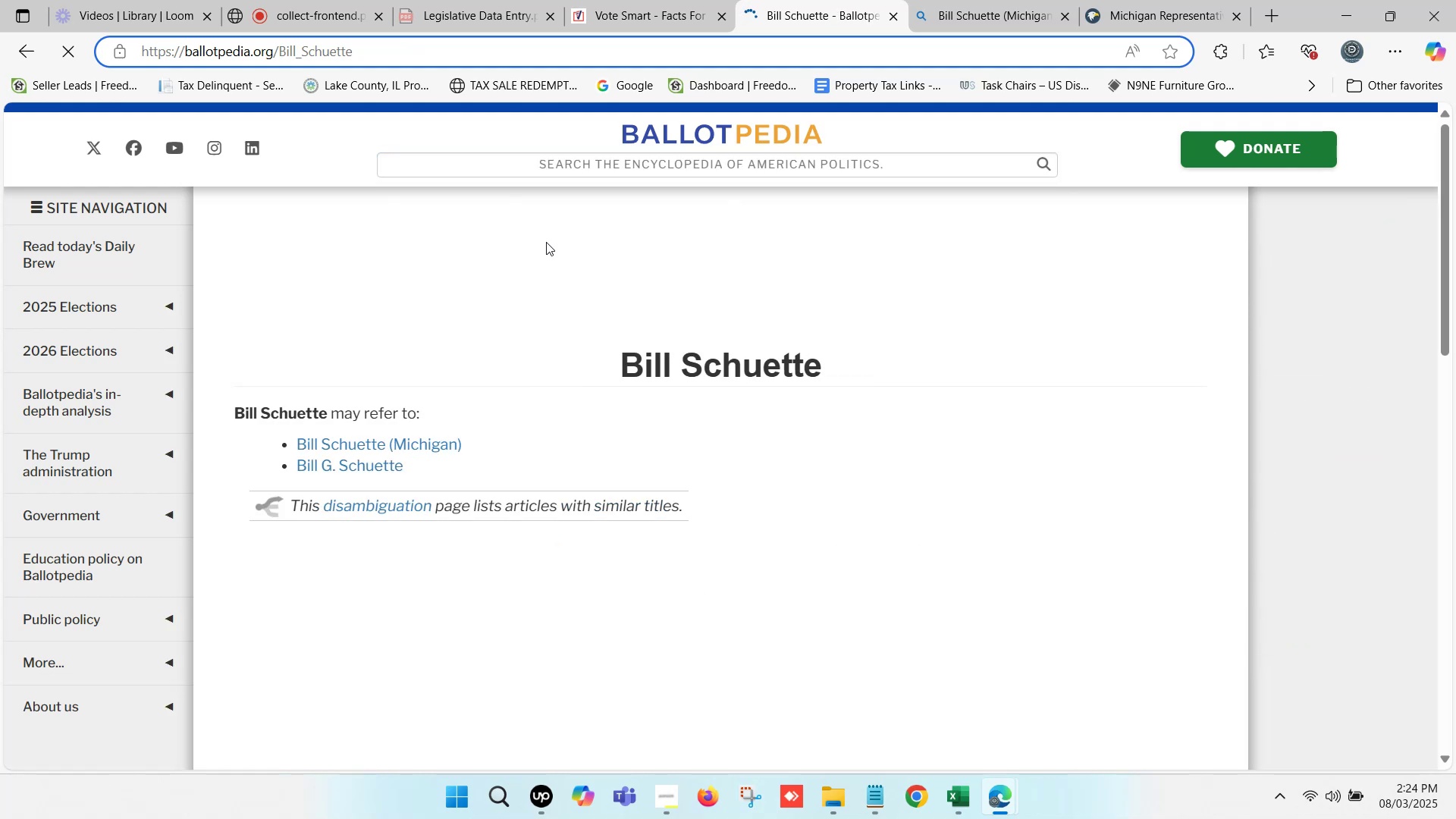 
wait(5.39)
 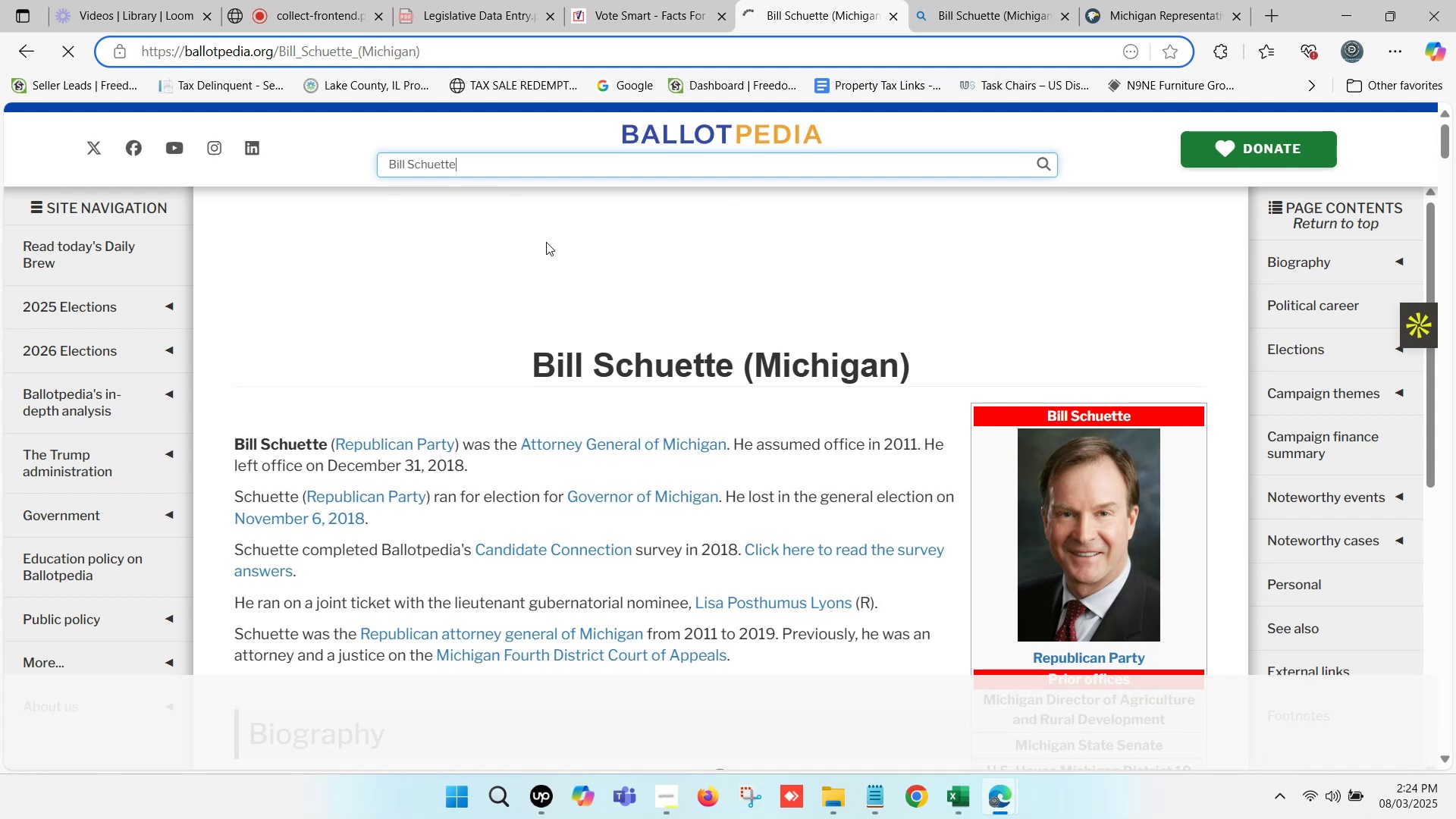 
left_click([398, 447])
 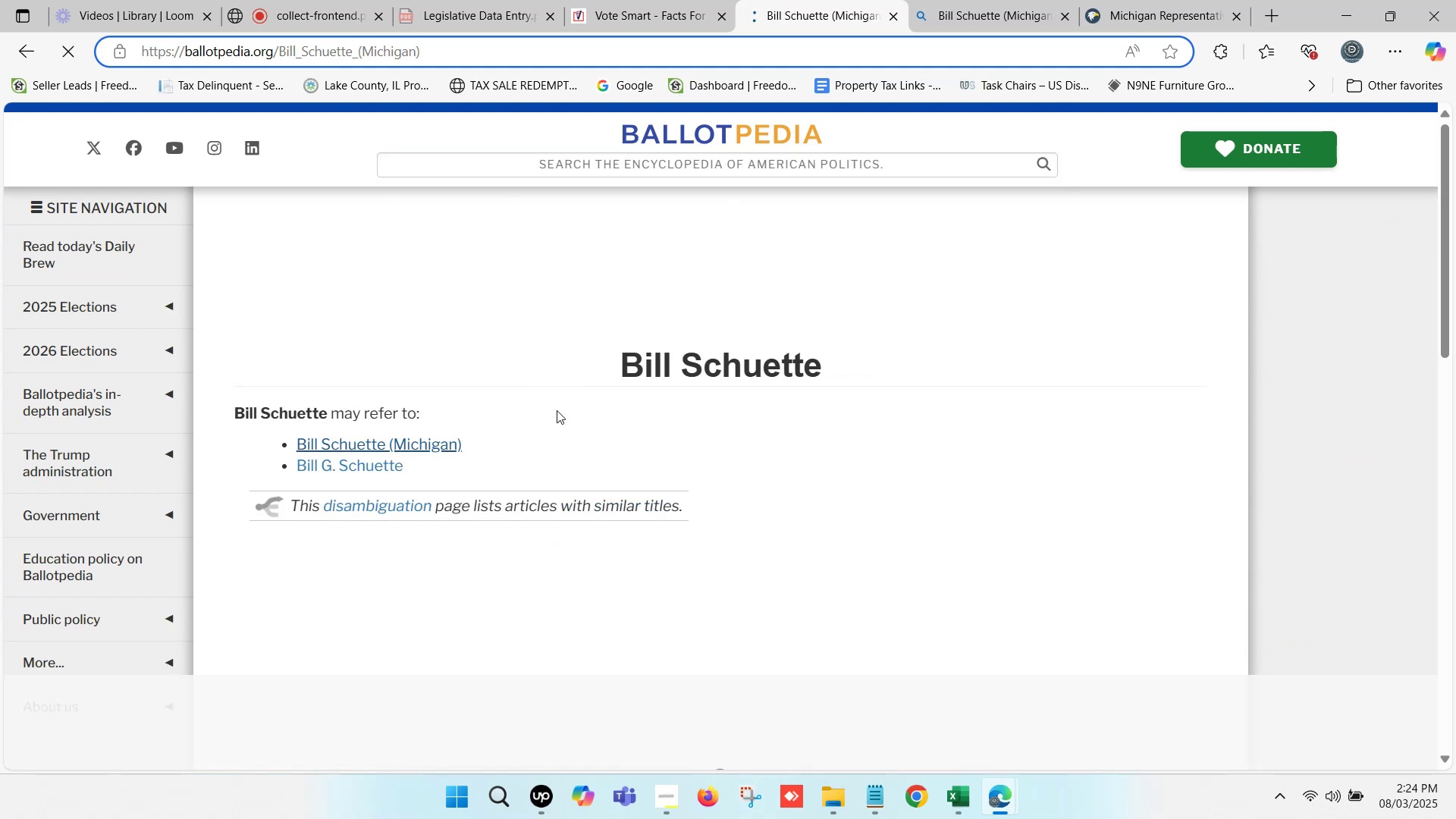 
scroll: coordinate [557, 410], scroll_direction: down, amount: 2.0
 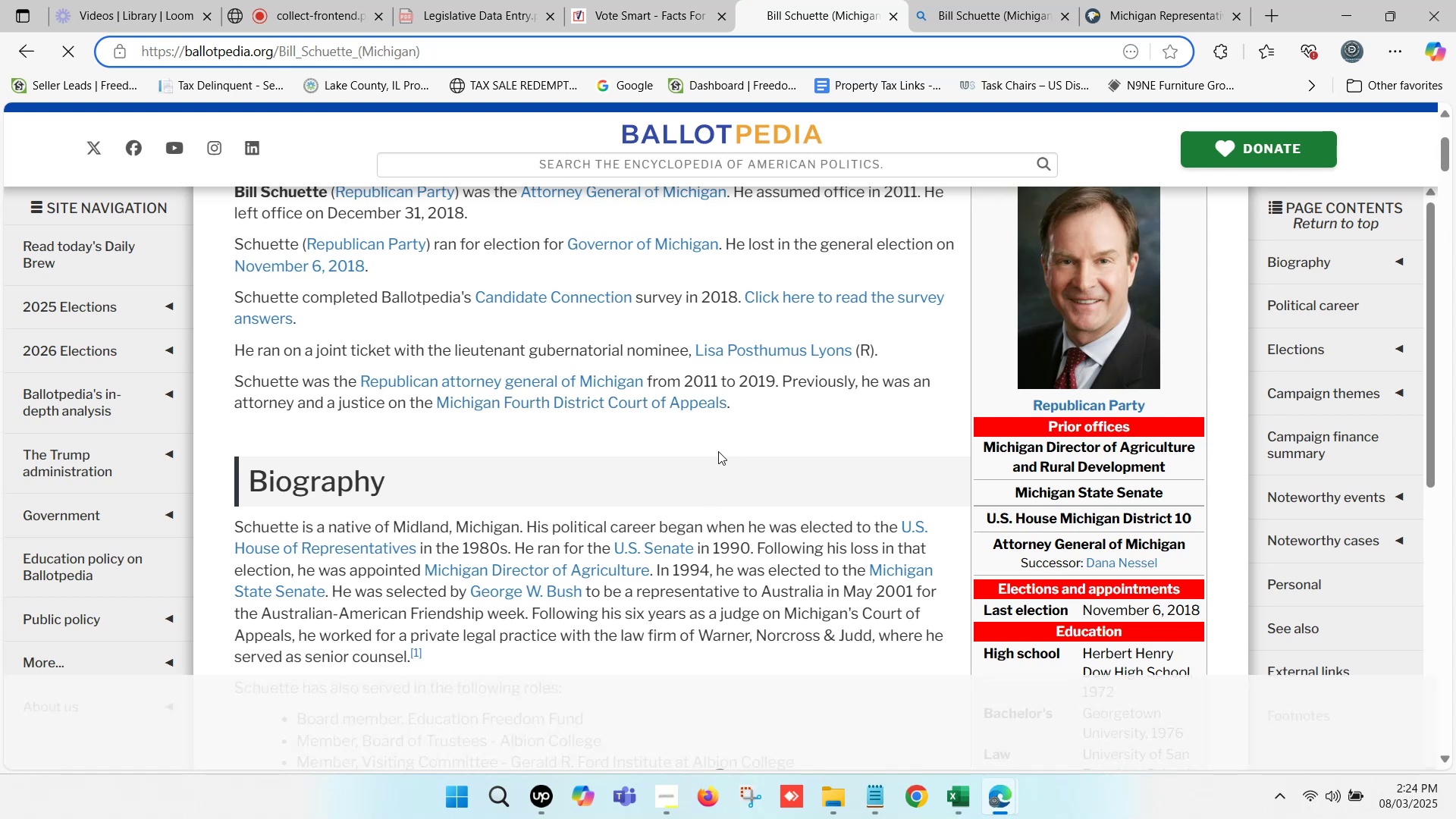 
scroll: coordinate [718, 451], scroll_direction: up, amount: 1.0
 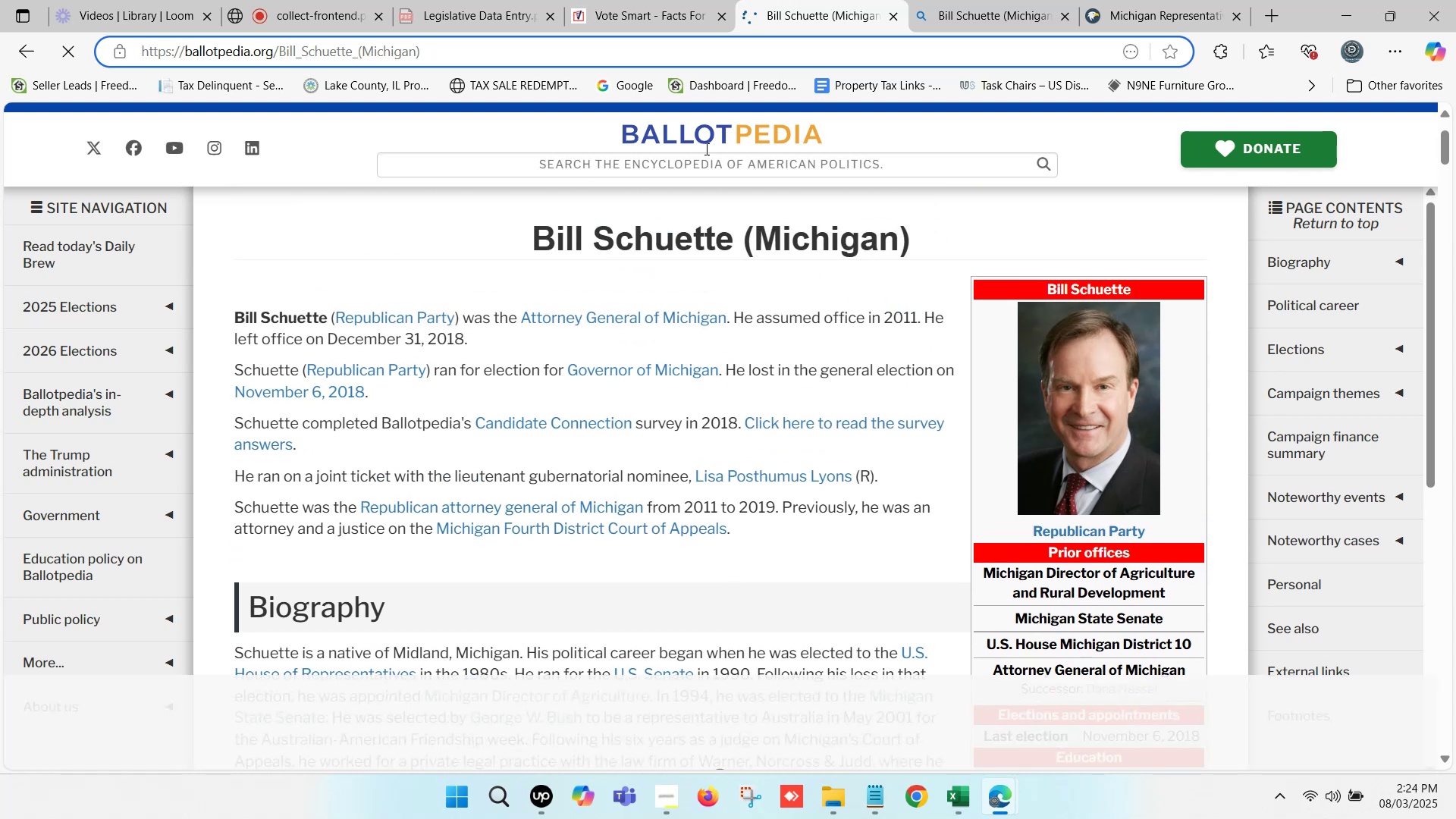 
left_click([662, 0])
 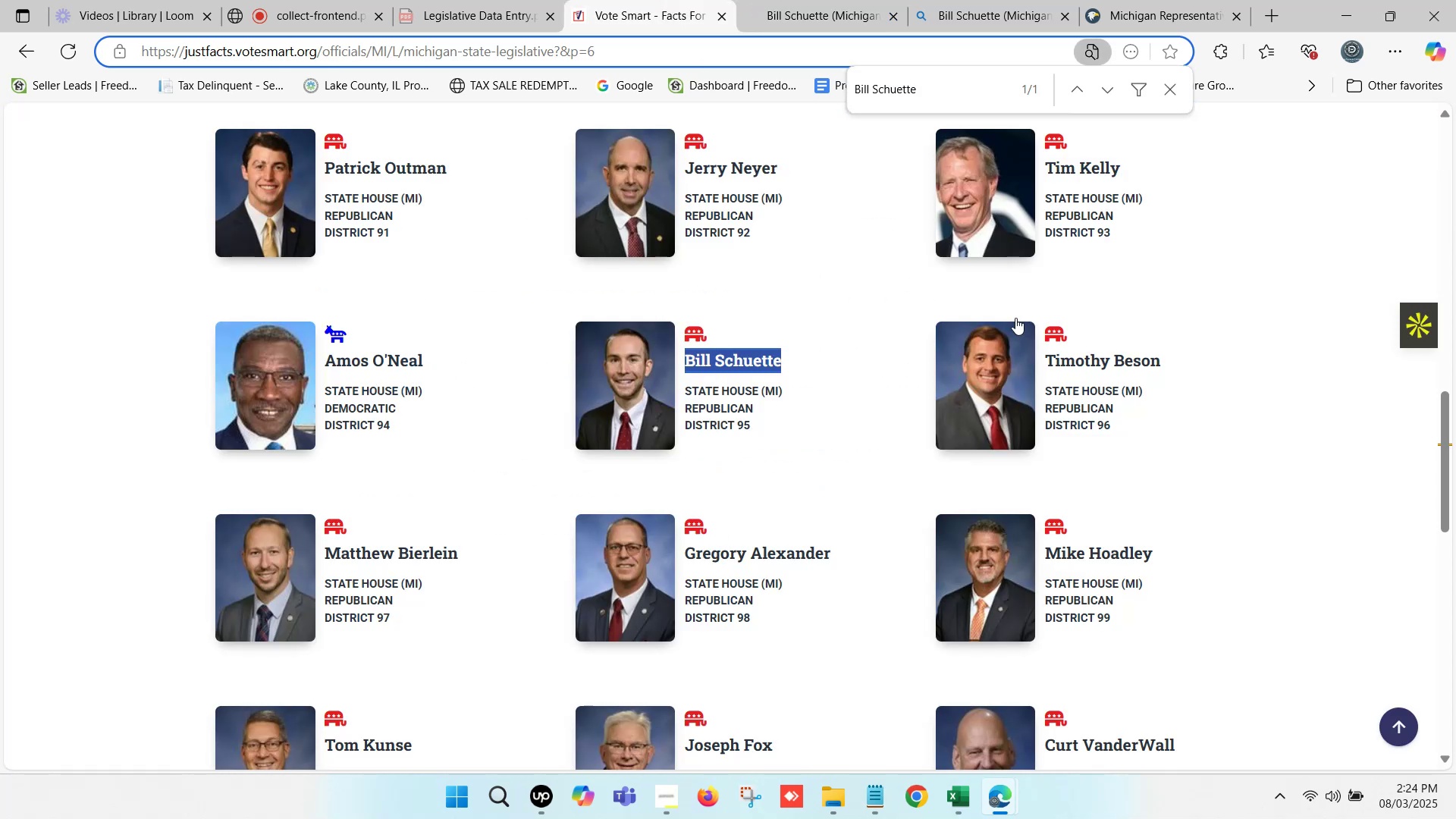 
left_click_drag(start_coordinate=[1197, 363], to_coordinate=[1034, 368])
 